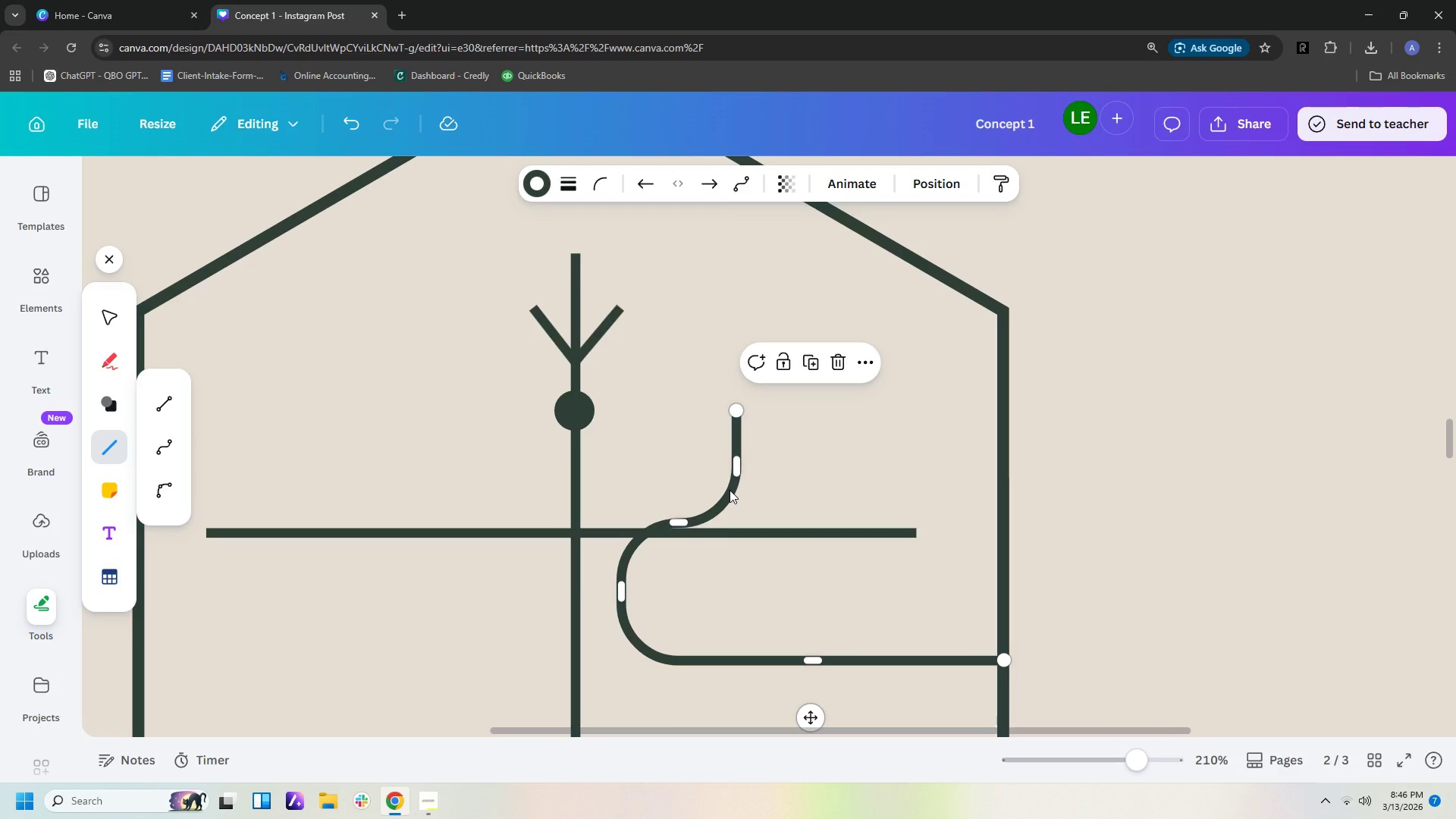 
left_click_drag(start_coordinate=[730, 490], to_coordinate=[700, 482])
 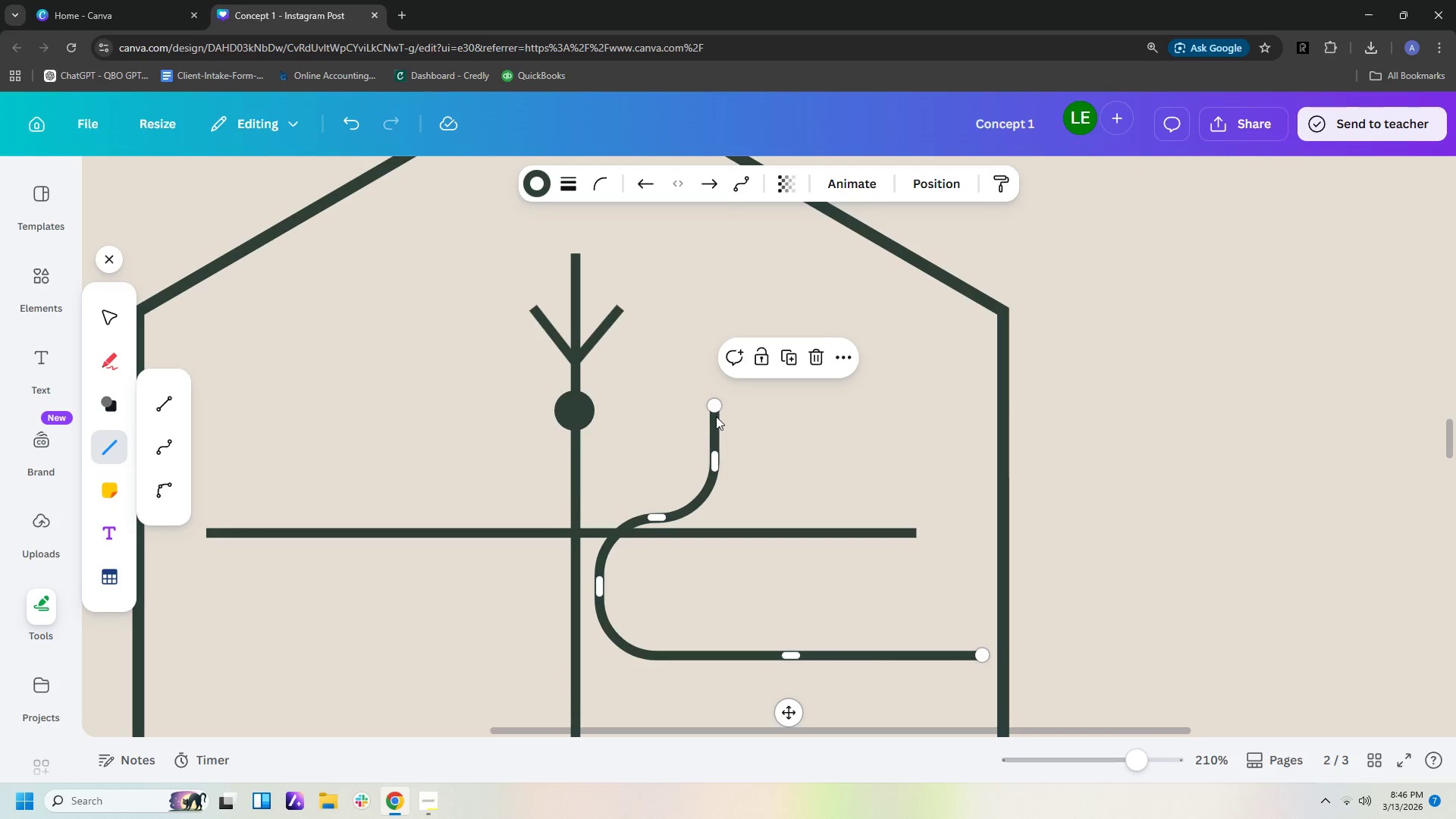 
left_click_drag(start_coordinate=[716, 405], to_coordinate=[759, 416])
 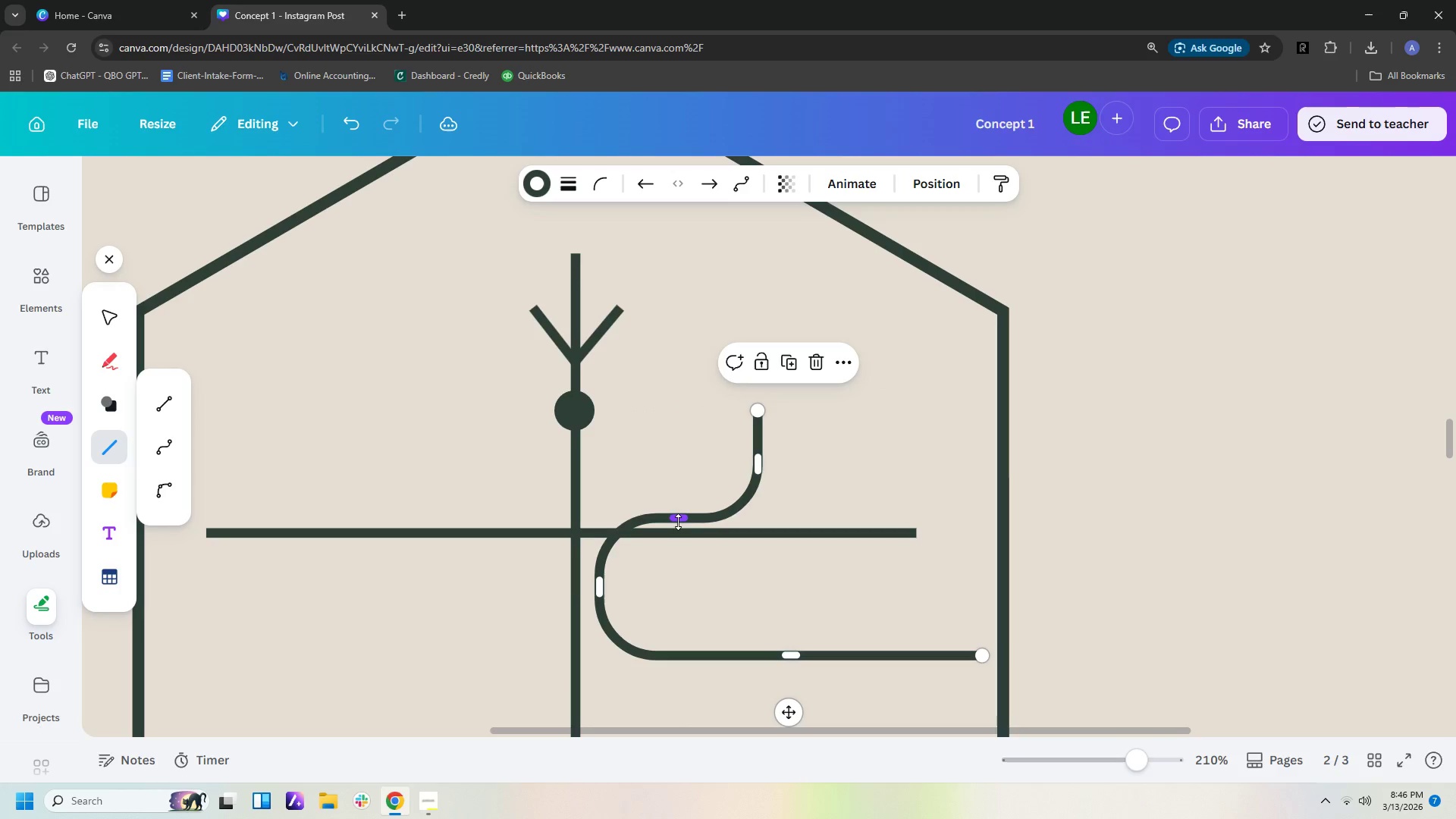 
left_click_drag(start_coordinate=[678, 519], to_coordinate=[653, 483])
 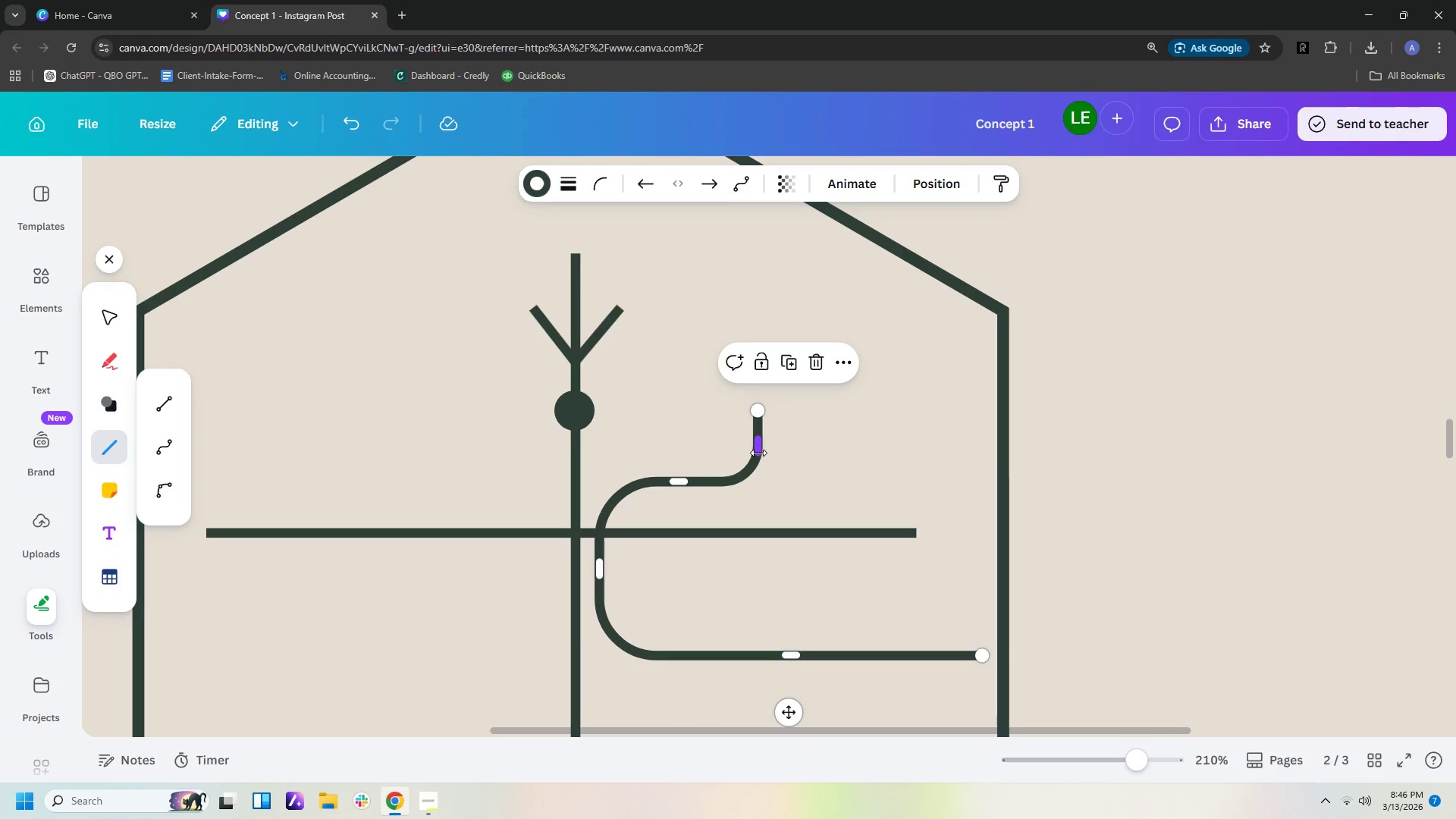 
left_click_drag(start_coordinate=[754, 452], to_coordinate=[692, 457])
 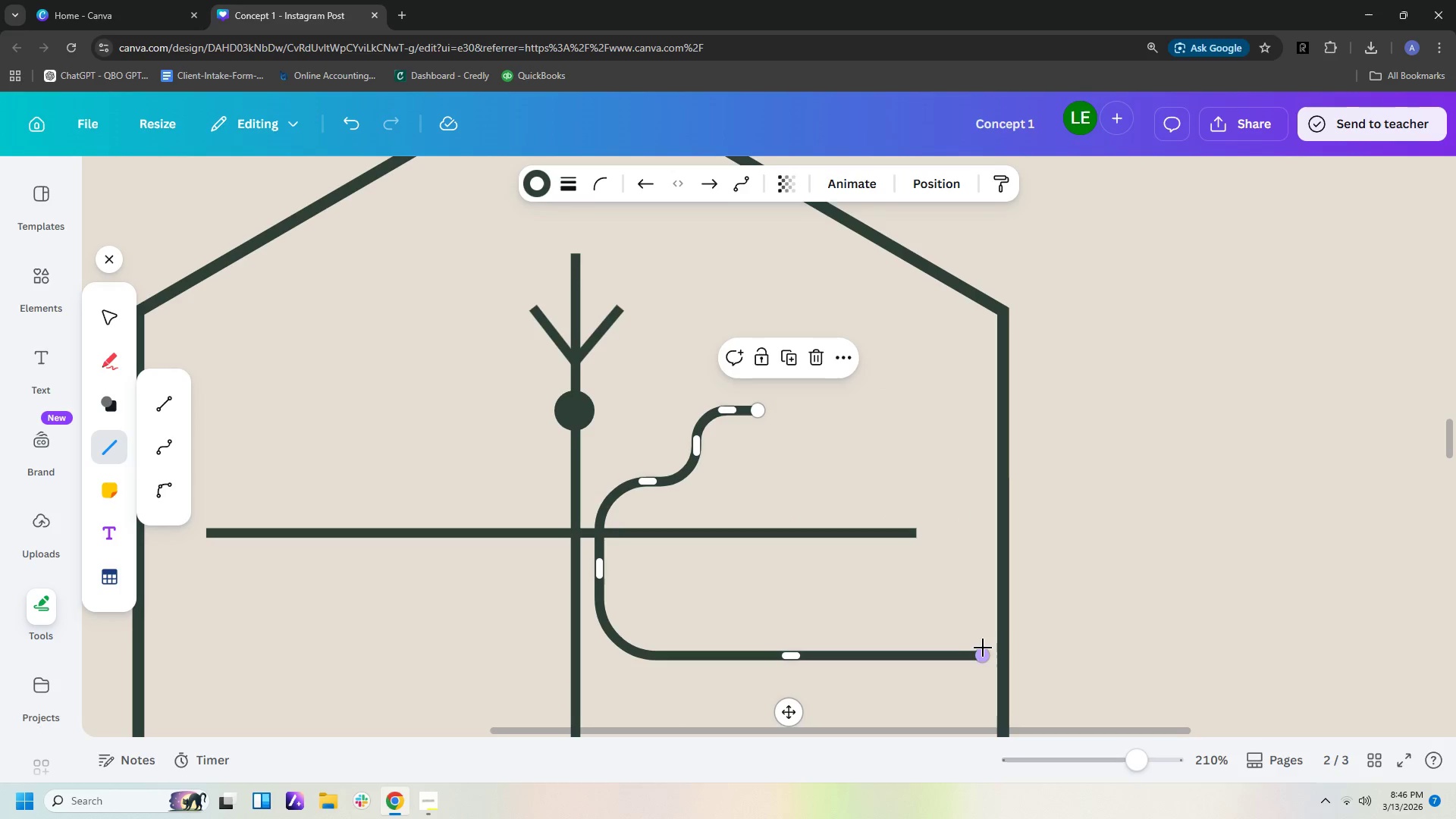 
left_click_drag(start_coordinate=[986, 652], to_coordinate=[727, 706])
 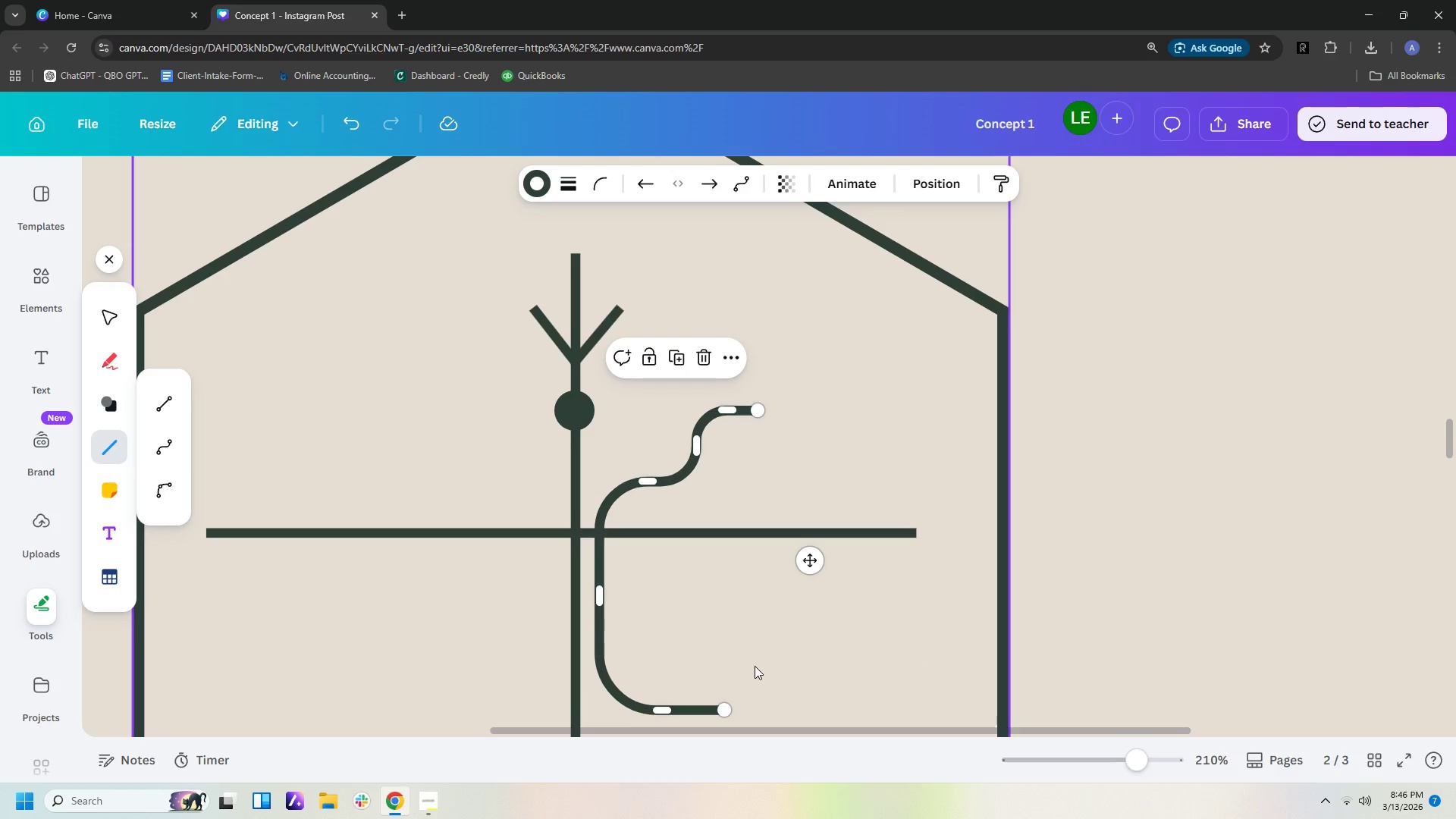 
scroll: coordinate [755, 666], scroll_direction: down, amount: 1.0
 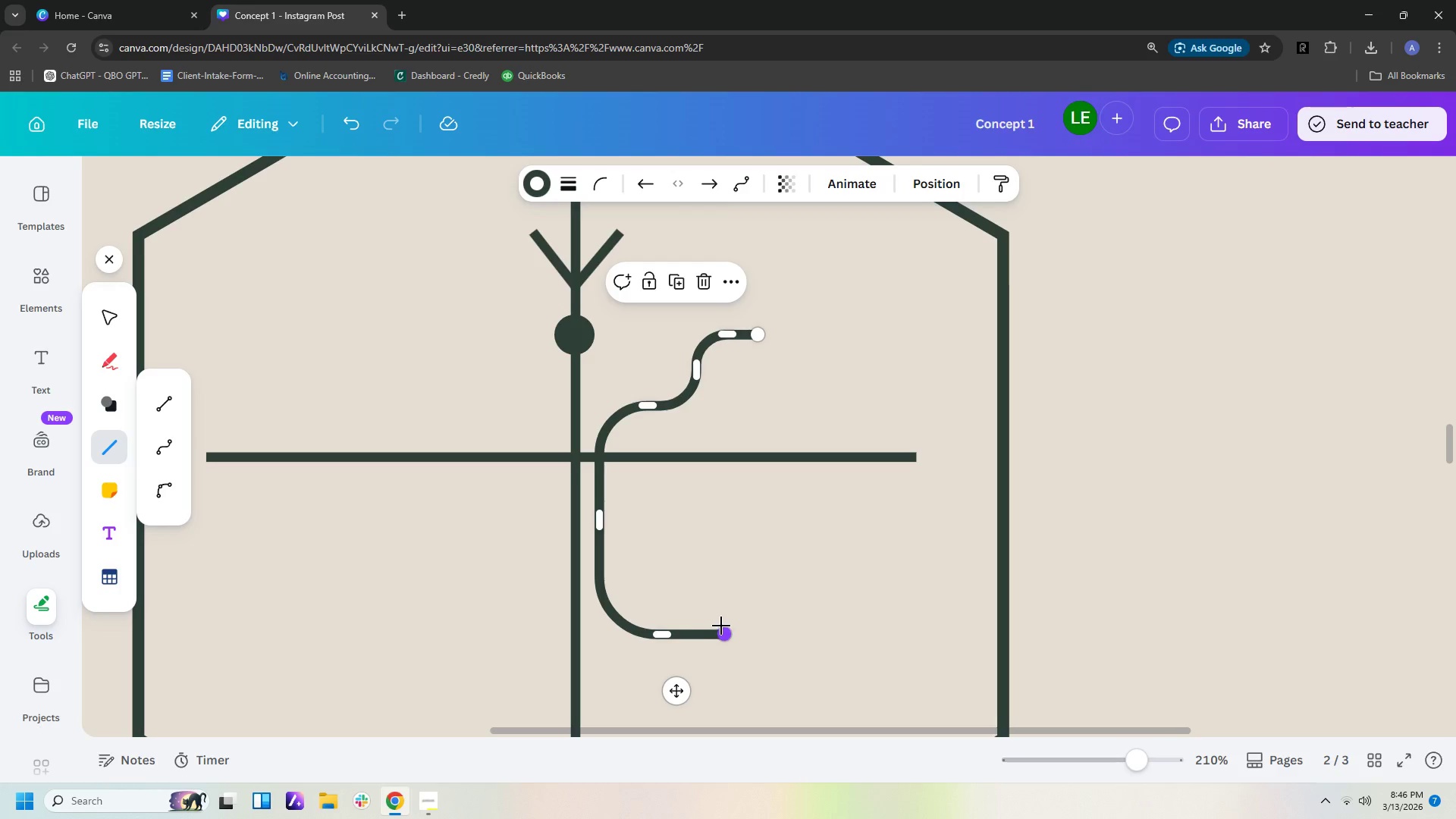 
left_click_drag(start_coordinate=[723, 631], to_coordinate=[686, 709])
 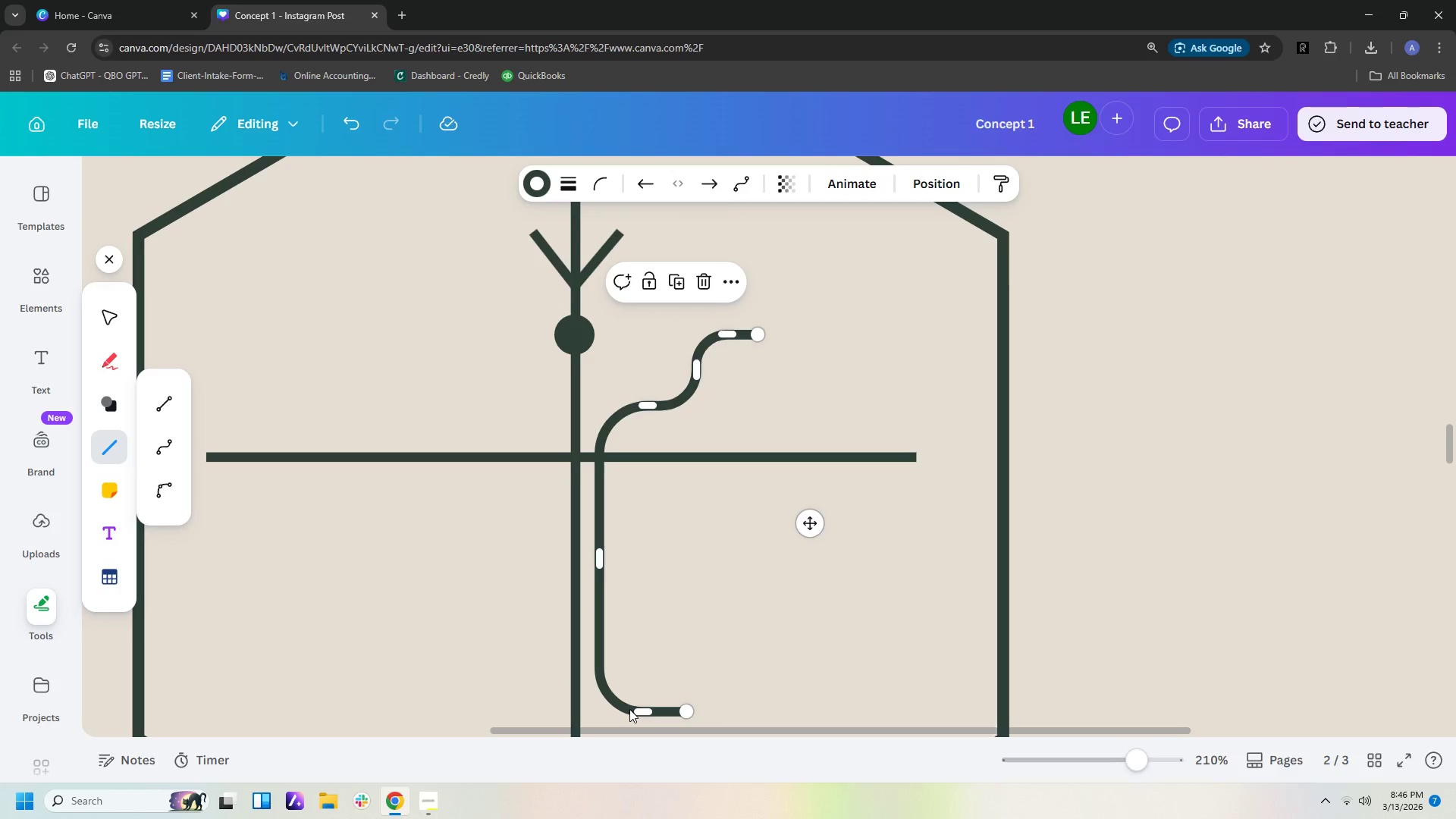 
left_click_drag(start_coordinate=[629, 709], to_coordinate=[645, 693])
 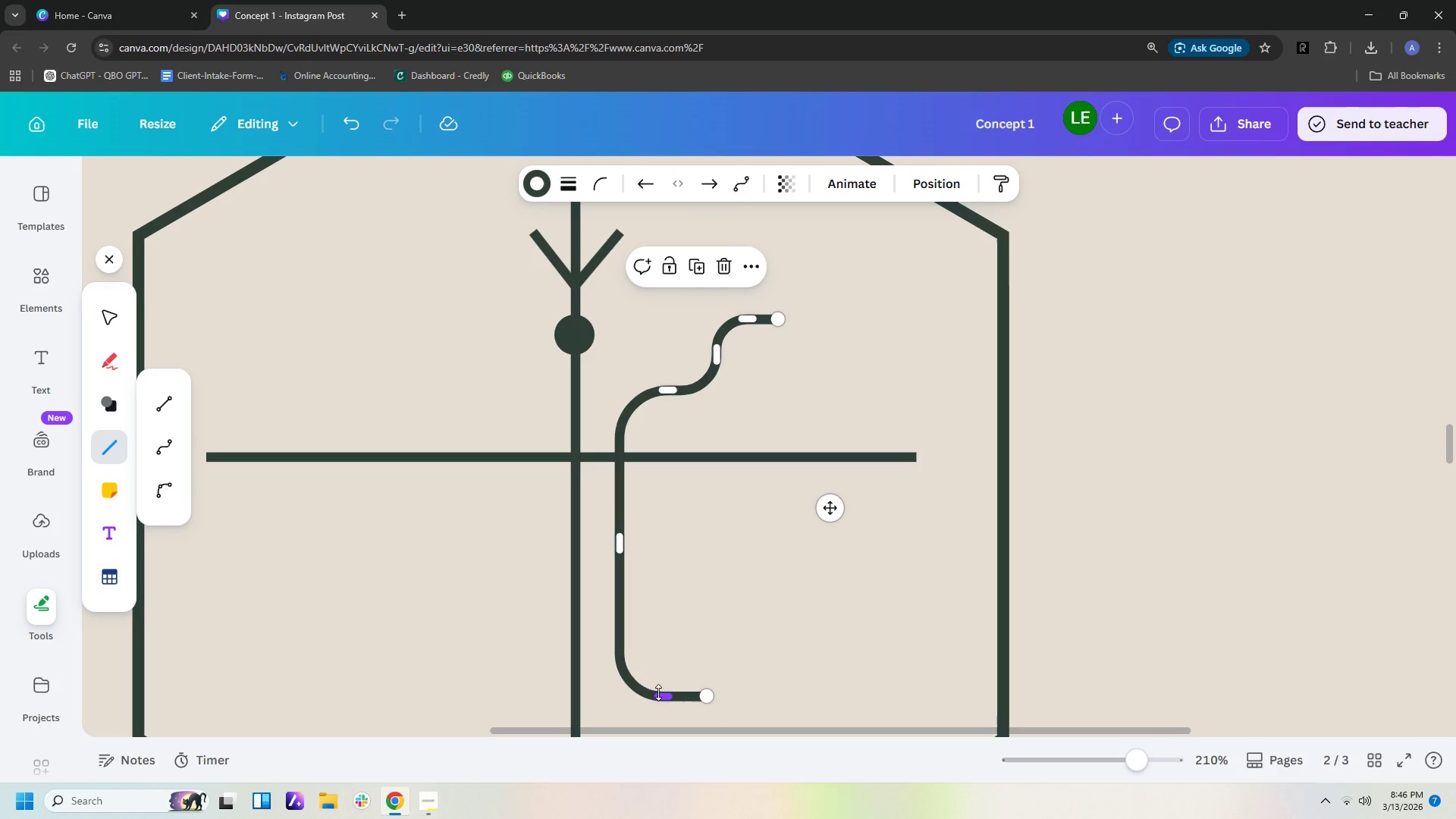 
left_click_drag(start_coordinate=[658, 692], to_coordinate=[672, 695])
 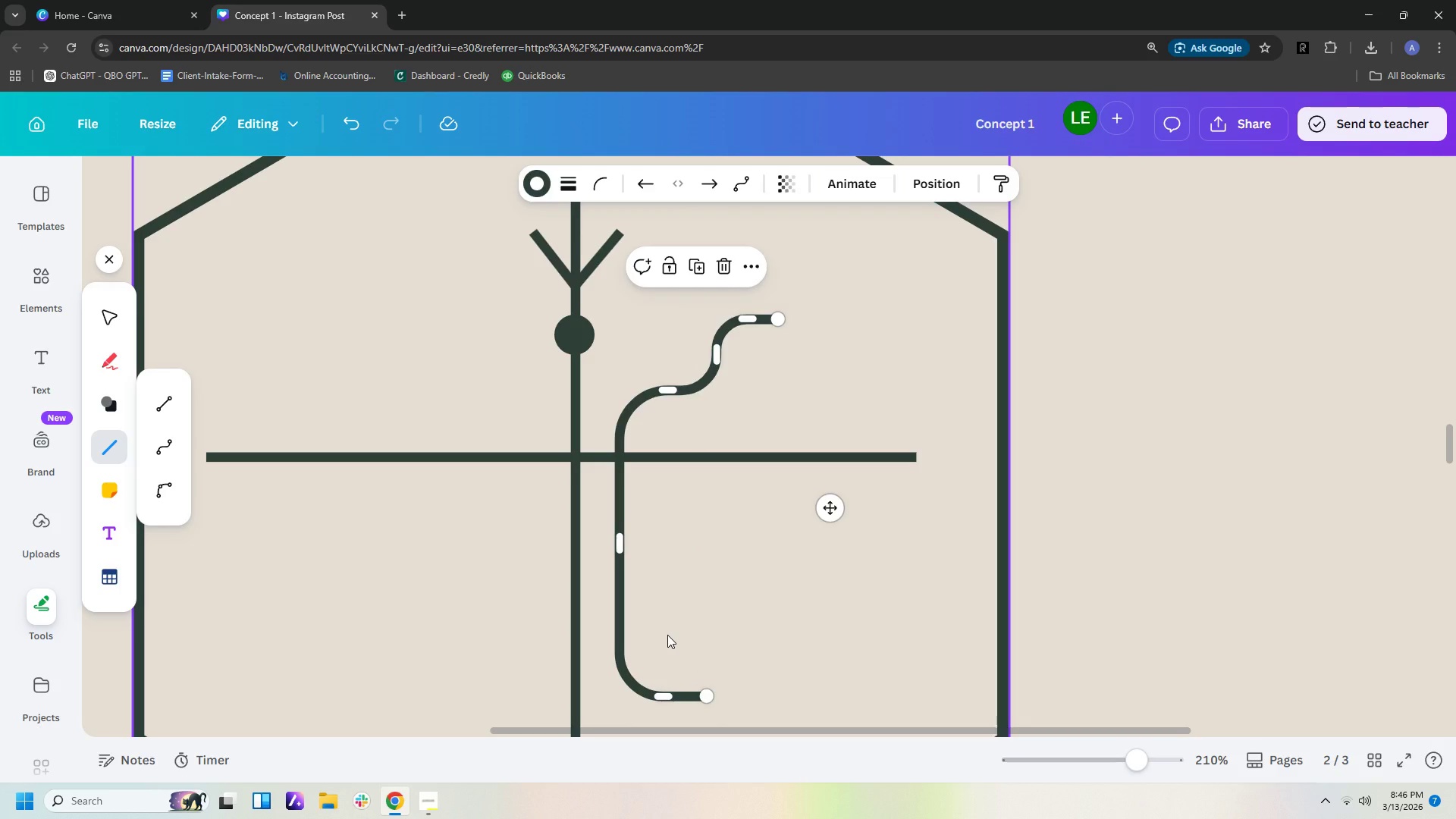 
key(Delete)
 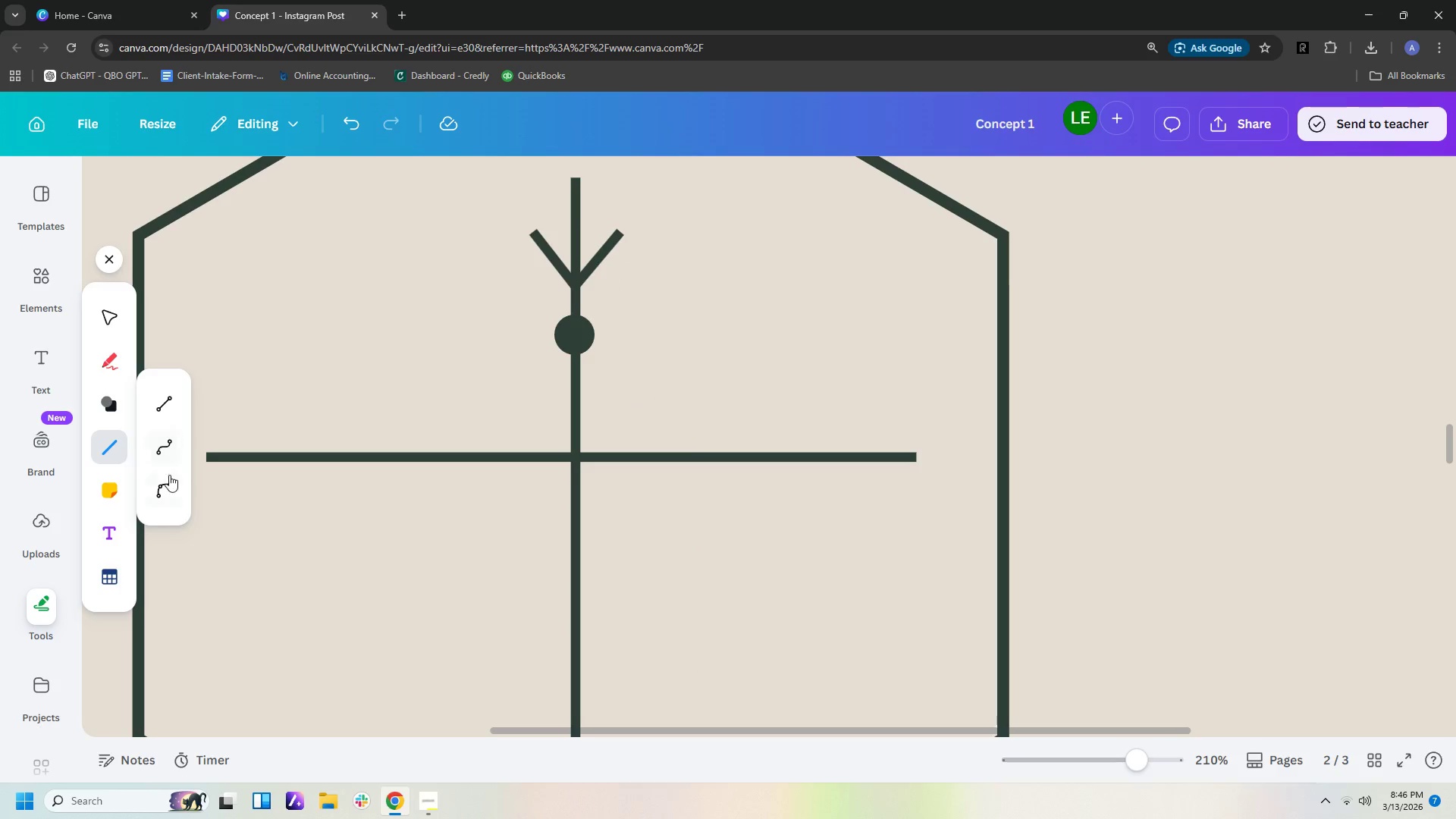 
left_click([168, 450])
 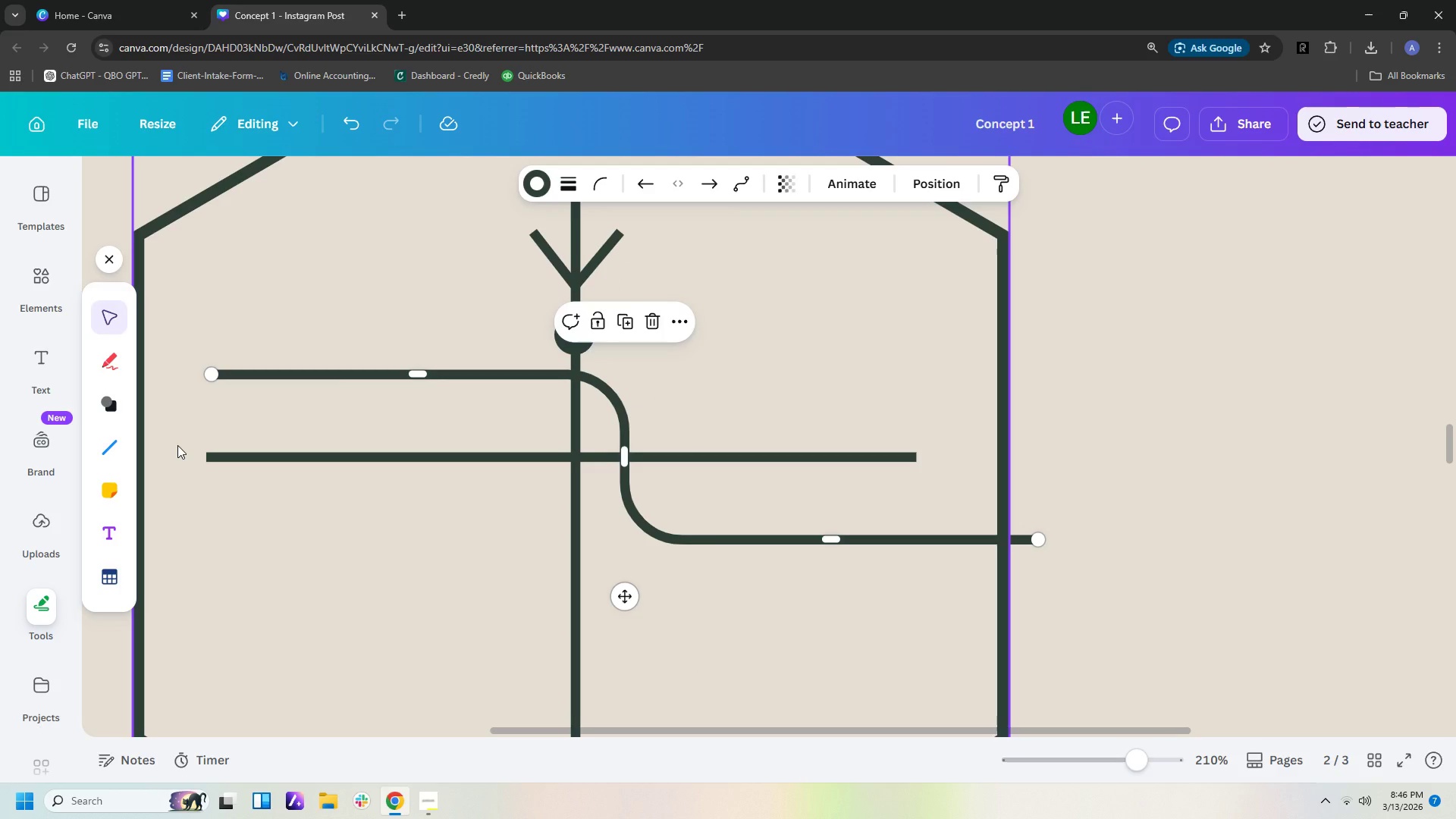 
key(Delete)
 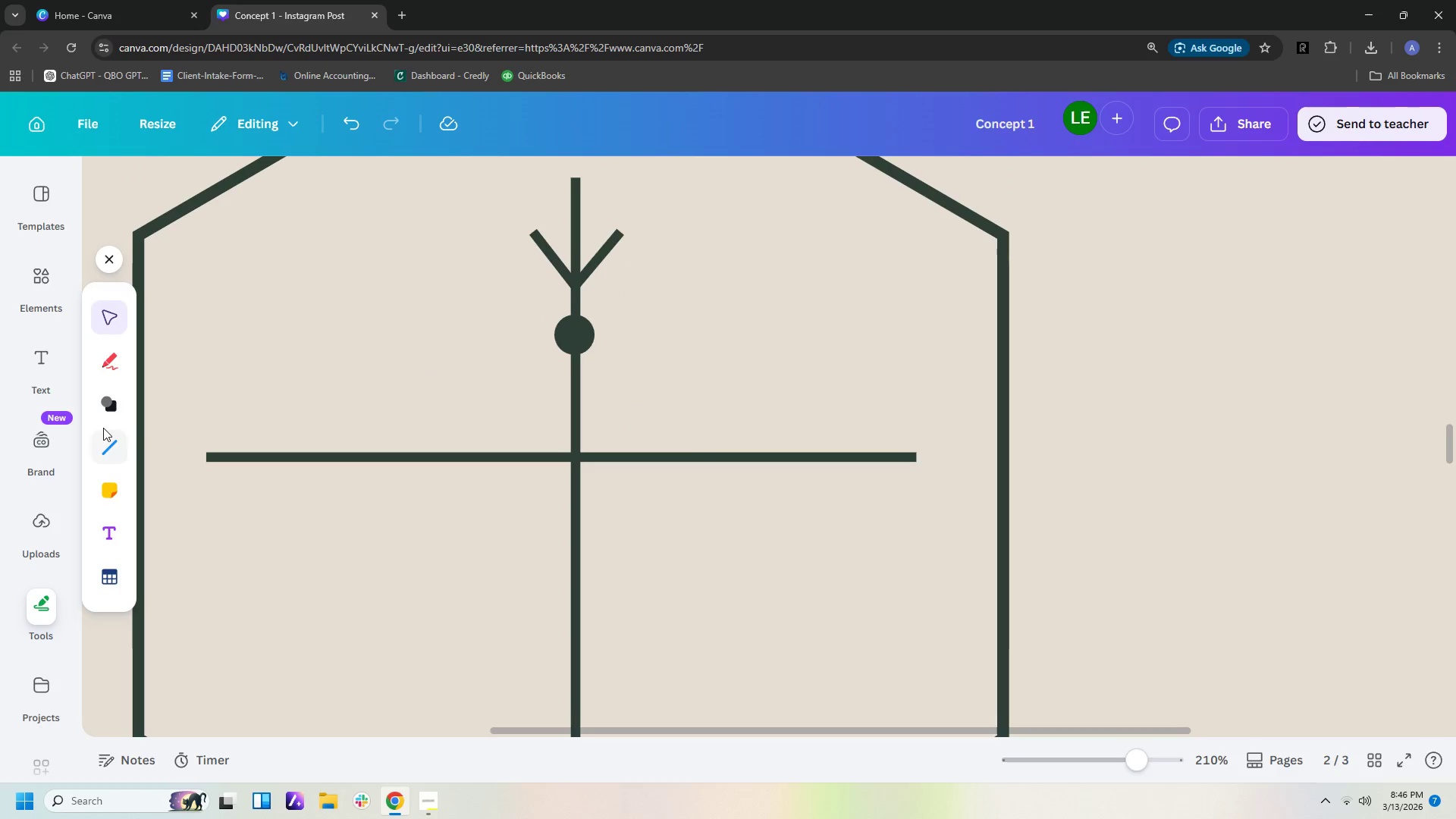 
left_click([105, 437])
 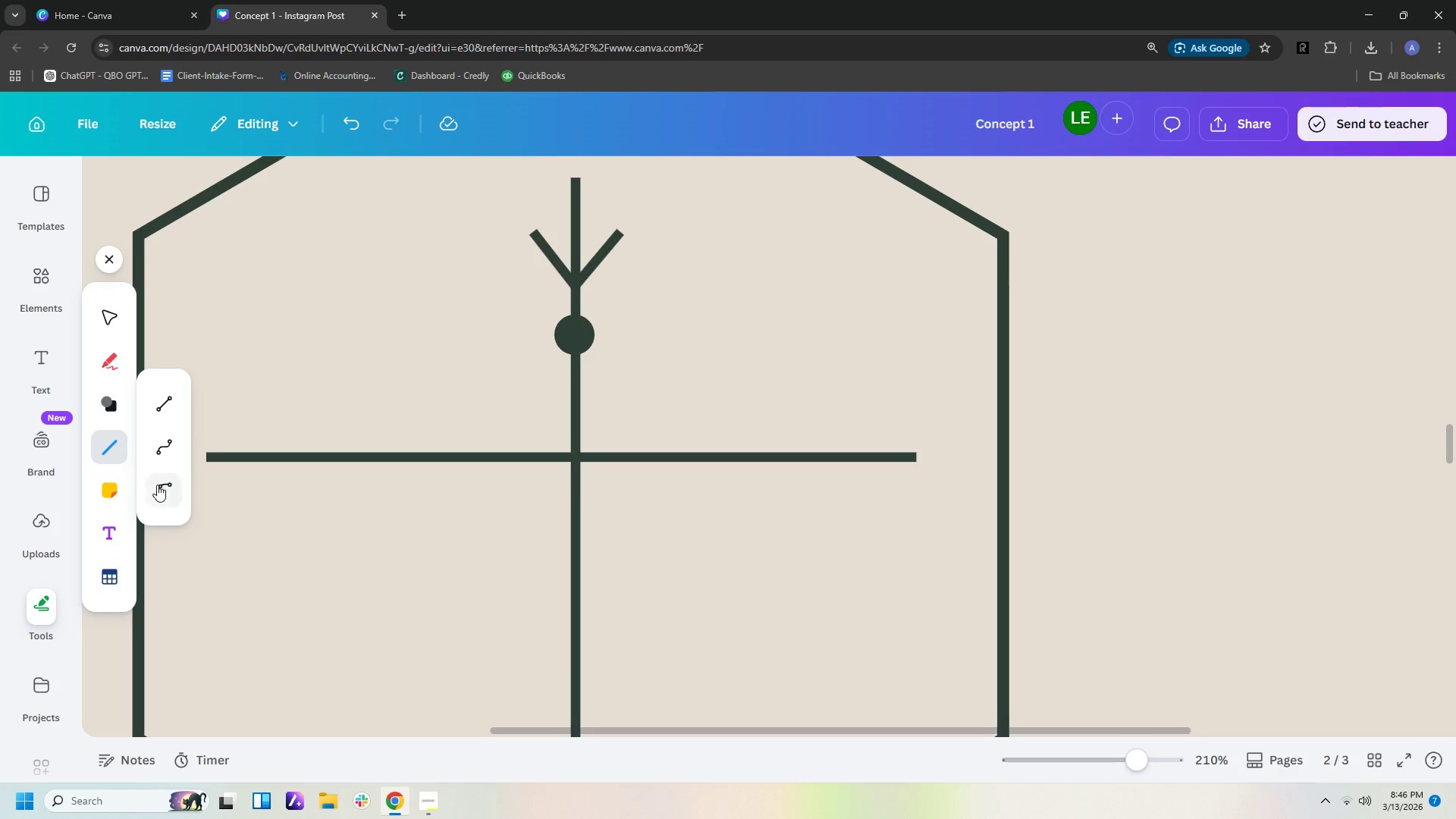 
left_click([161, 488])
 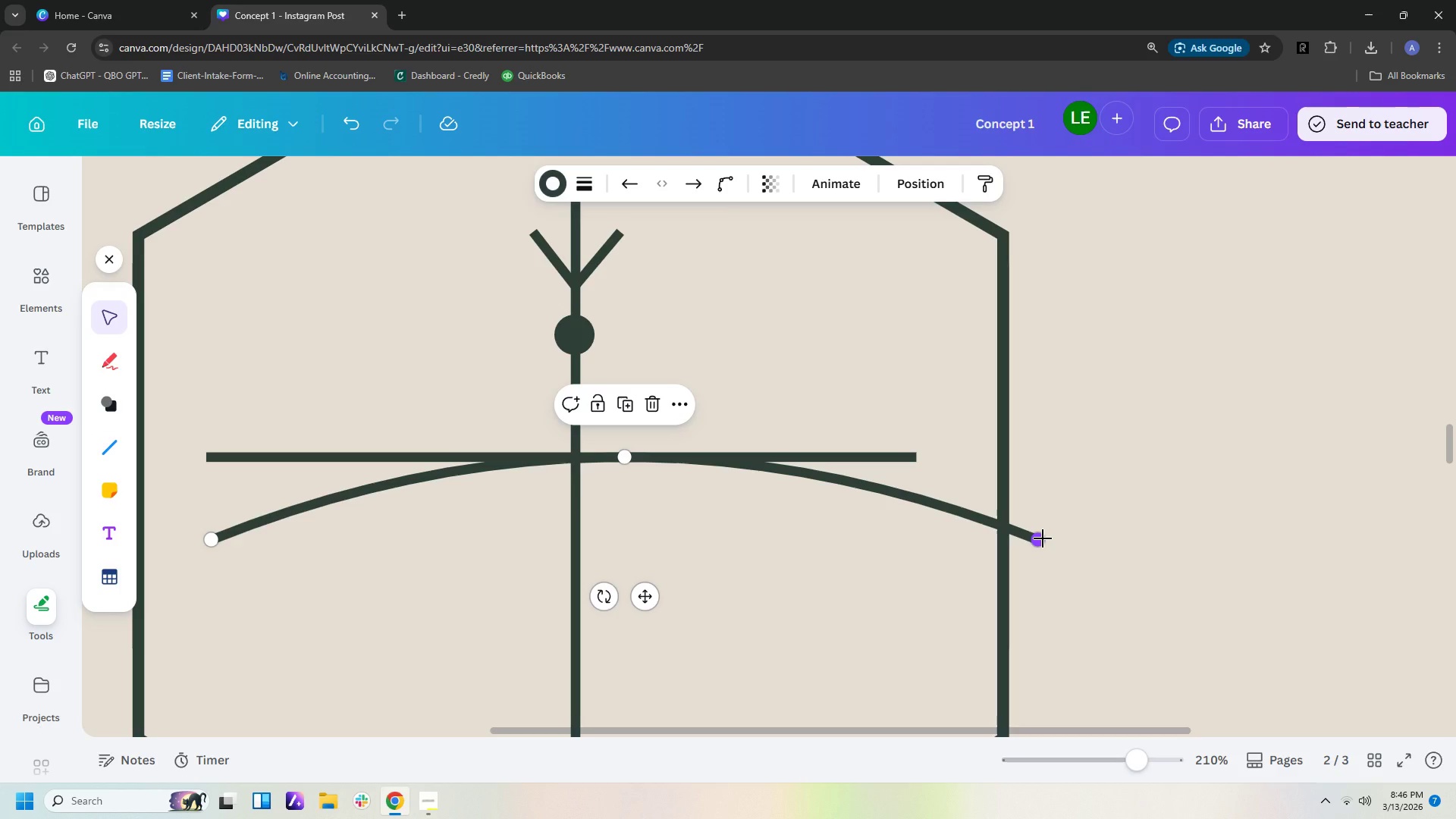 
left_click_drag(start_coordinate=[1039, 539], to_coordinate=[748, 343])
 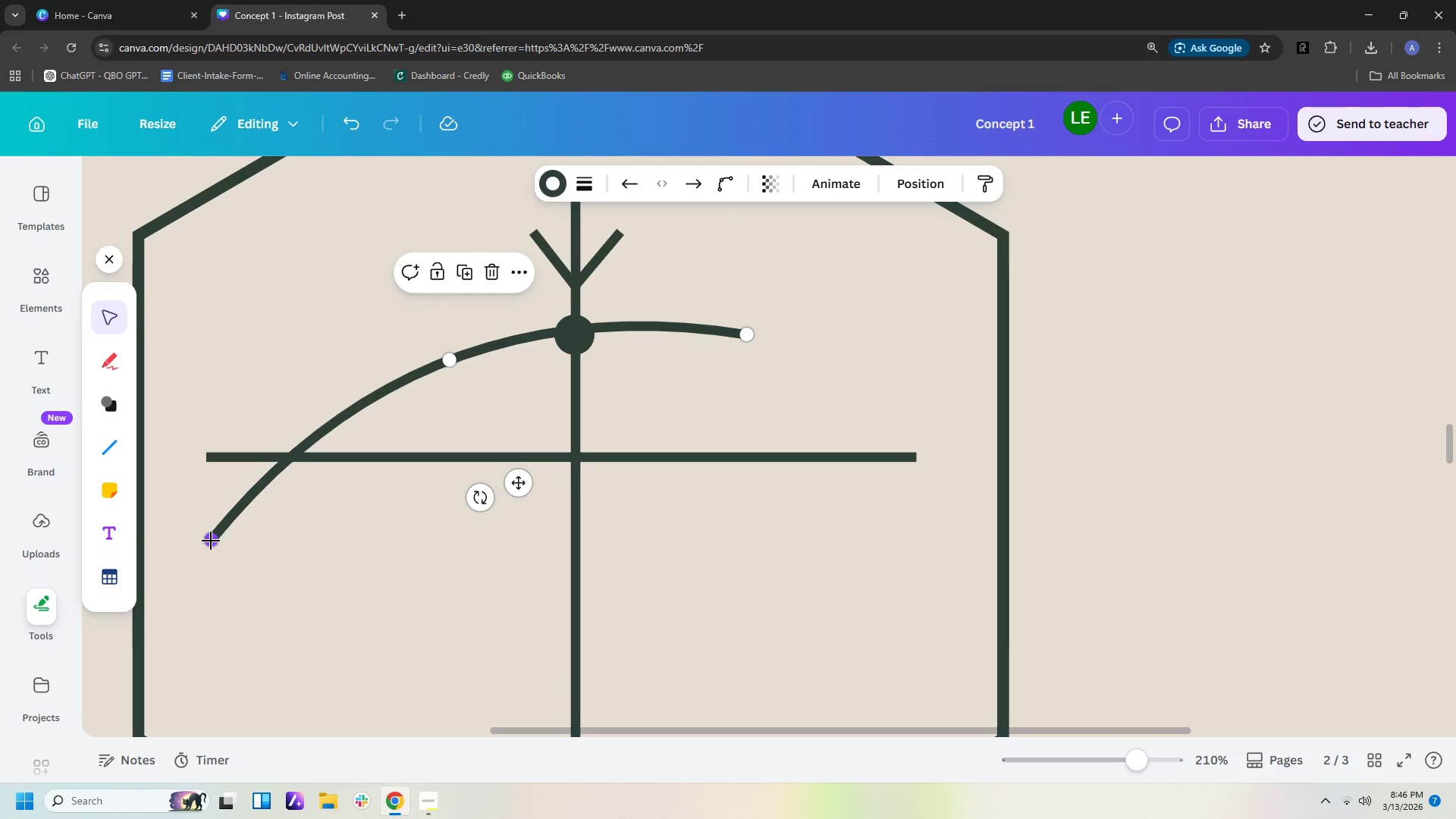 
left_click_drag(start_coordinate=[211, 541], to_coordinate=[569, 552])
 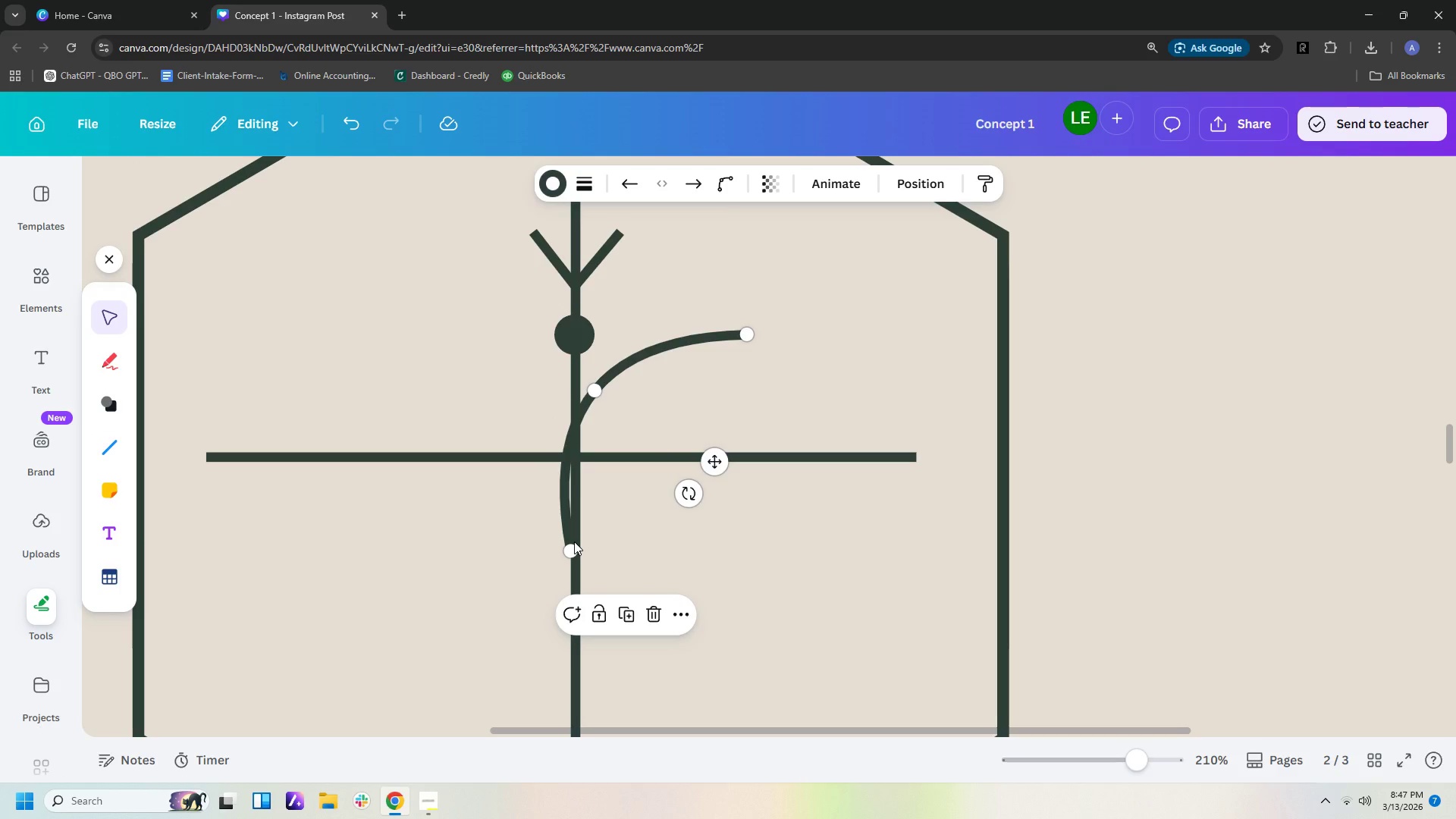 
wait(7.56)
 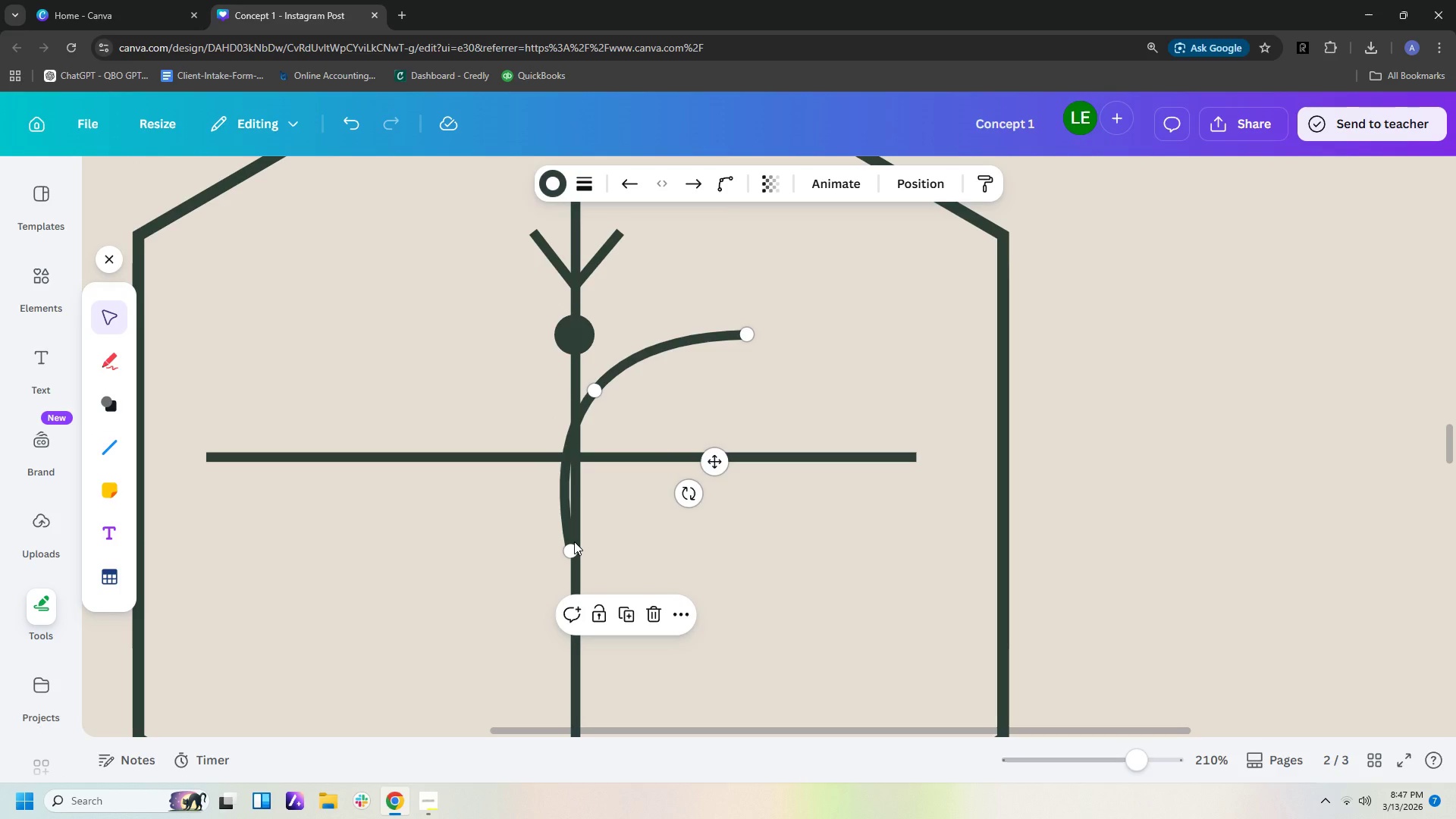 
left_click_drag(start_coordinate=[598, 392], to_coordinate=[672, 392])
 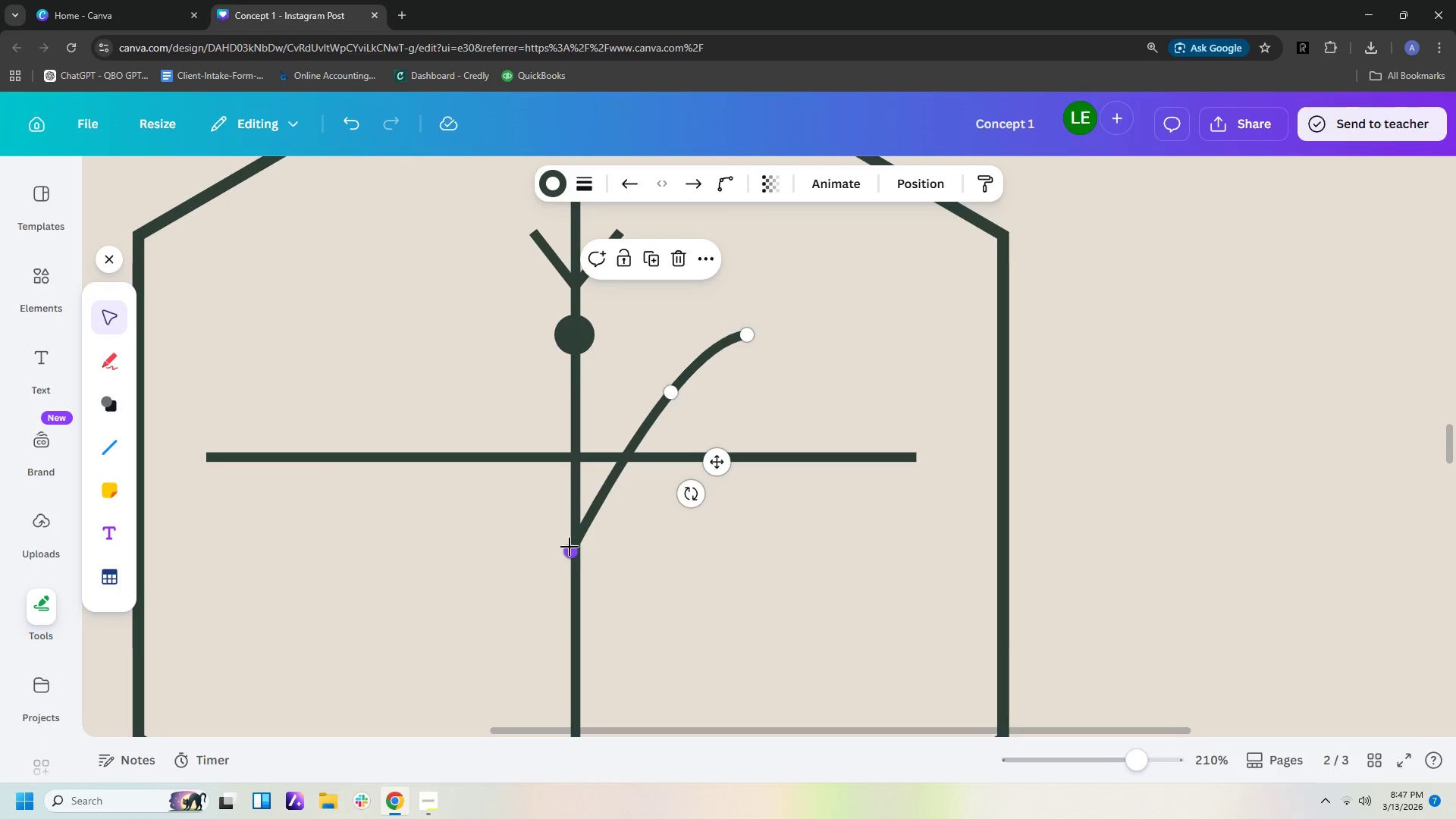 
left_click_drag(start_coordinate=[571, 551], to_coordinate=[602, 462])
 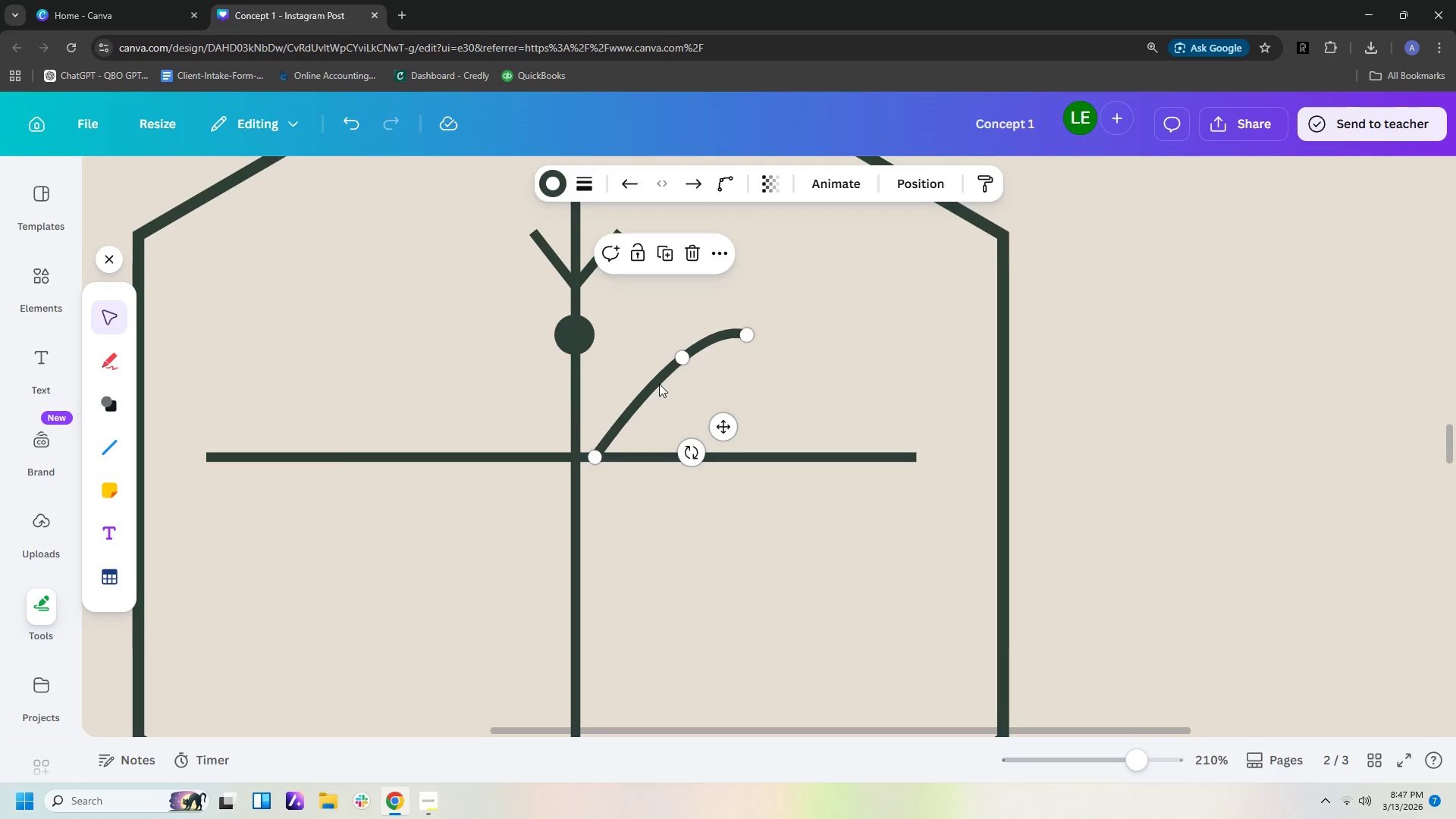 
left_click_drag(start_coordinate=[685, 356], to_coordinate=[631, 404])
 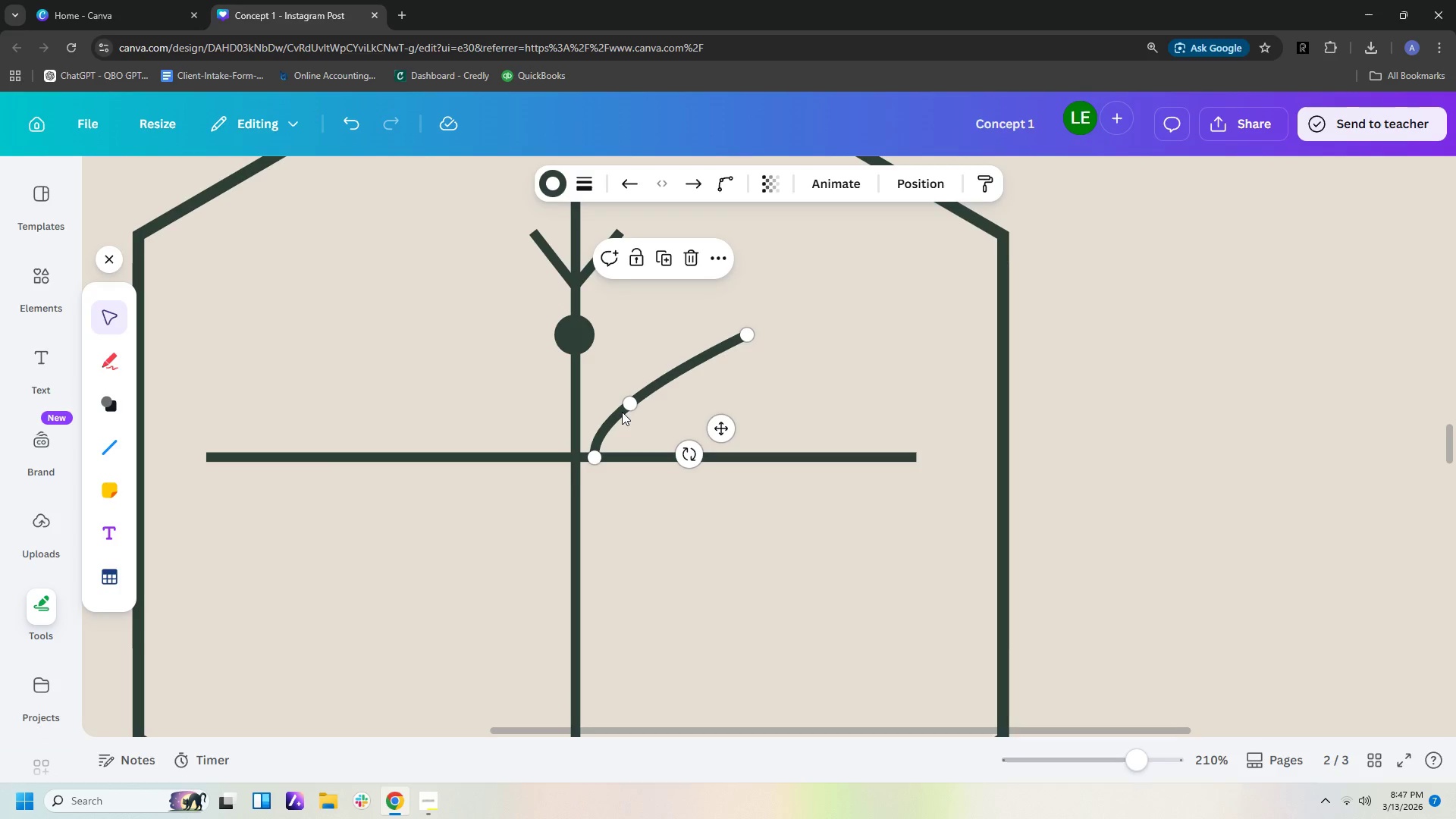 
left_click([622, 411])
 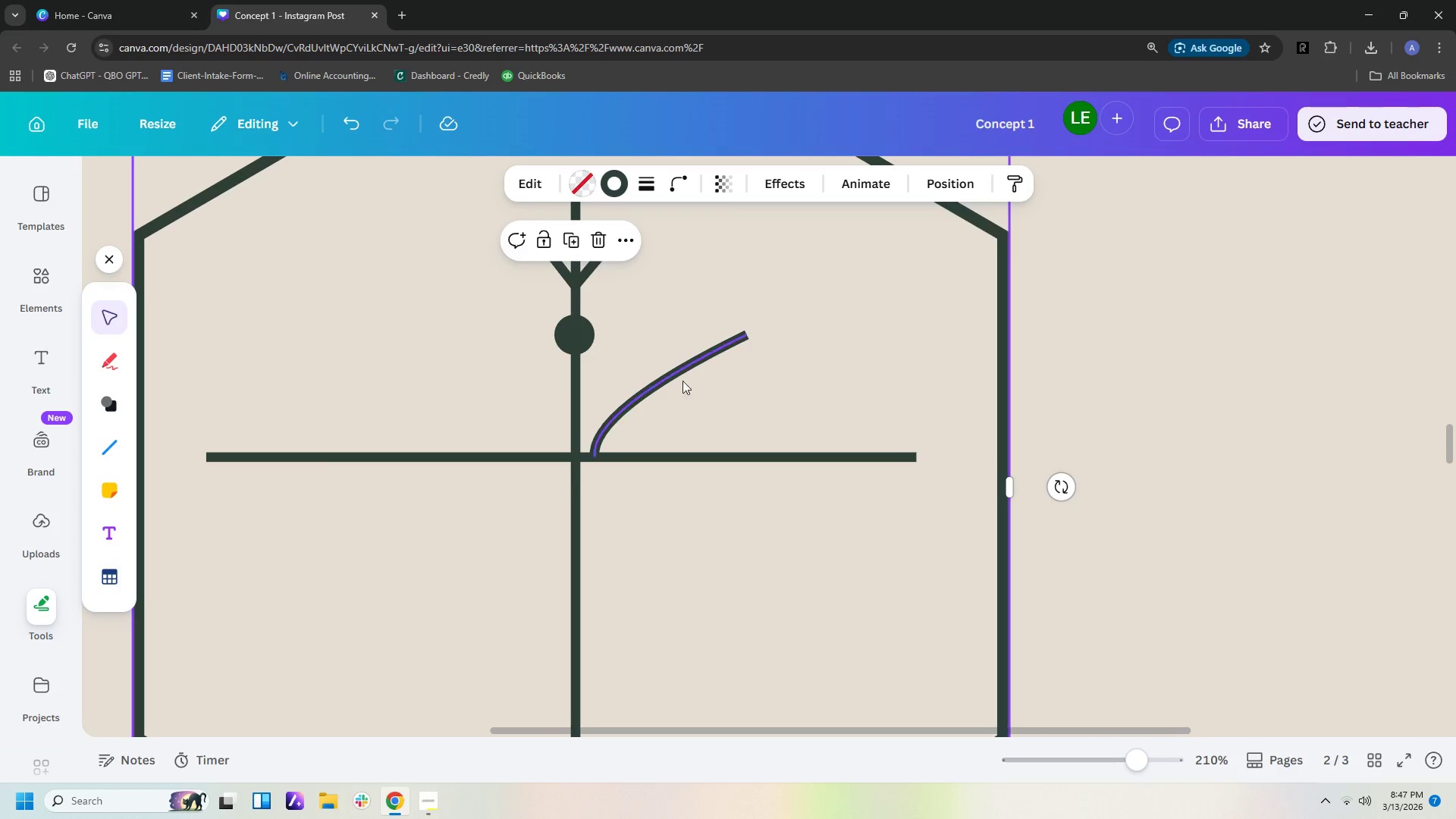 
left_click([678, 372])
 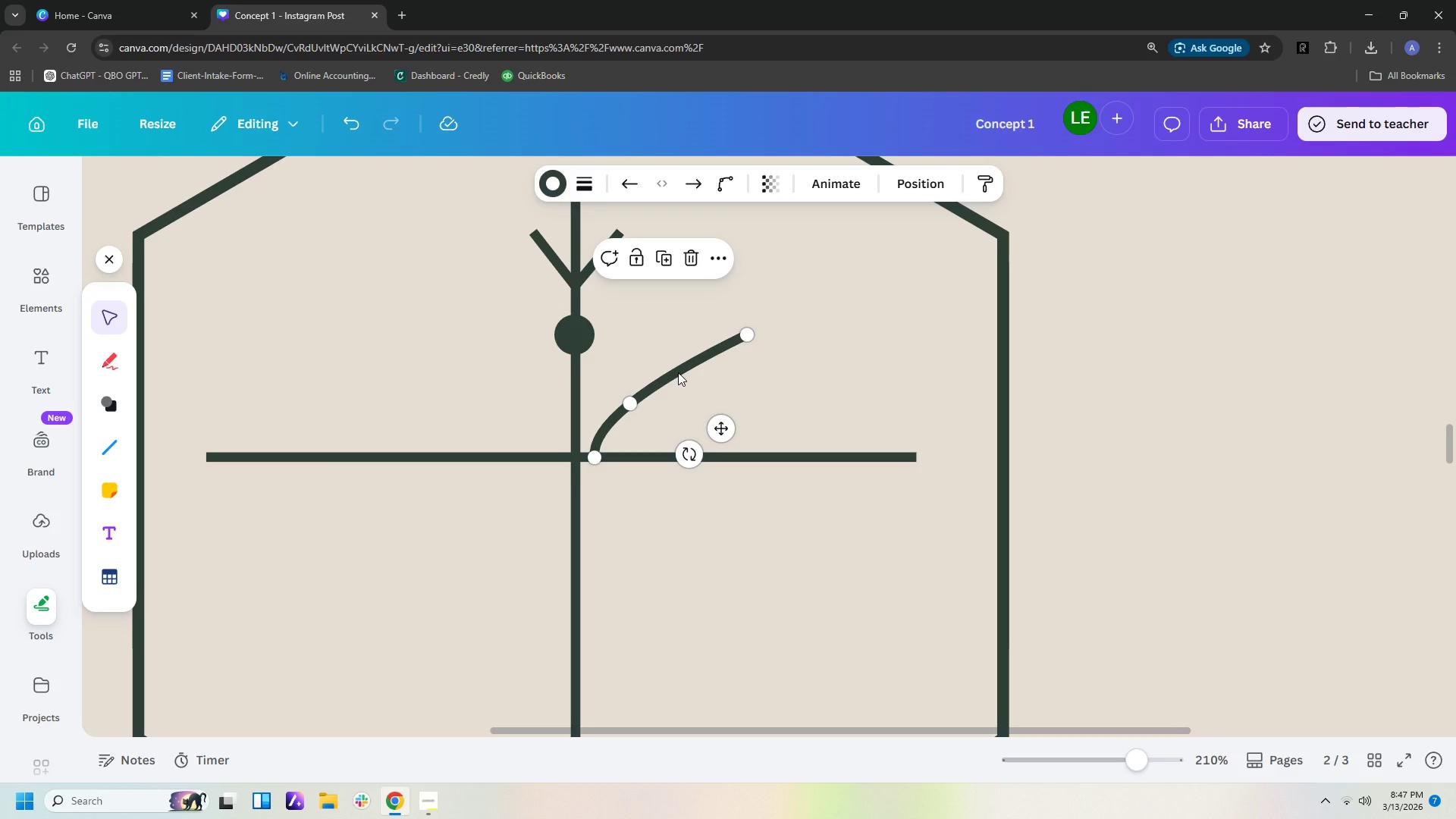 
key(Control+C)
 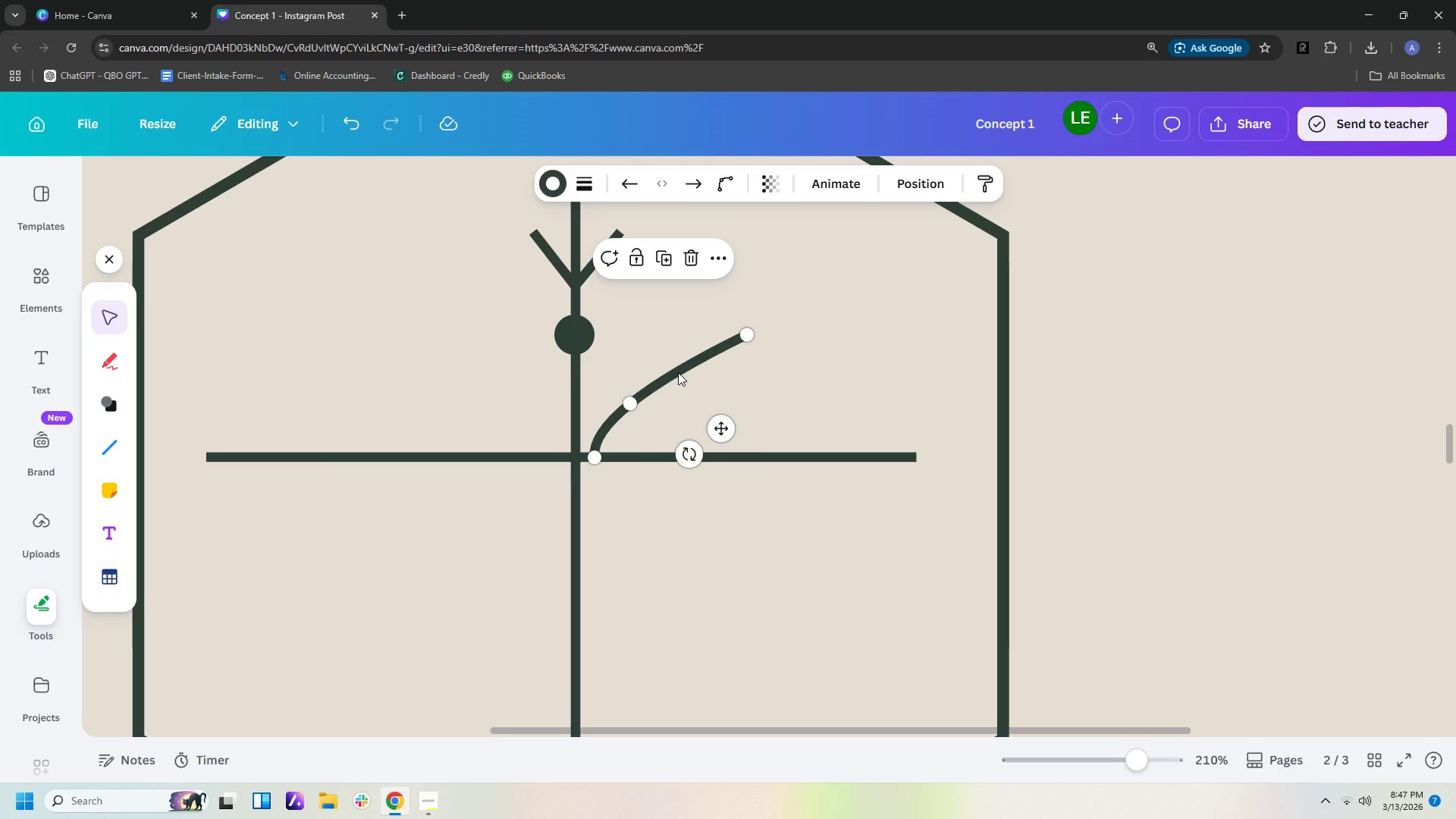 
key(Control+V)
 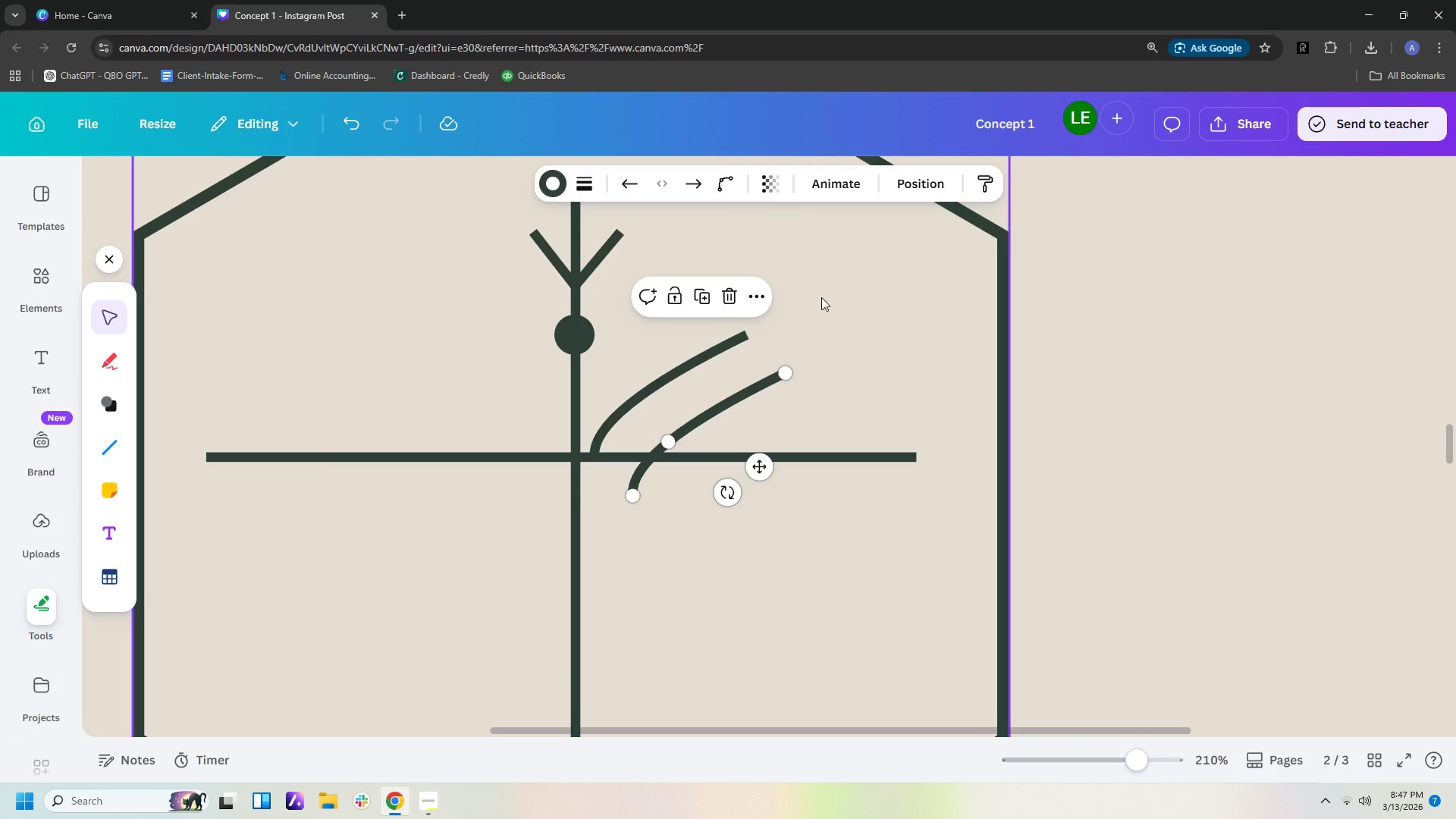 
left_click_drag(start_coordinate=[730, 399], to_coordinate=[642, 366])
 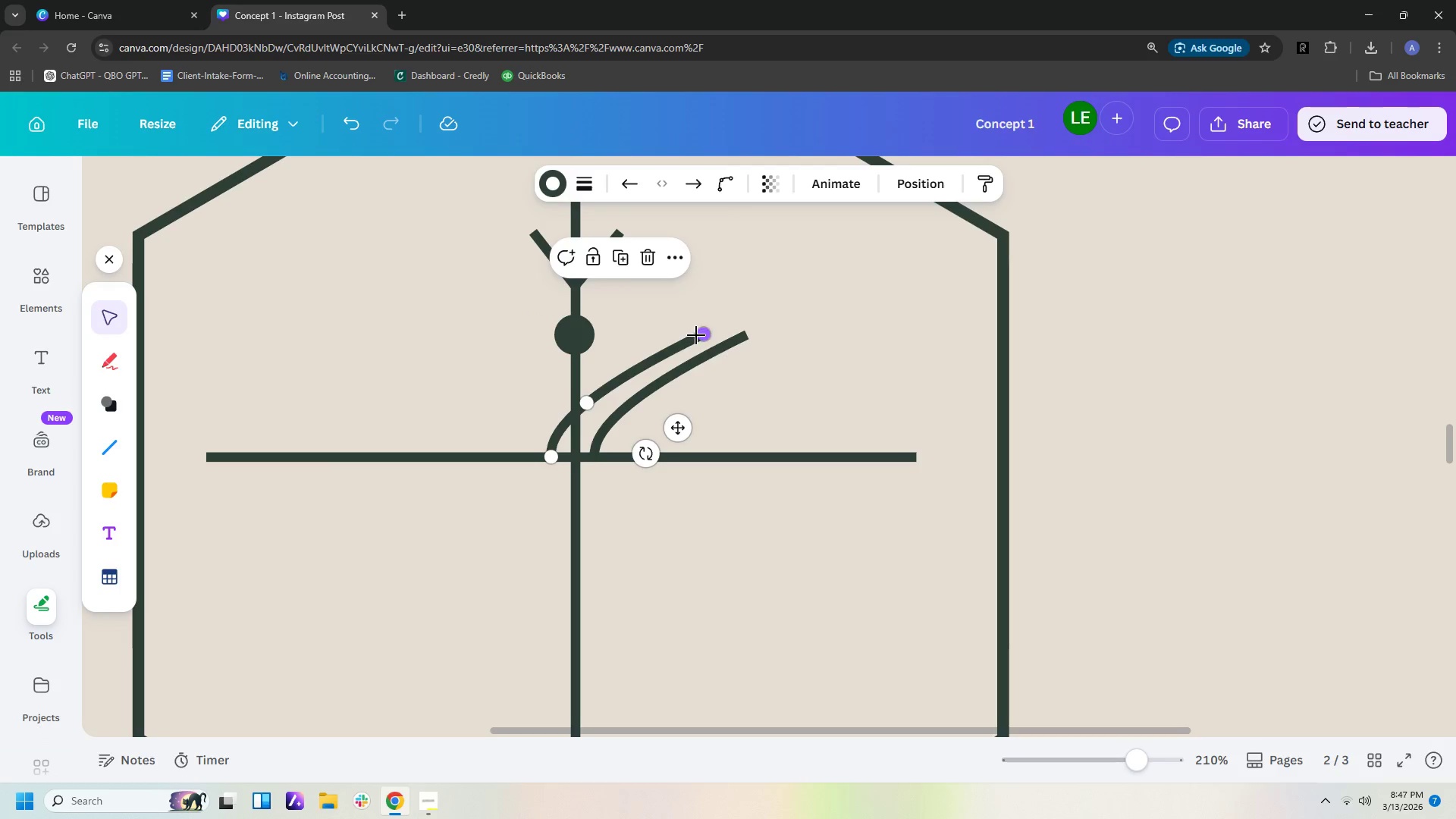 
left_click_drag(start_coordinate=[698, 333], to_coordinate=[420, 332])
 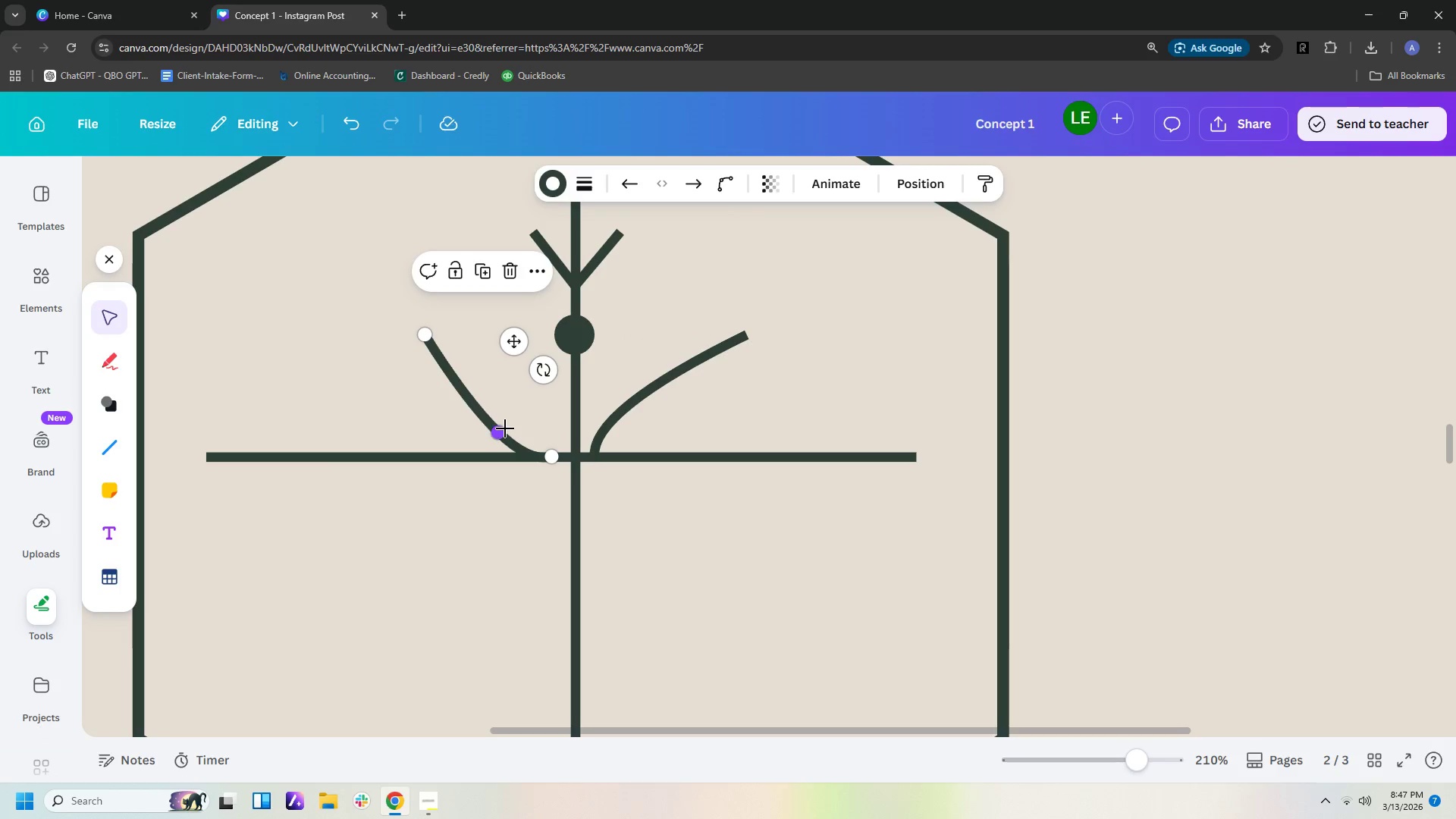 
left_click_drag(start_coordinate=[502, 431], to_coordinate=[522, 405])
 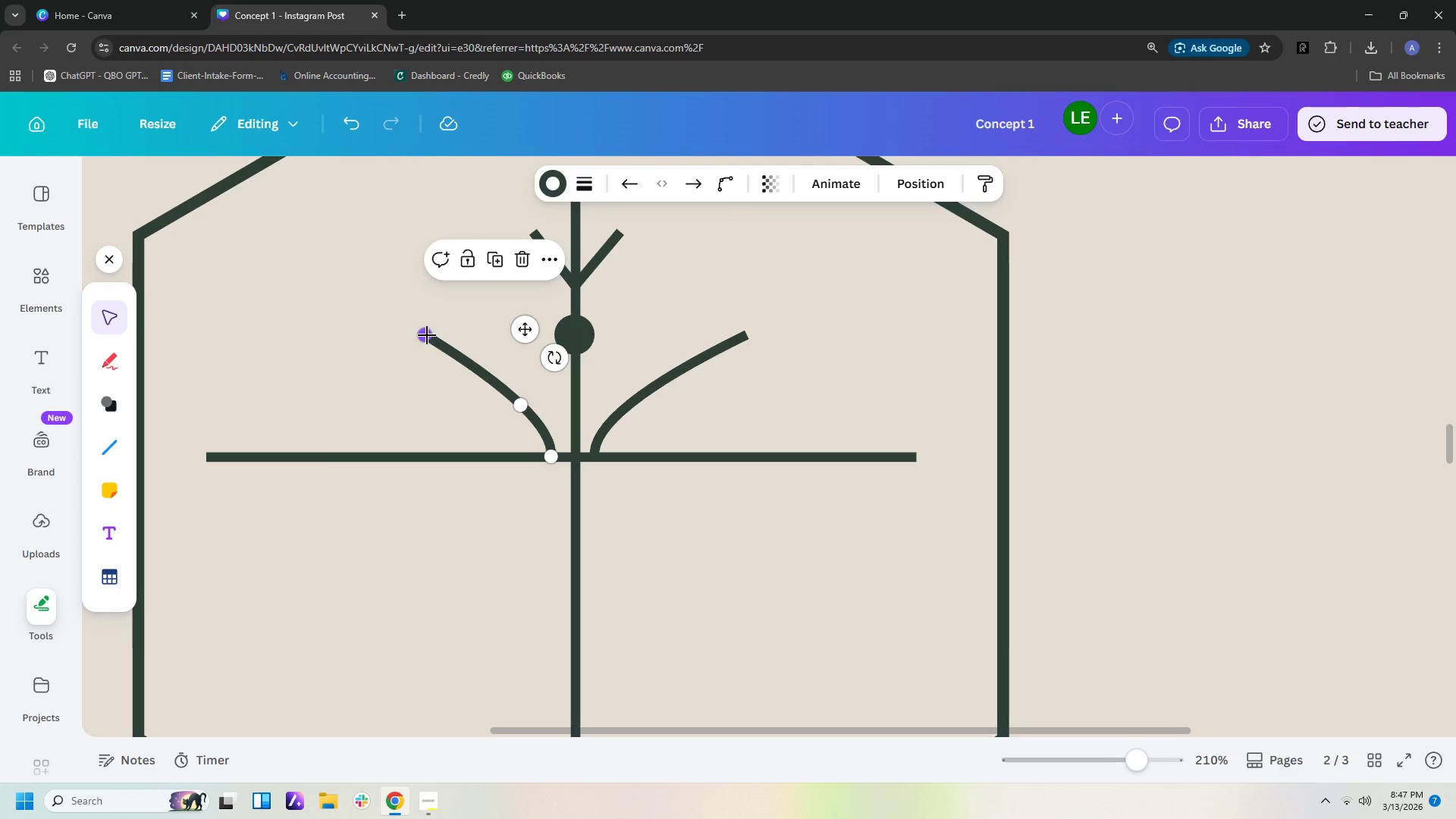 
left_click_drag(start_coordinate=[425, 335], to_coordinate=[417, 335])
 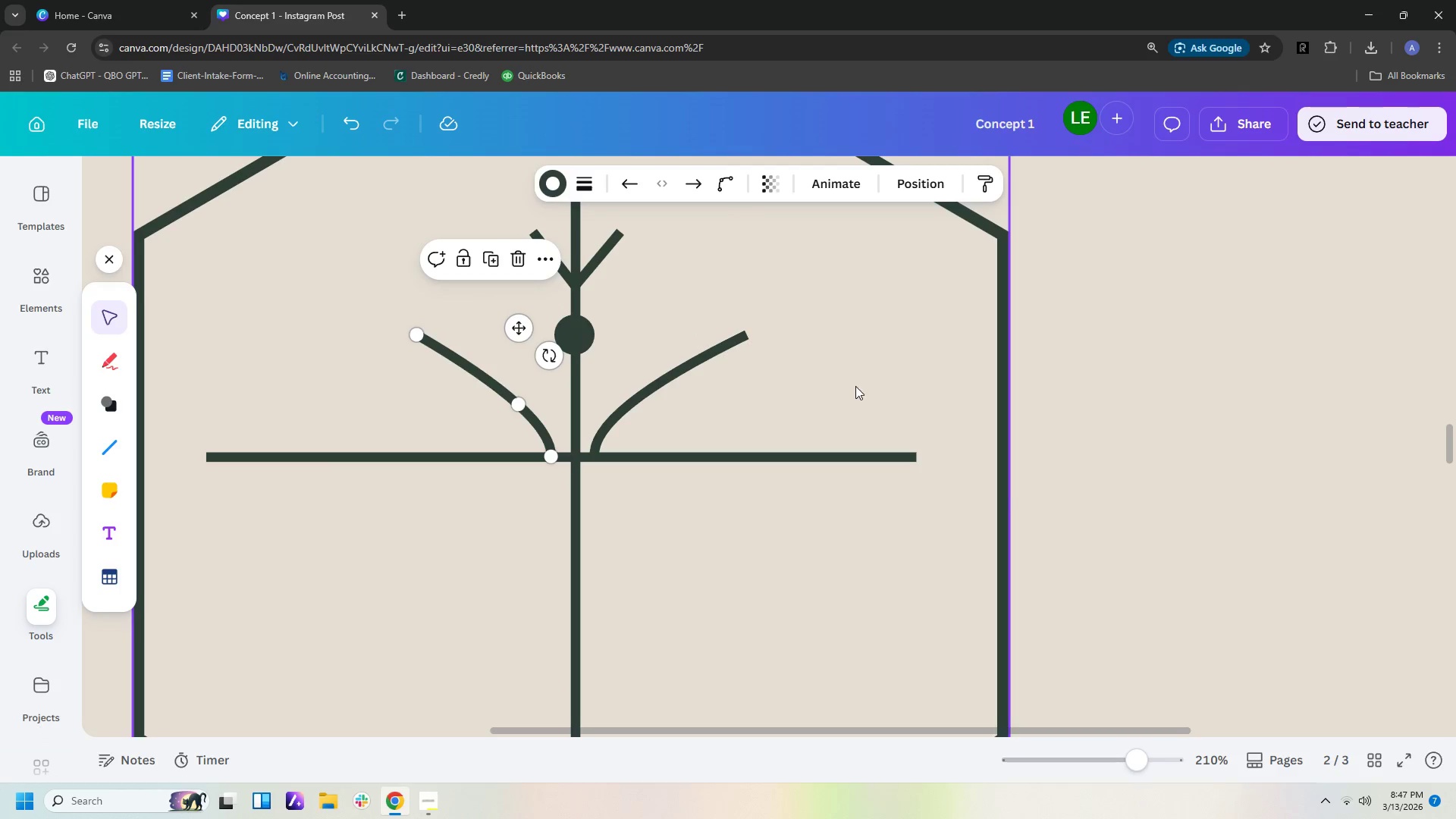 
left_click([855, 387])
 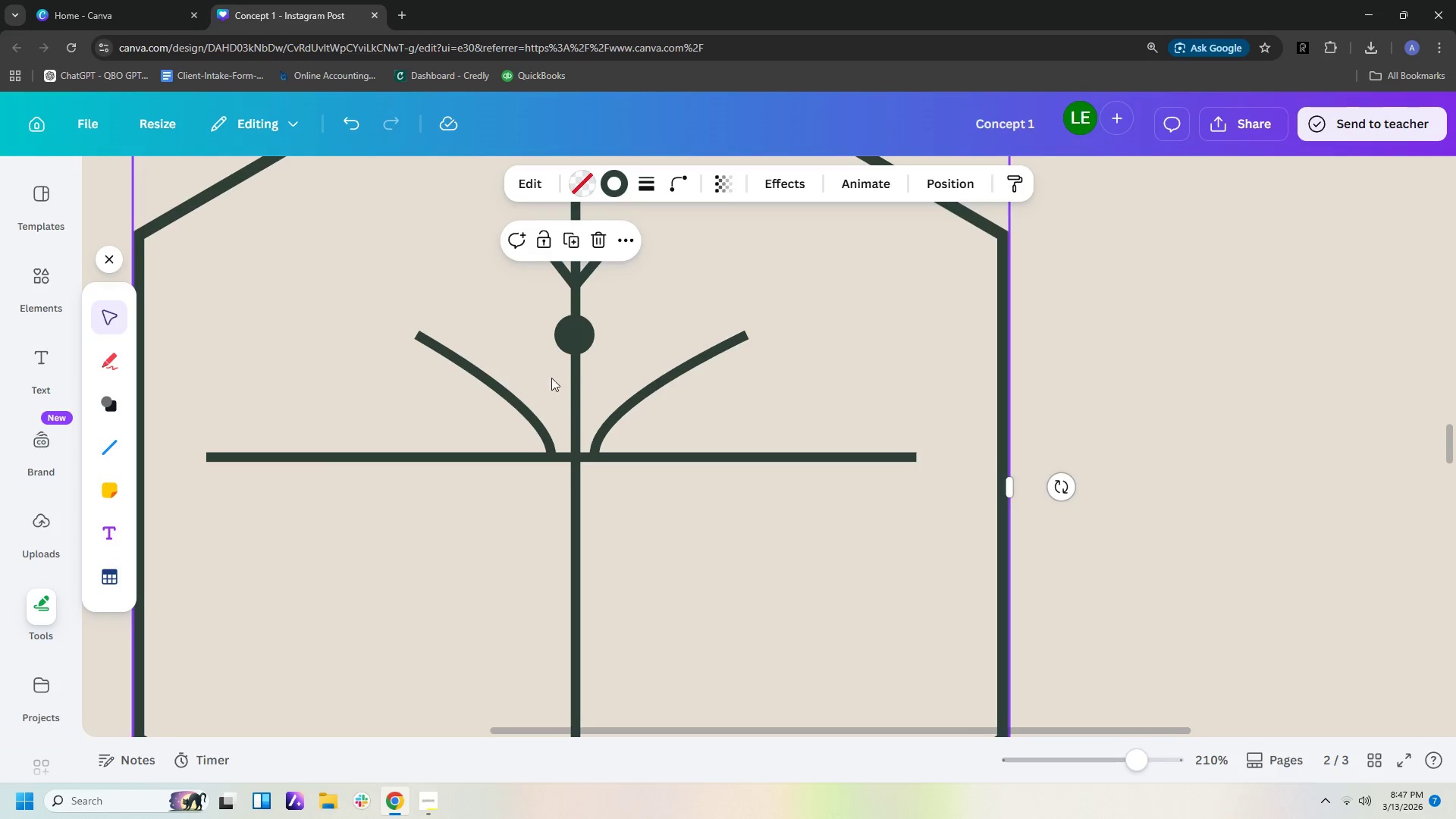 
wait(5.02)
 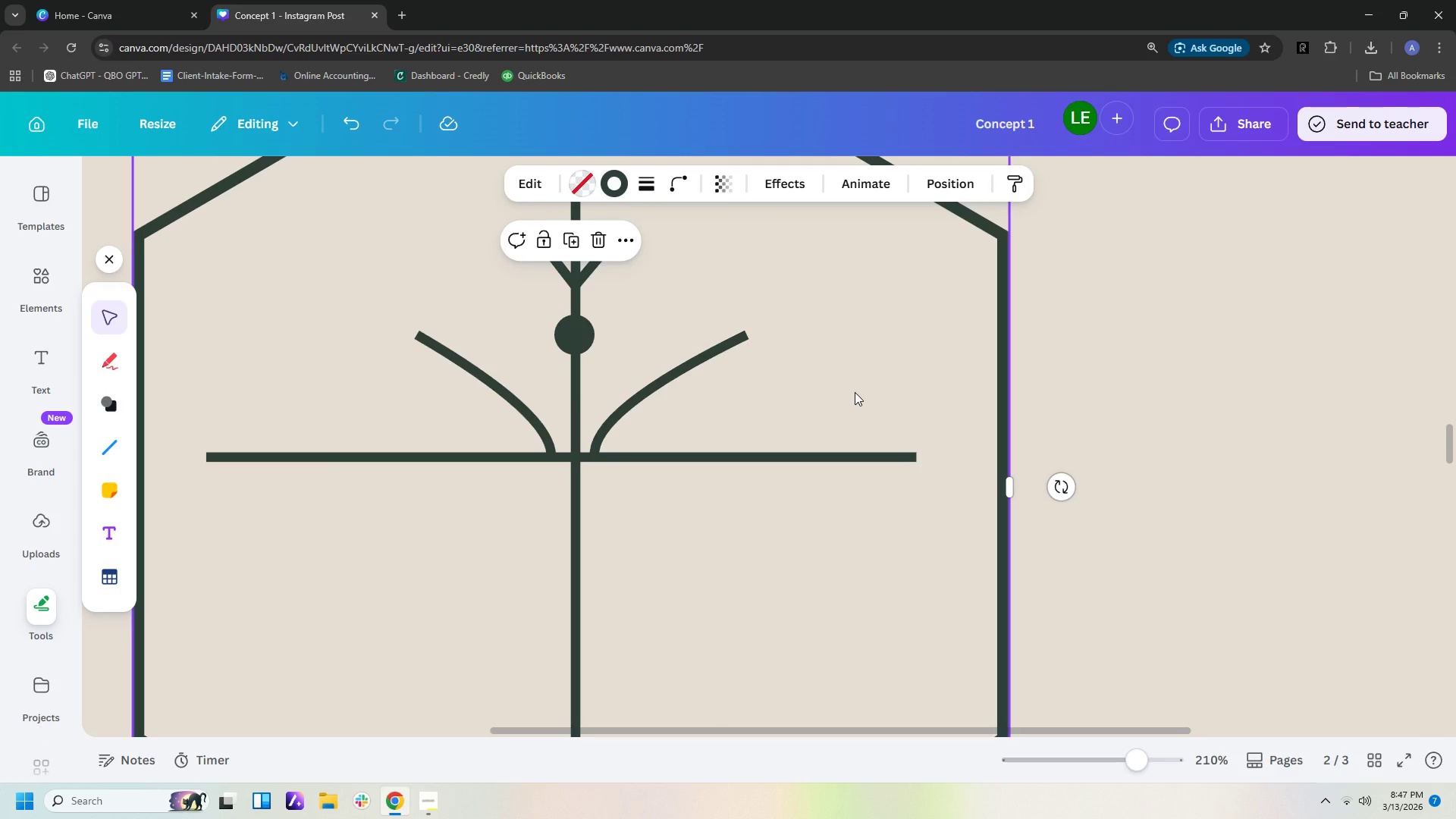 
left_click_drag(start_coordinate=[539, 428], to_coordinate=[544, 433])
 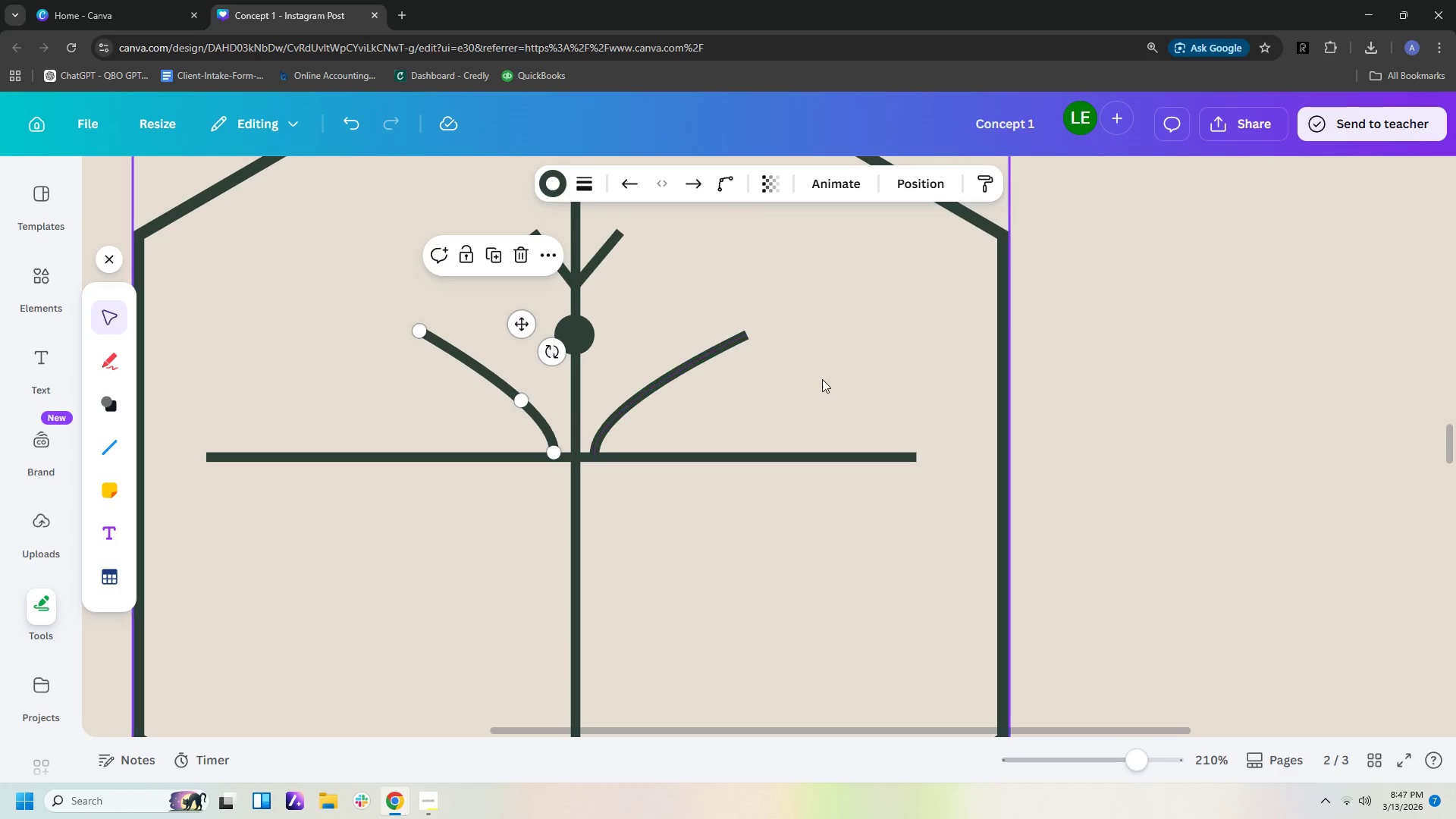 
left_click([824, 381])
 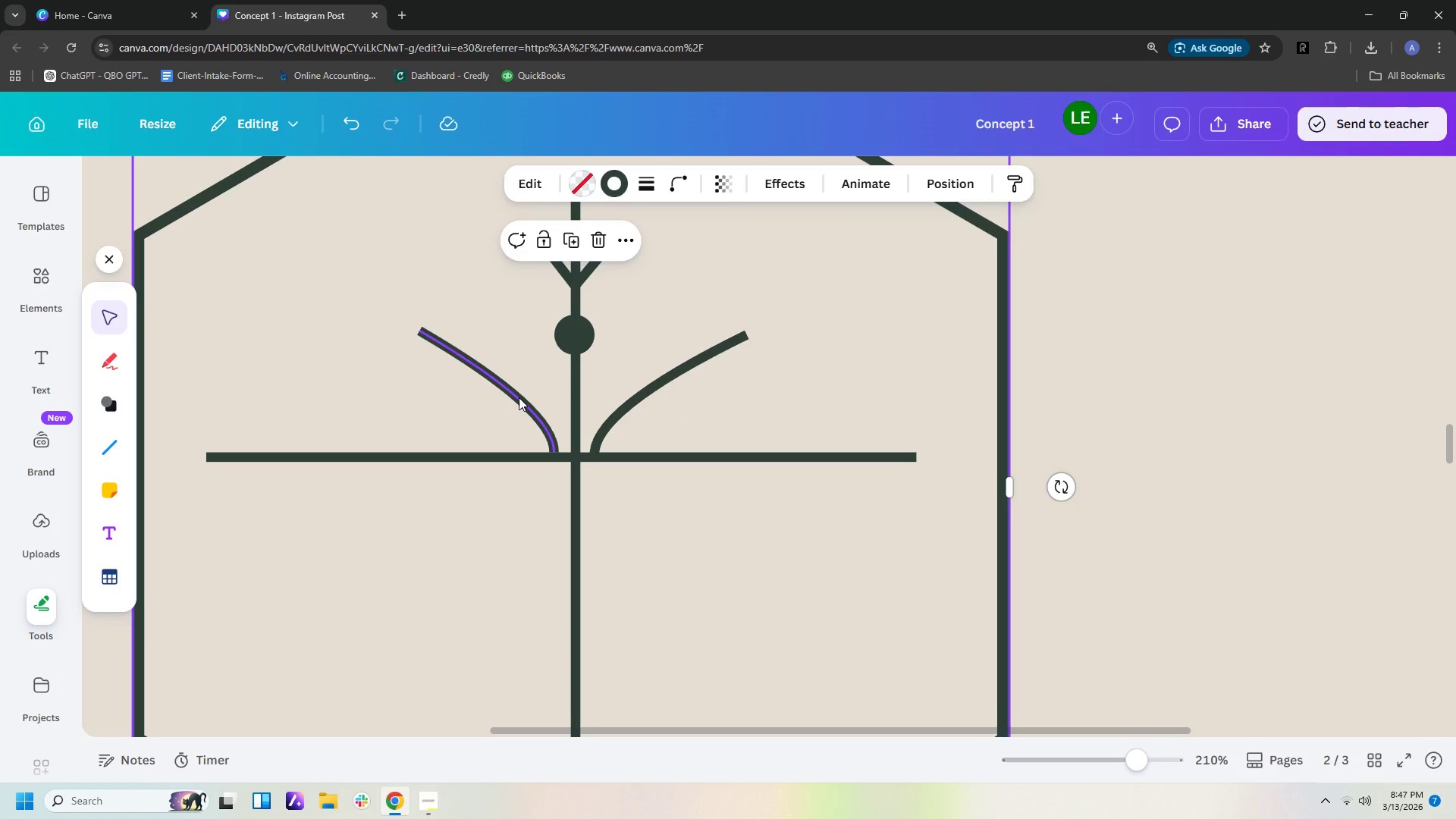 
left_click([519, 397])
 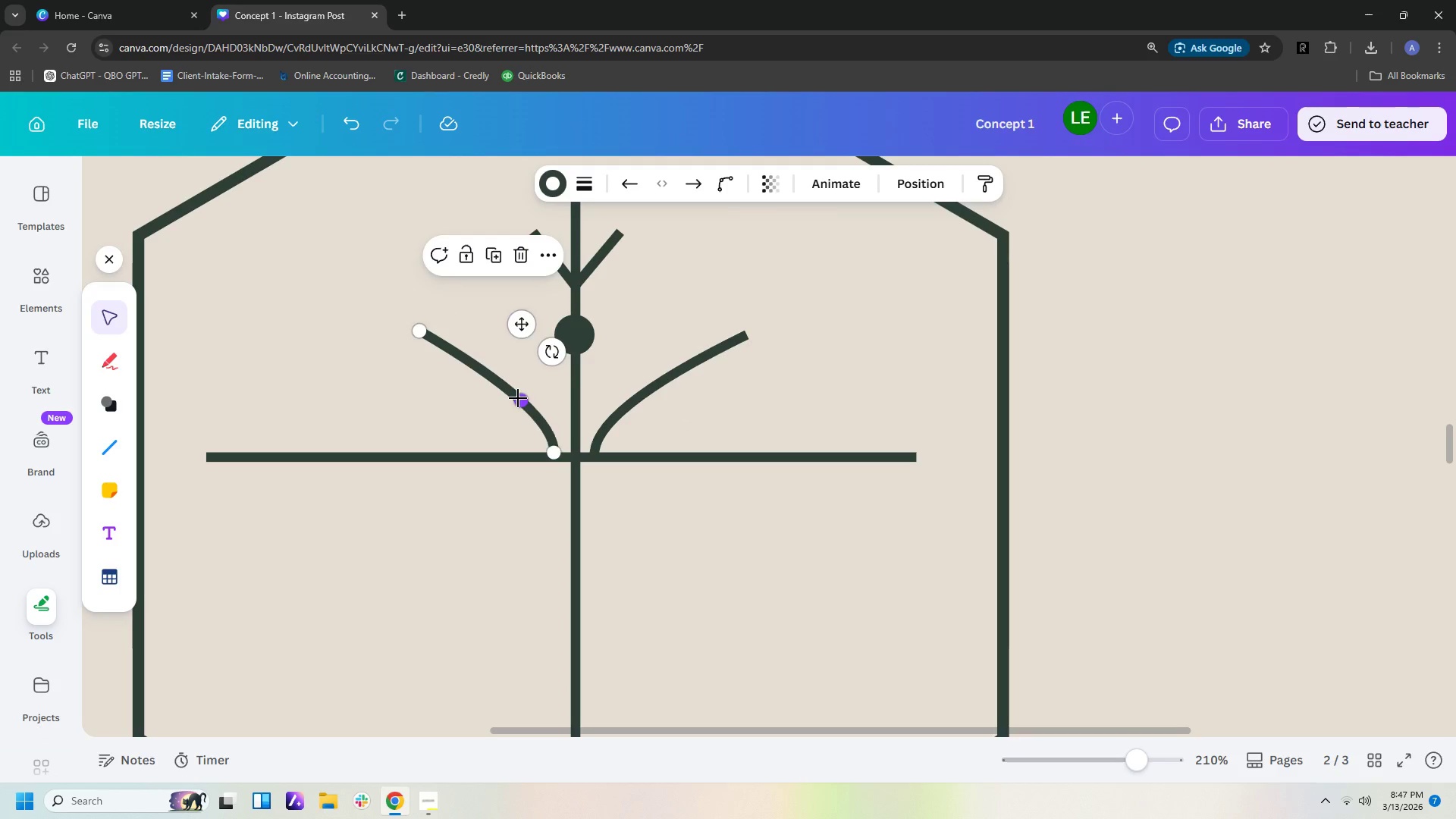 
key(ArrowDown)
 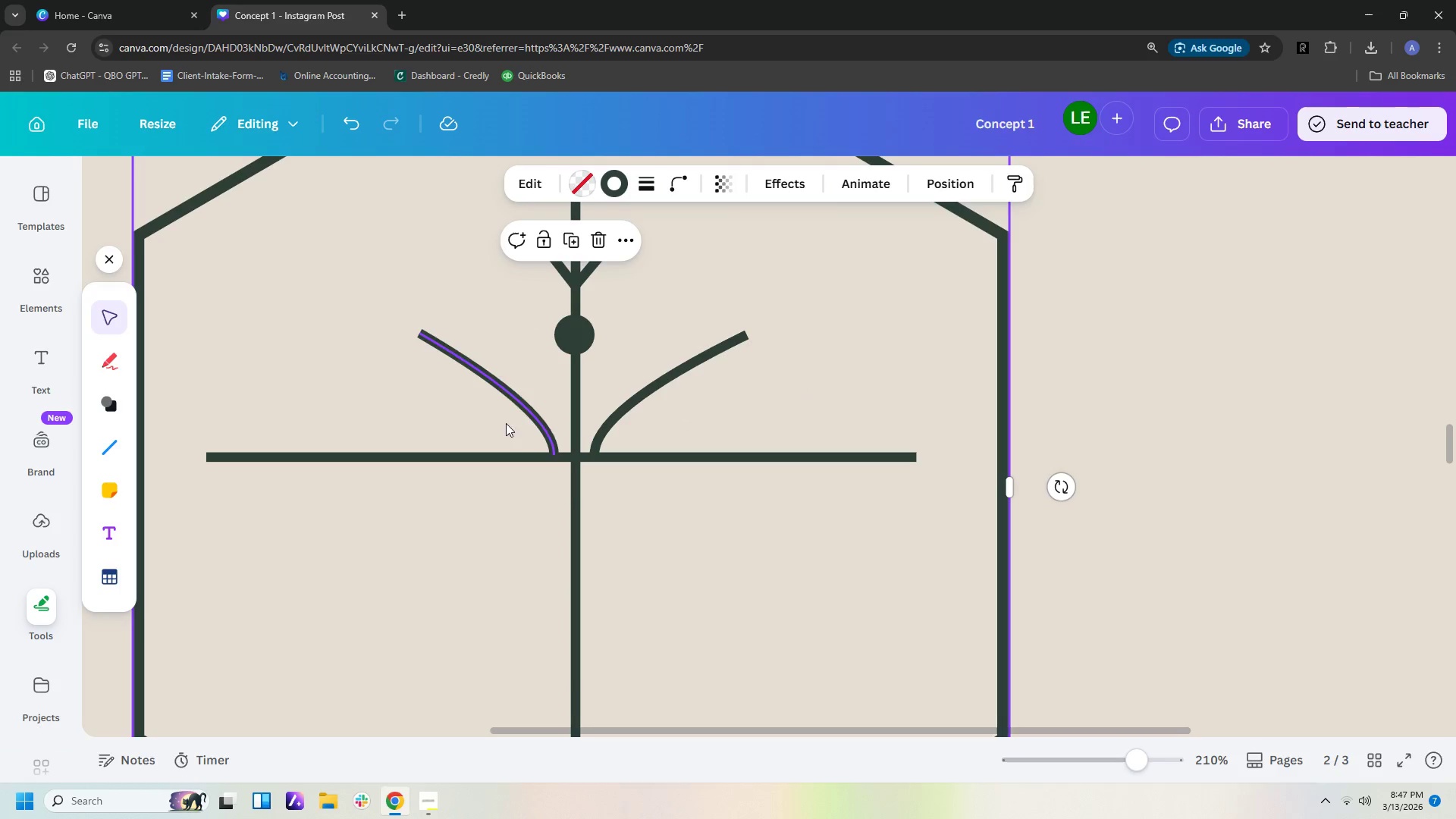 
left_click([538, 416])
 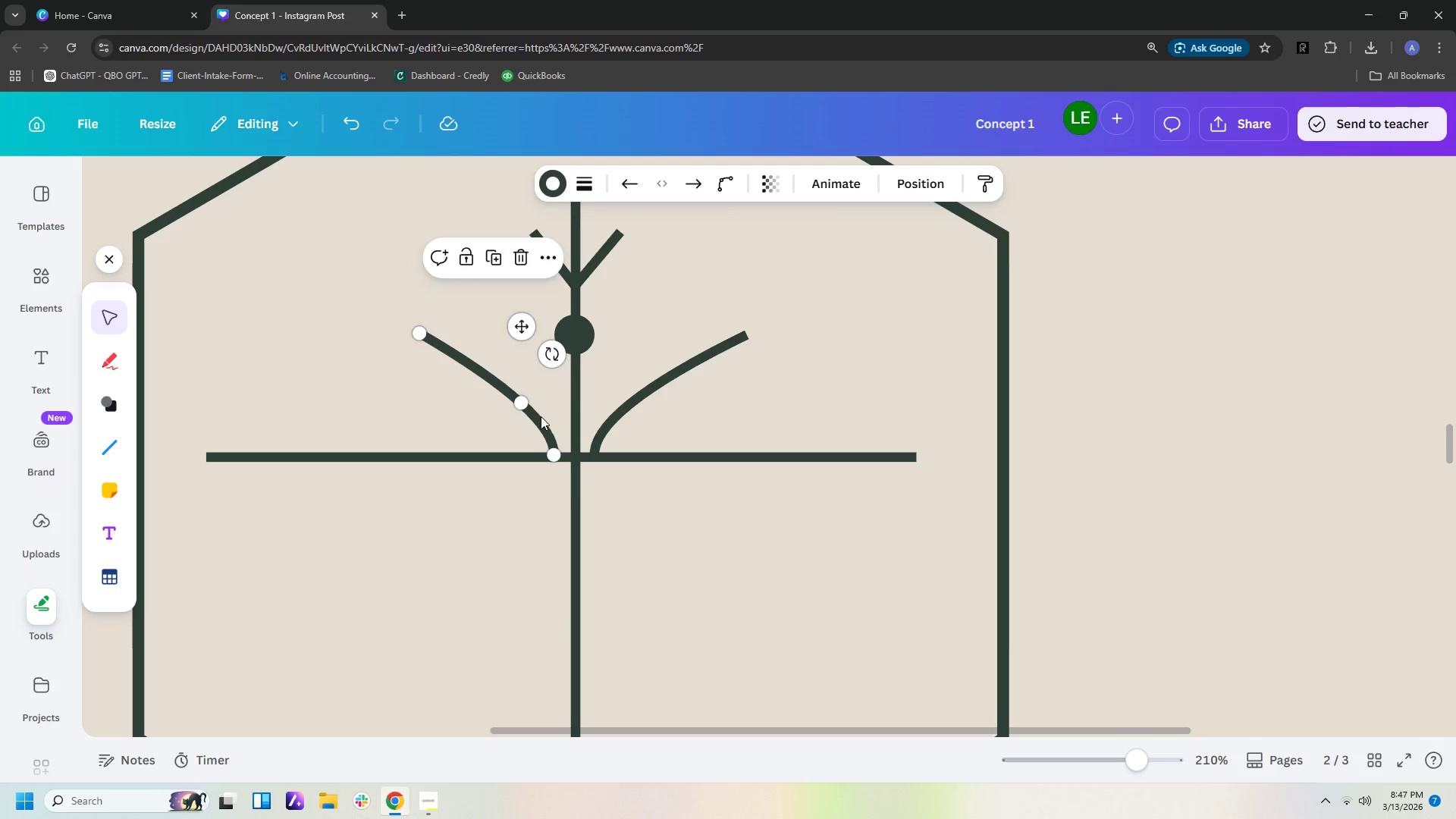 
key(ArrowRight)
 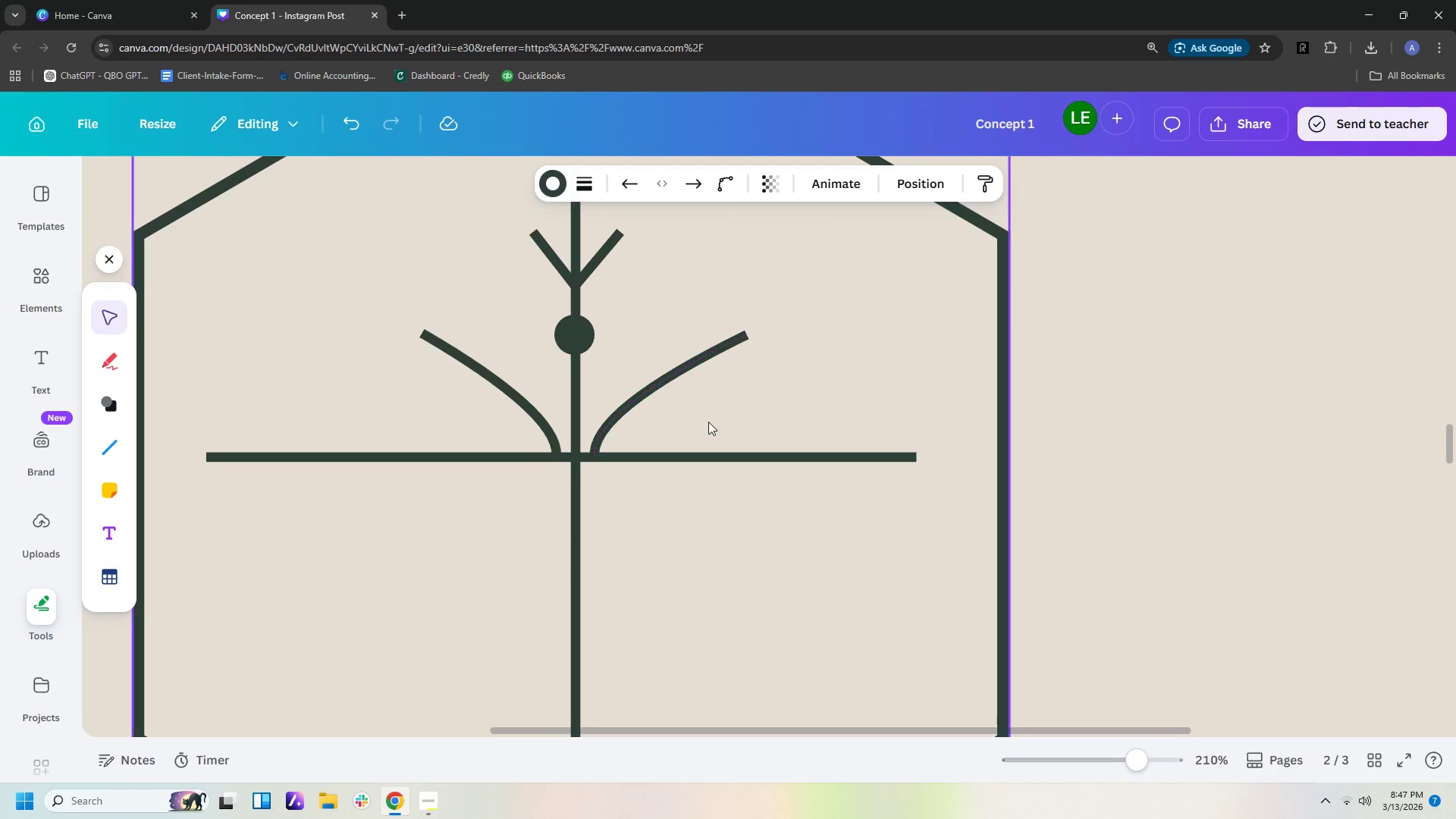 
left_click_drag(start_coordinate=[735, 414], to_coordinate=[739, 414])
 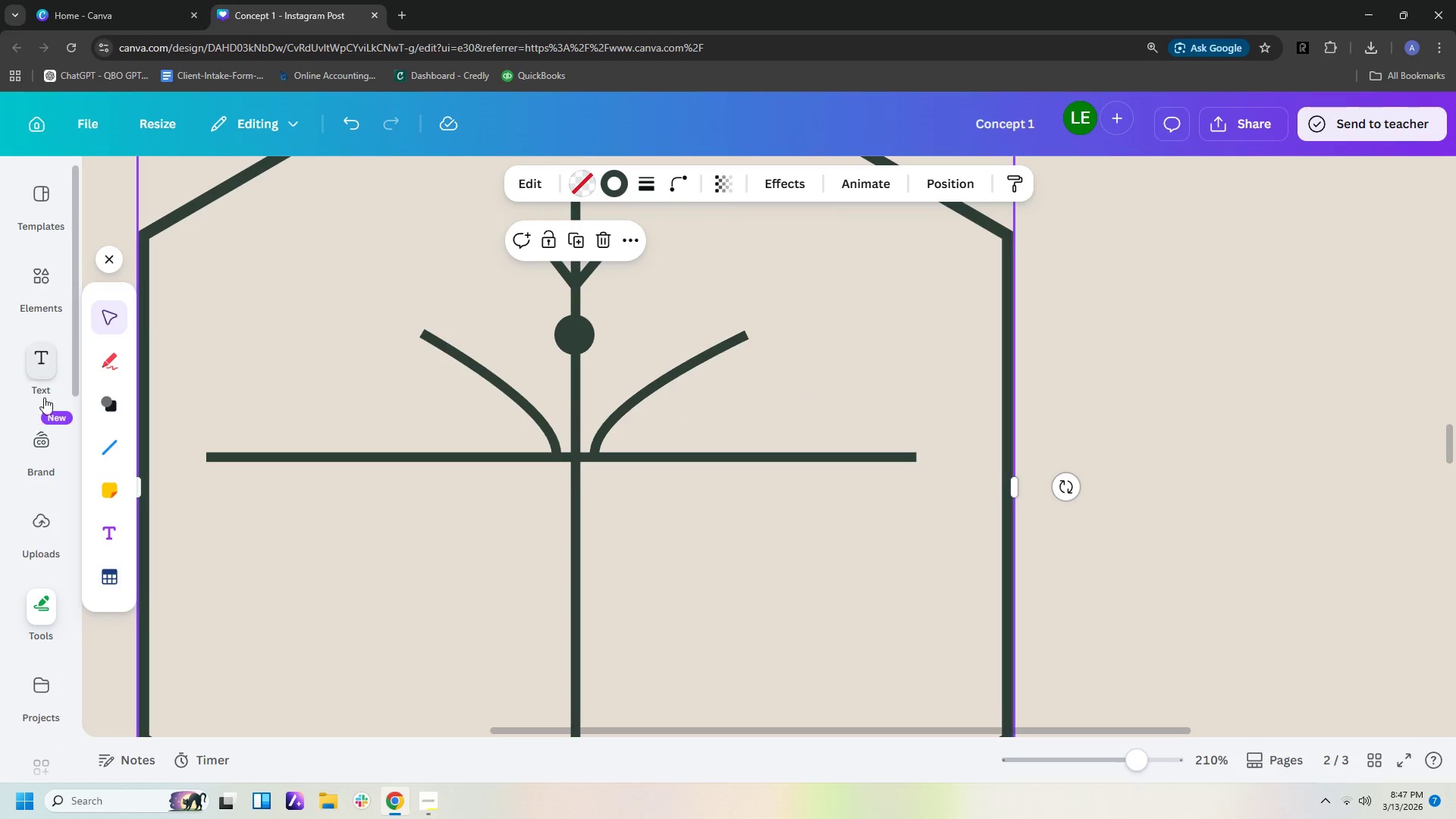 
left_click([115, 447])
 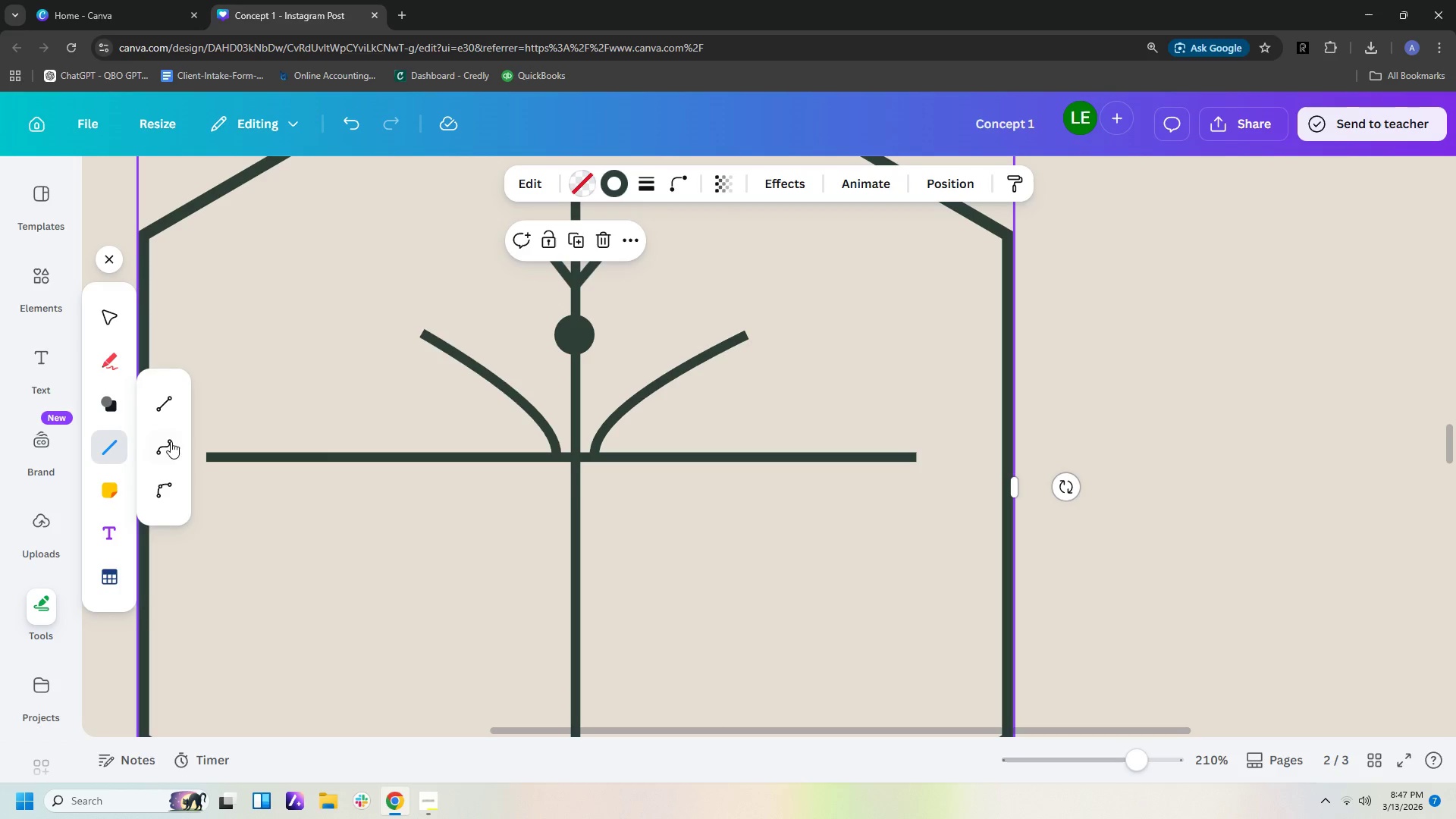 
left_click([167, 445])
 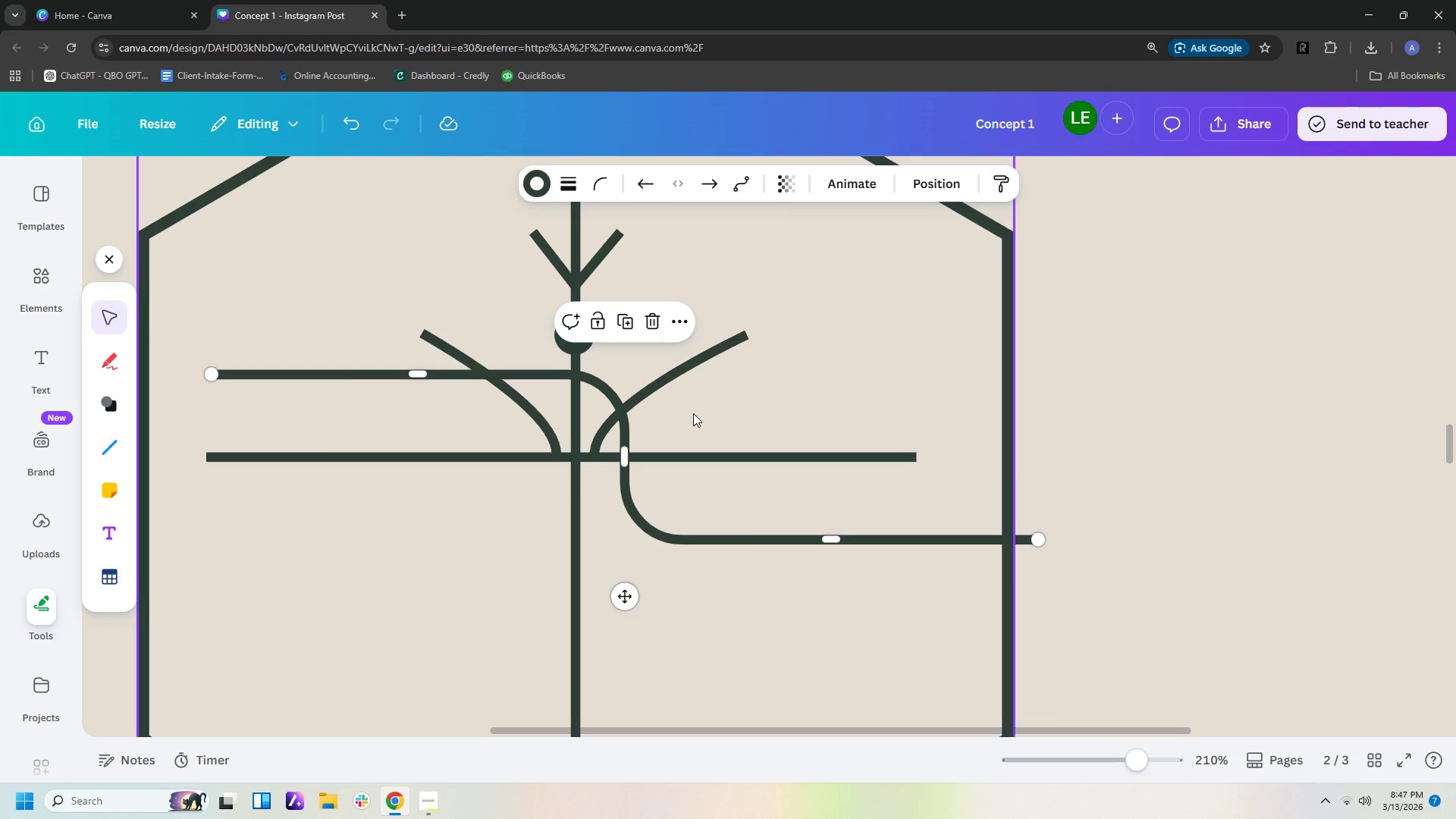 
key(Delete)
 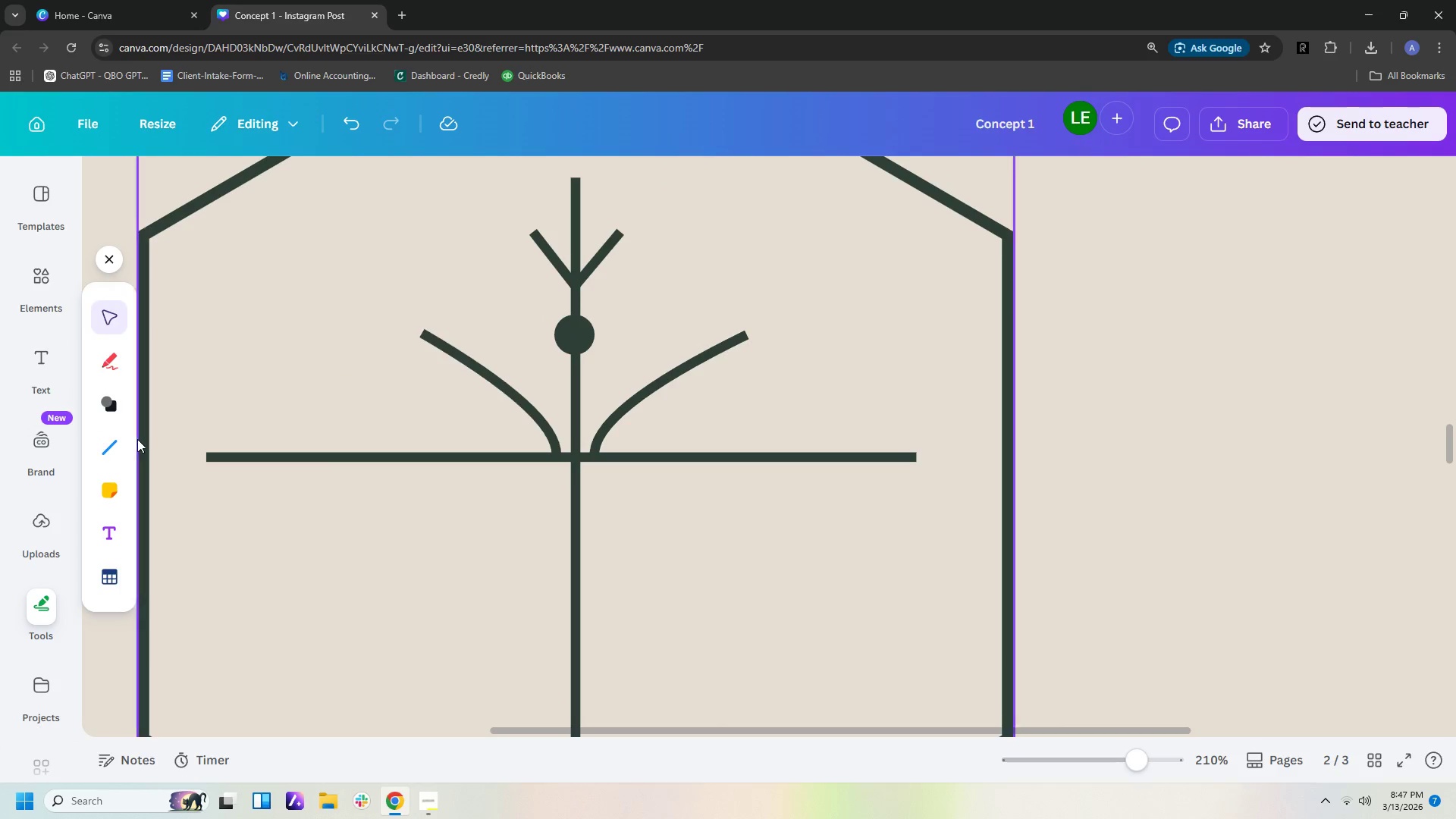 
left_click([93, 452])
 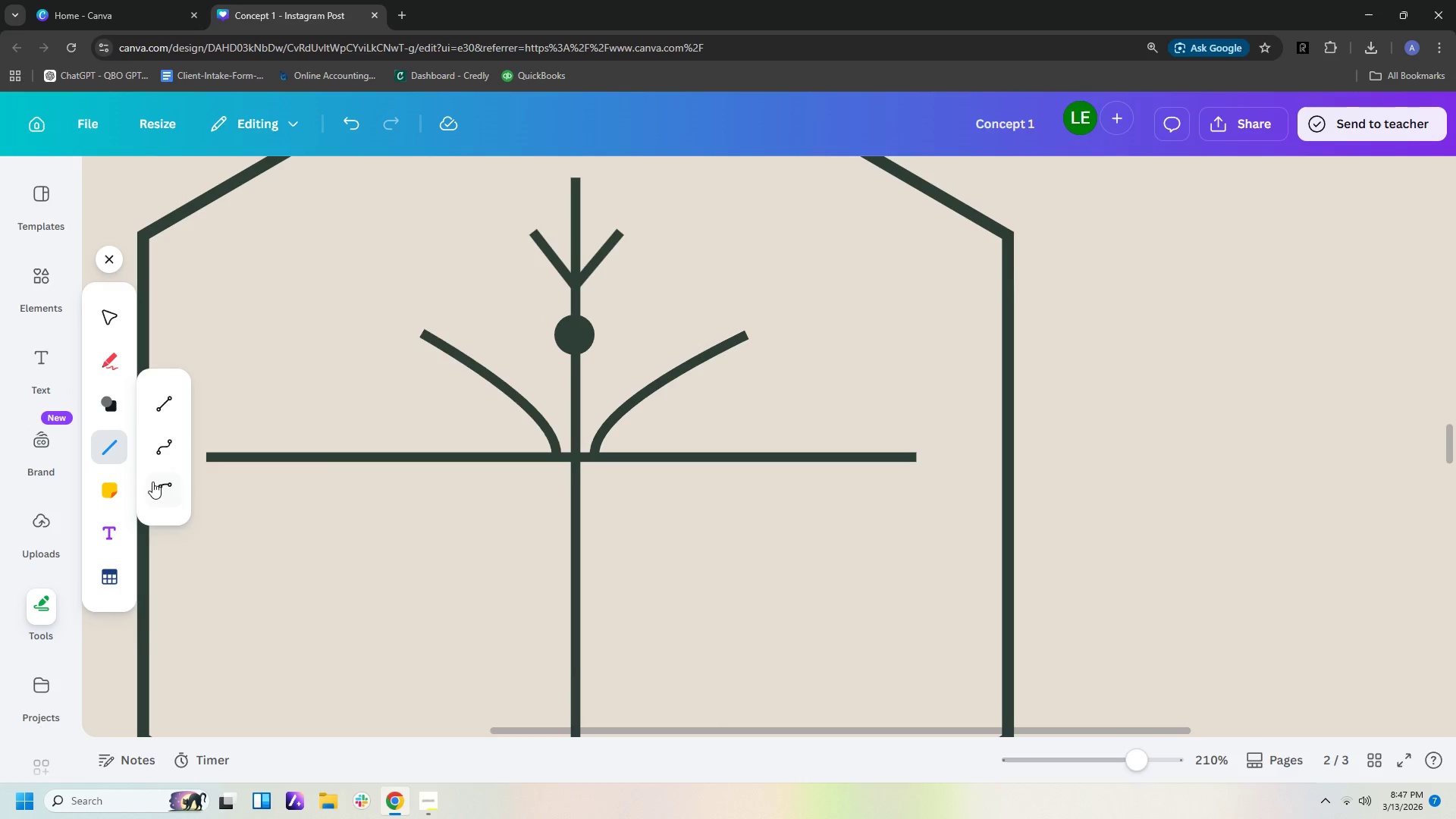 
left_click([152, 483])
 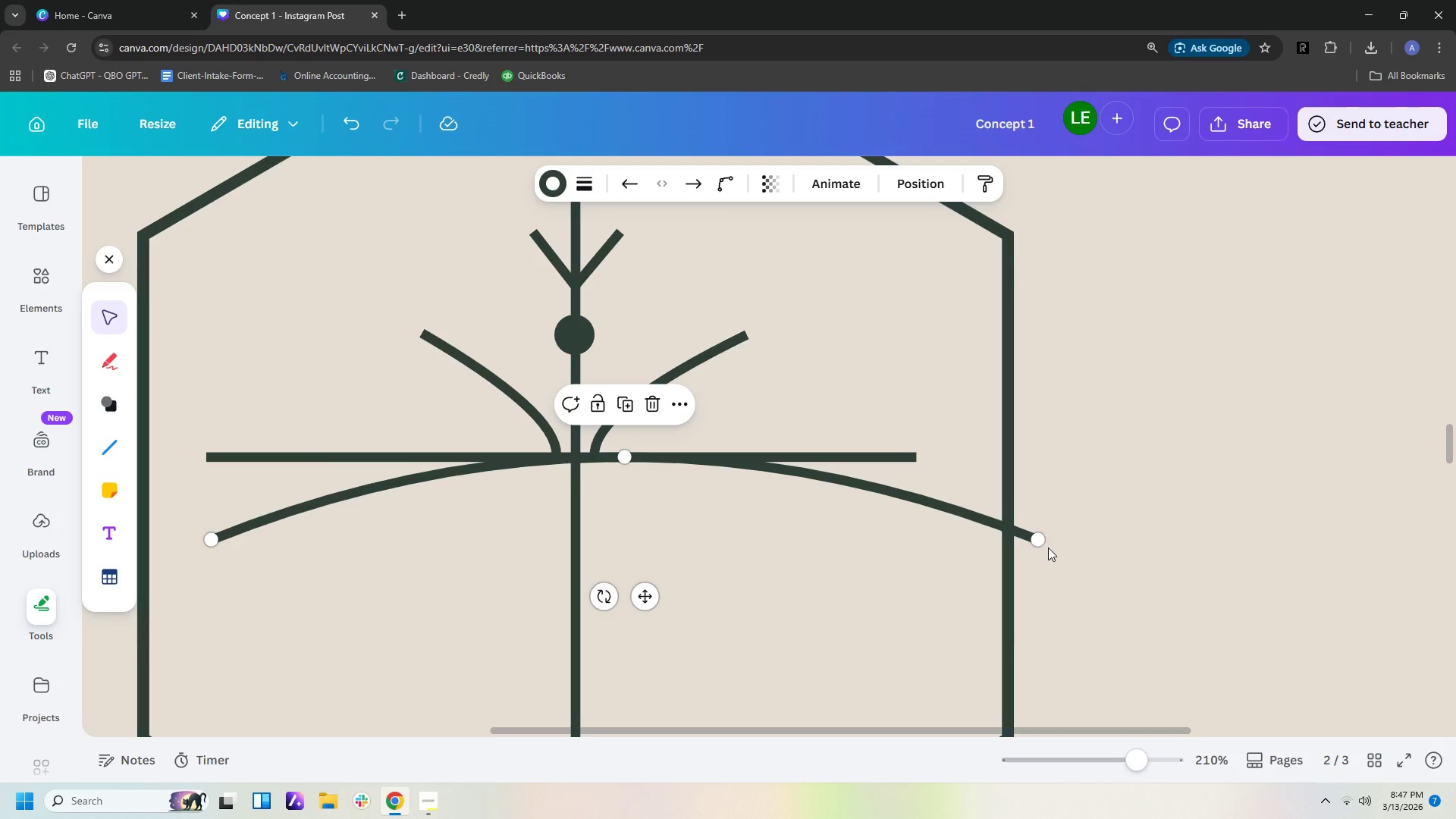 
left_click_drag(start_coordinate=[1043, 538], to_coordinate=[602, 456])
 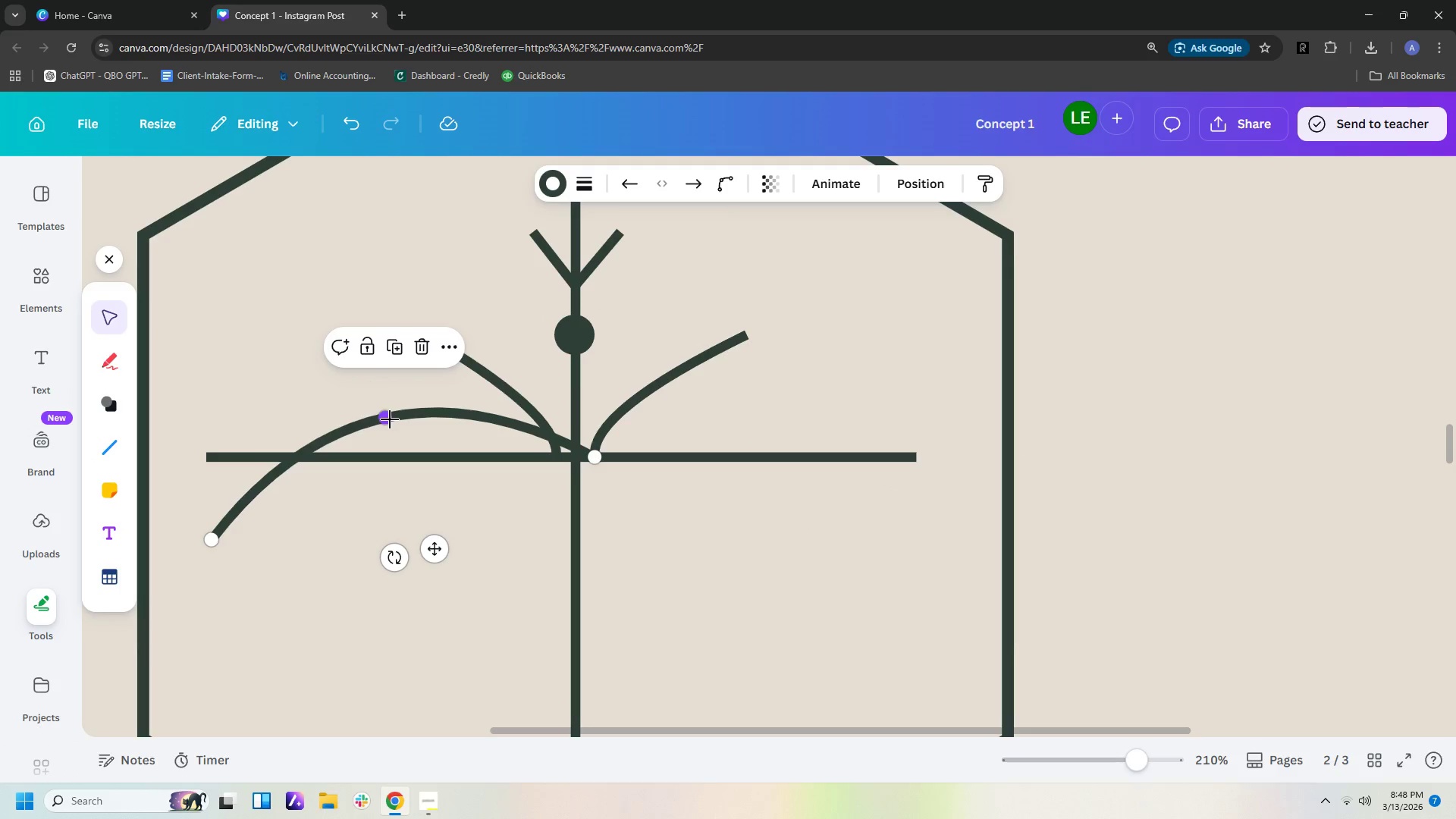 
left_click_drag(start_coordinate=[387, 415], to_coordinate=[589, 635])
 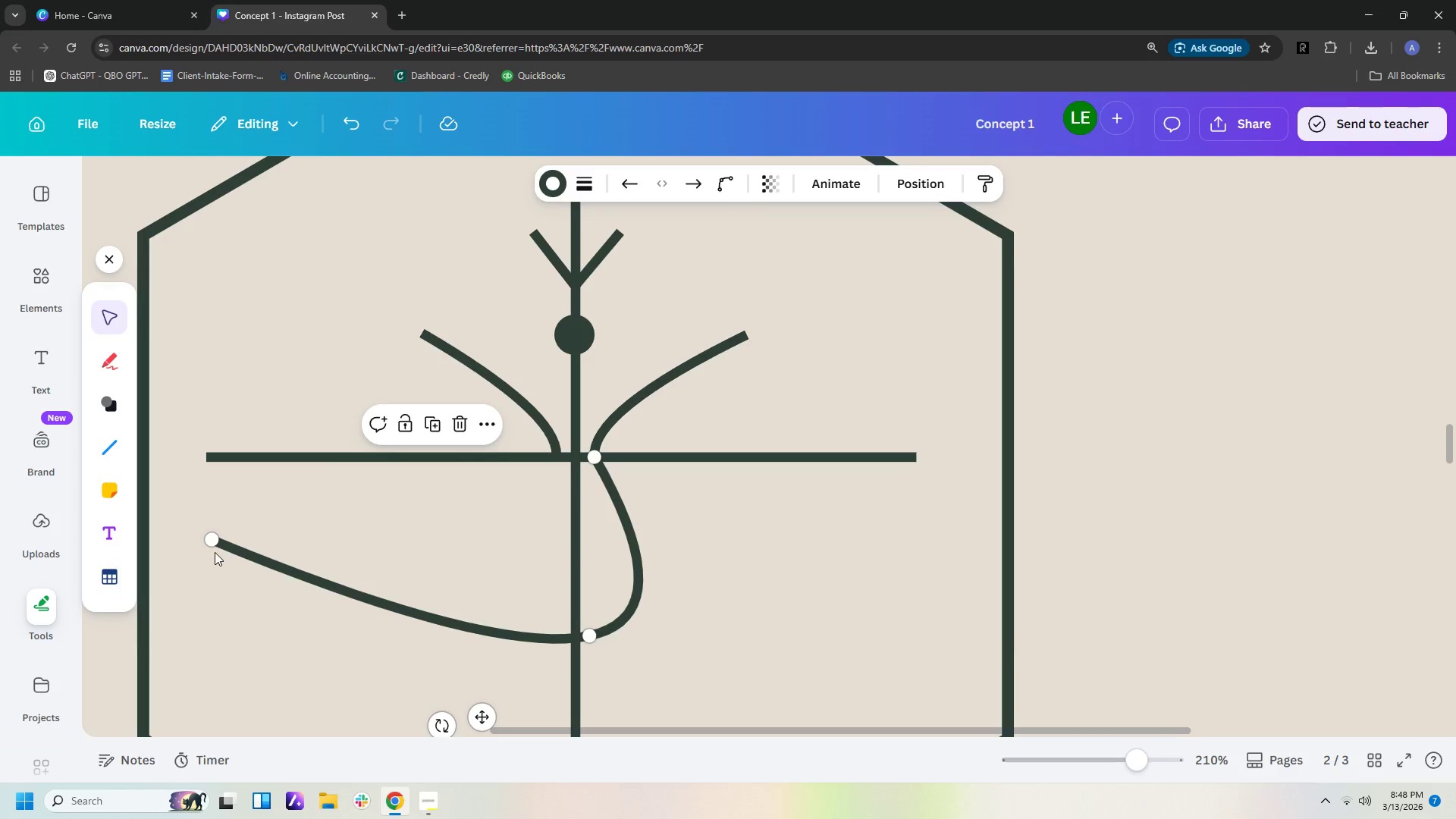 
left_click_drag(start_coordinate=[214, 546], to_coordinate=[657, 745])
 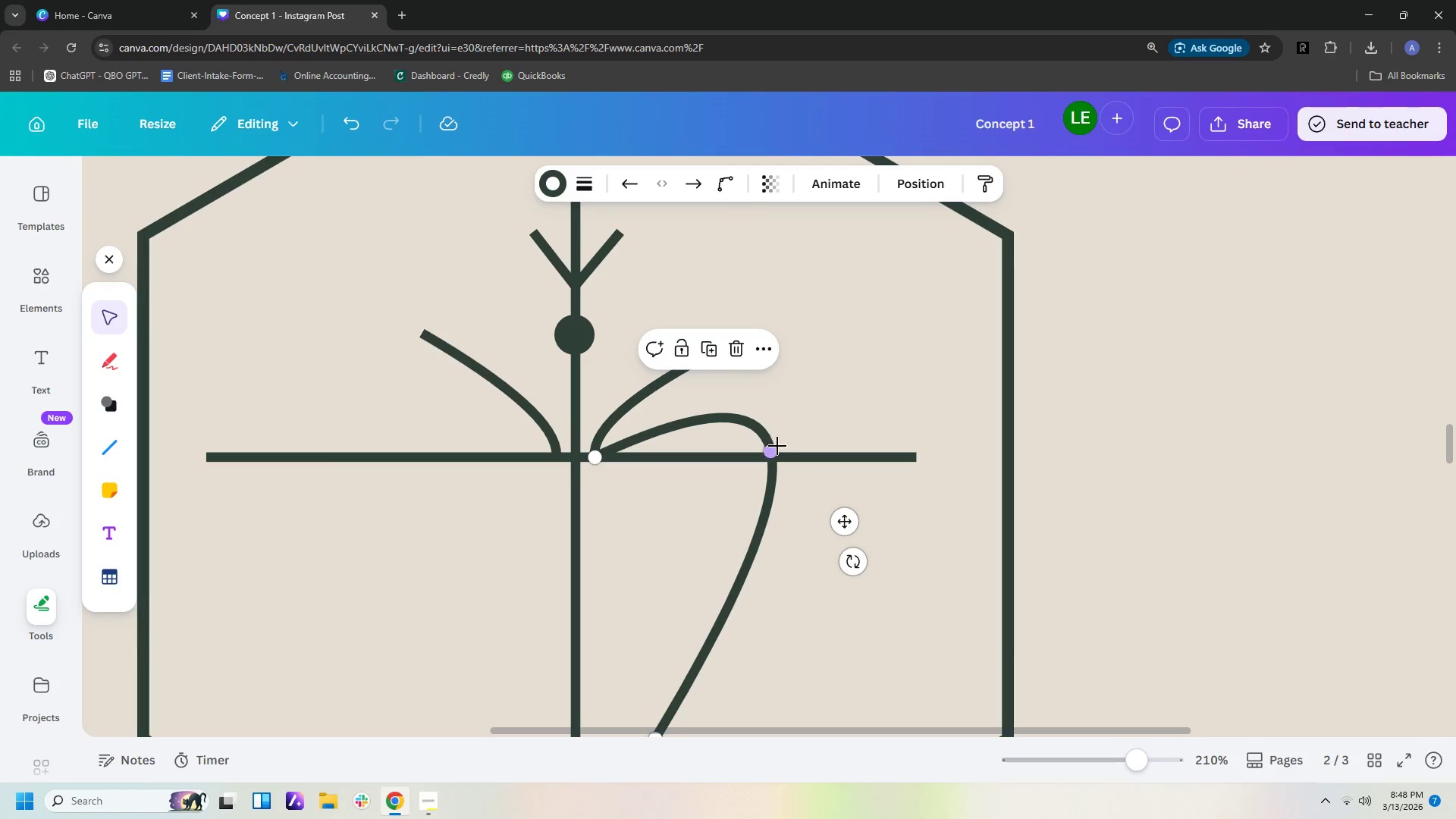 
left_click_drag(start_coordinate=[769, 448], to_coordinate=[607, 704])
 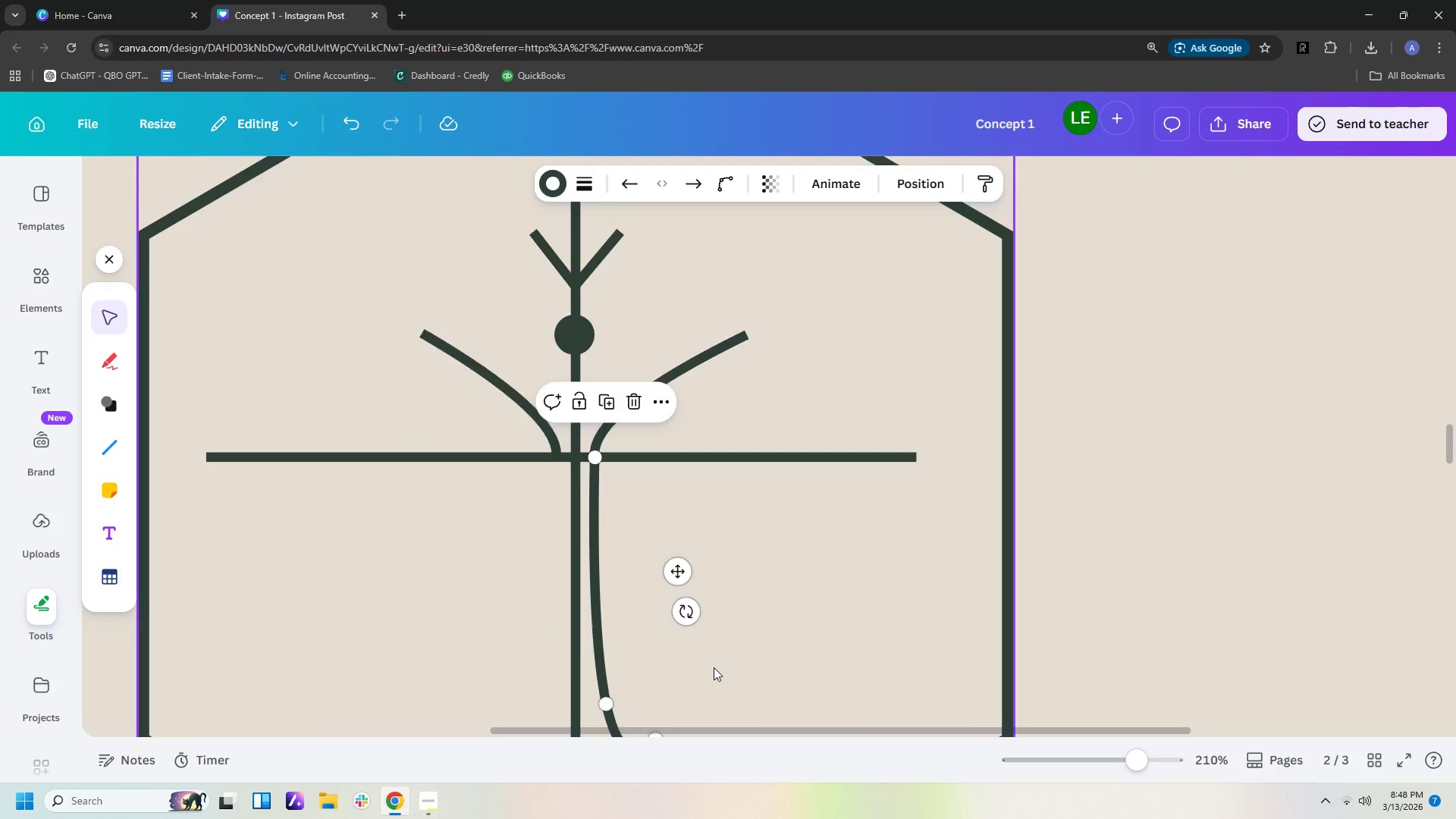 
scroll: coordinate [714, 667], scroll_direction: down, amount: 2.0
 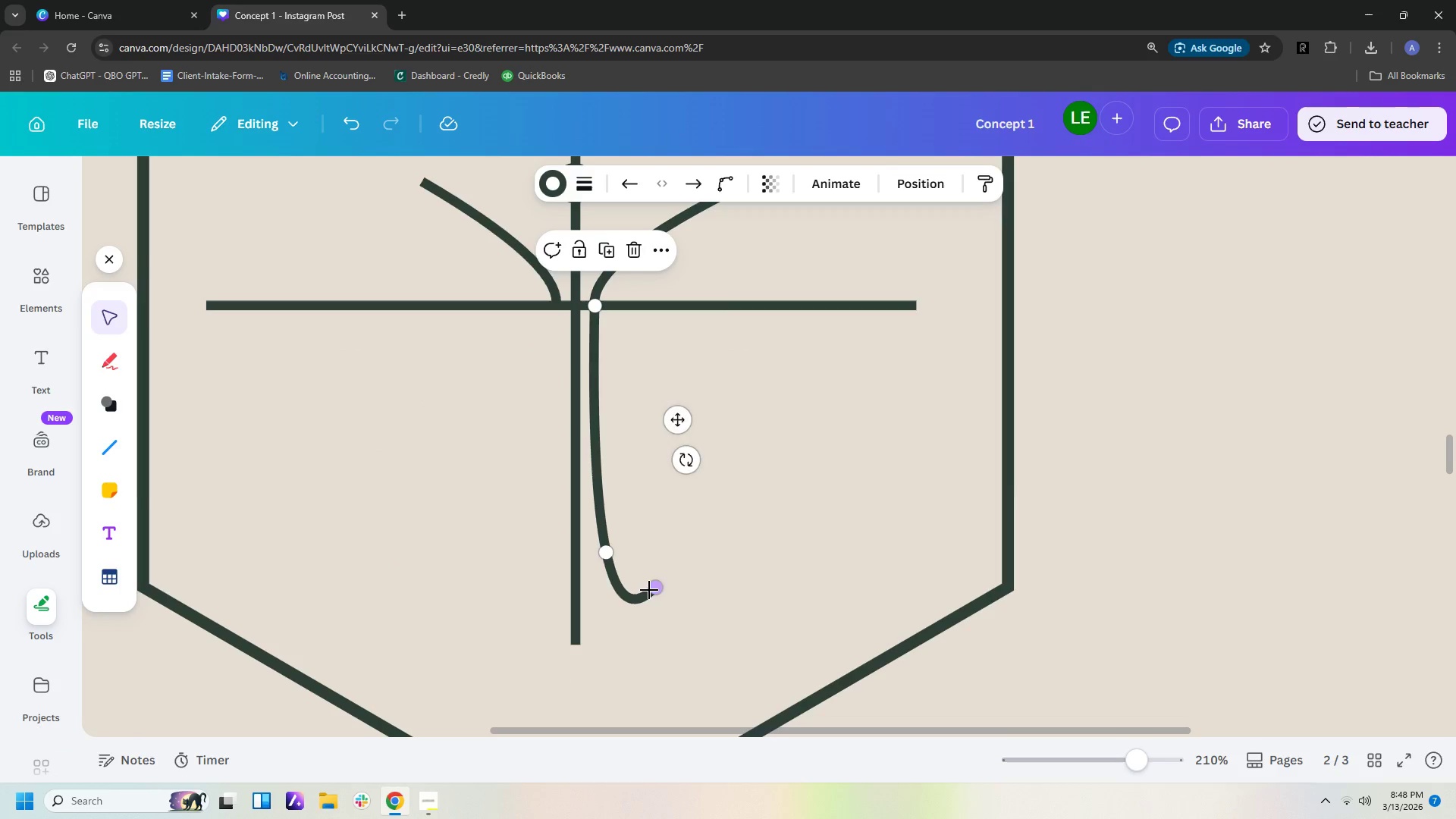 
left_click_drag(start_coordinate=[653, 590], to_coordinate=[646, 623])
 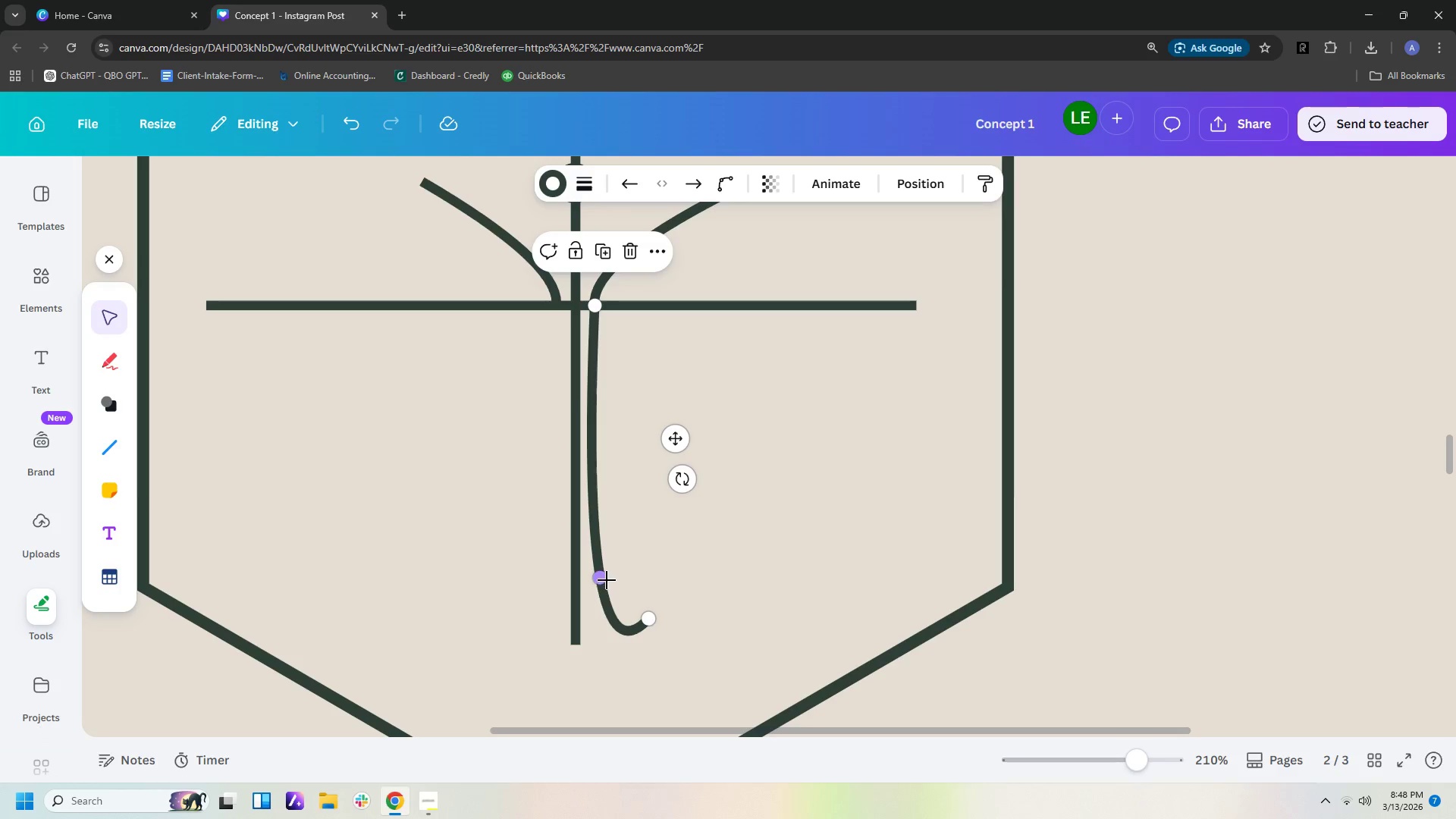 
left_click_drag(start_coordinate=[601, 579], to_coordinate=[612, 541])
 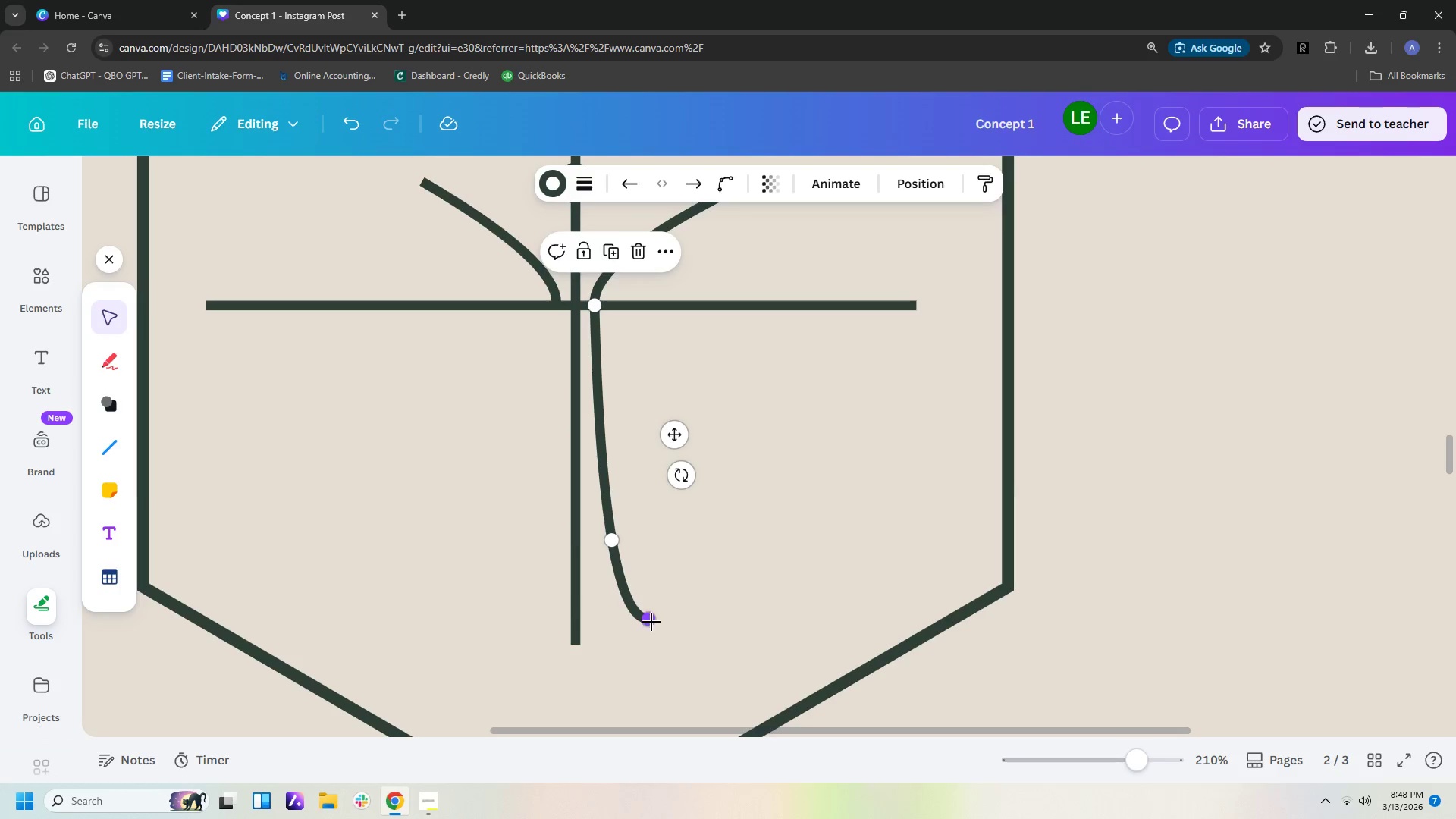 
left_click_drag(start_coordinate=[650, 620], to_coordinate=[647, 632])
 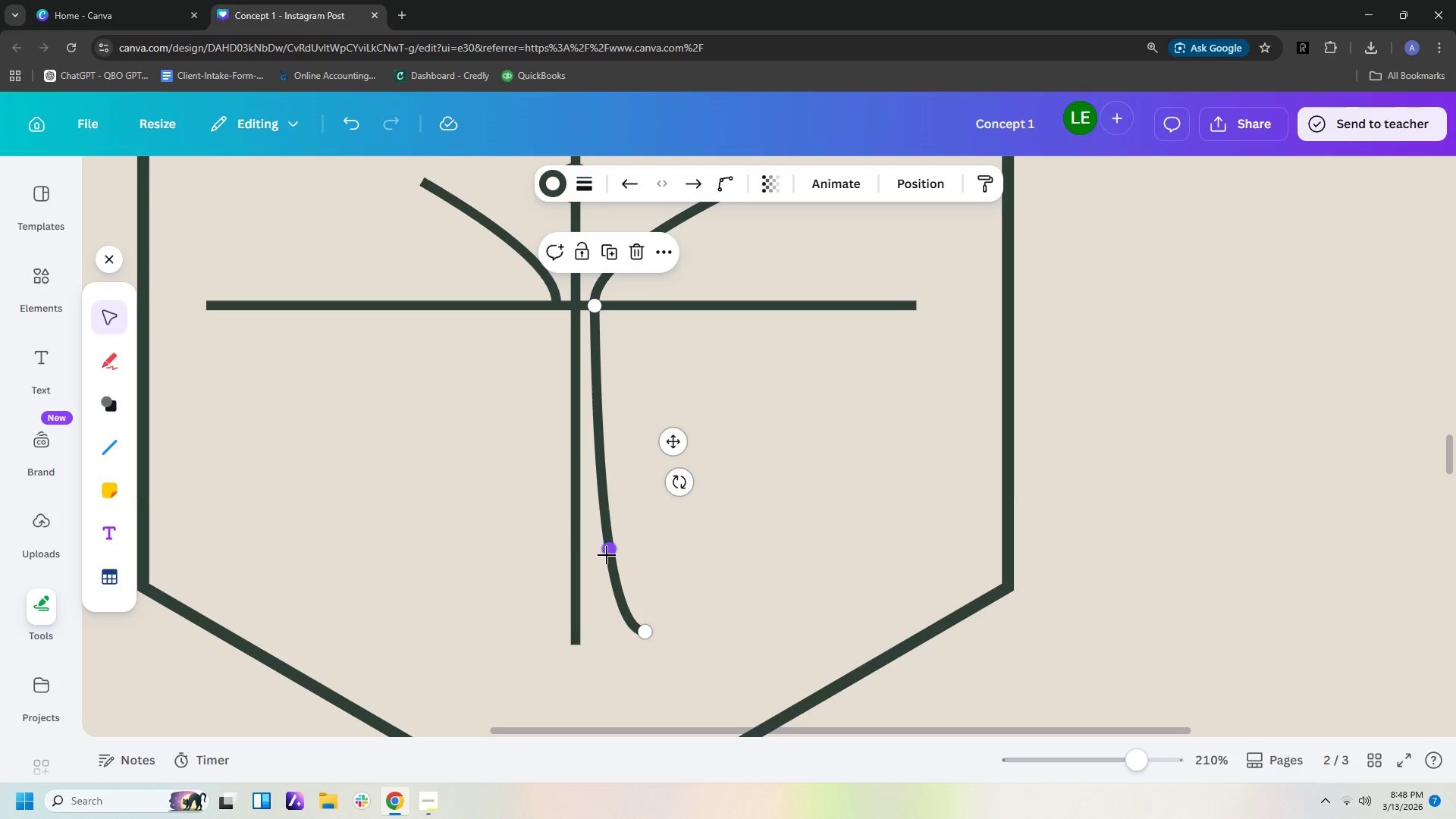 
left_click_drag(start_coordinate=[611, 551], to_coordinate=[603, 563])
 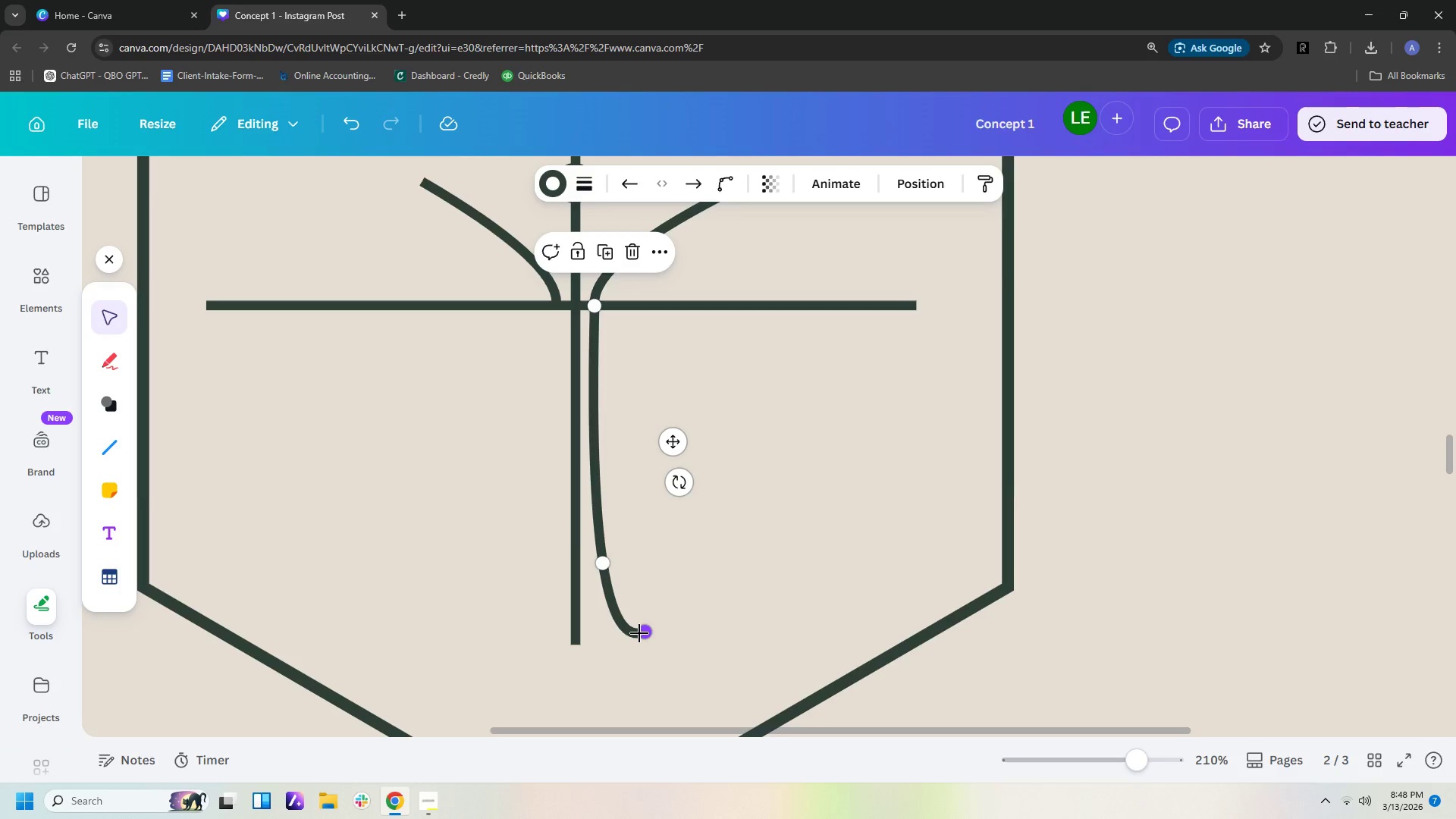 
left_click_drag(start_coordinate=[642, 633], to_coordinate=[631, 634])
 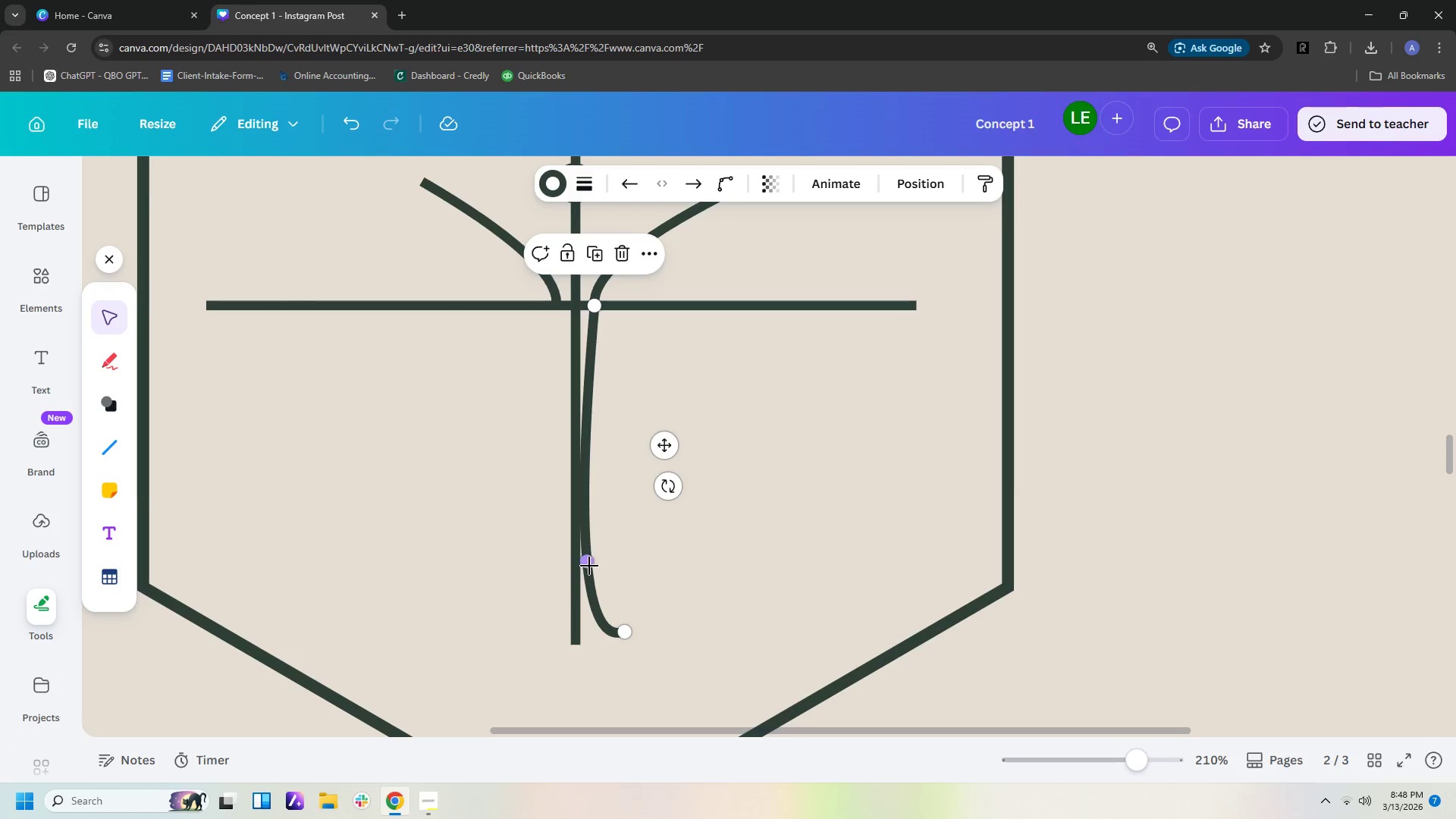 
left_click_drag(start_coordinate=[589, 566], to_coordinate=[603, 570])
 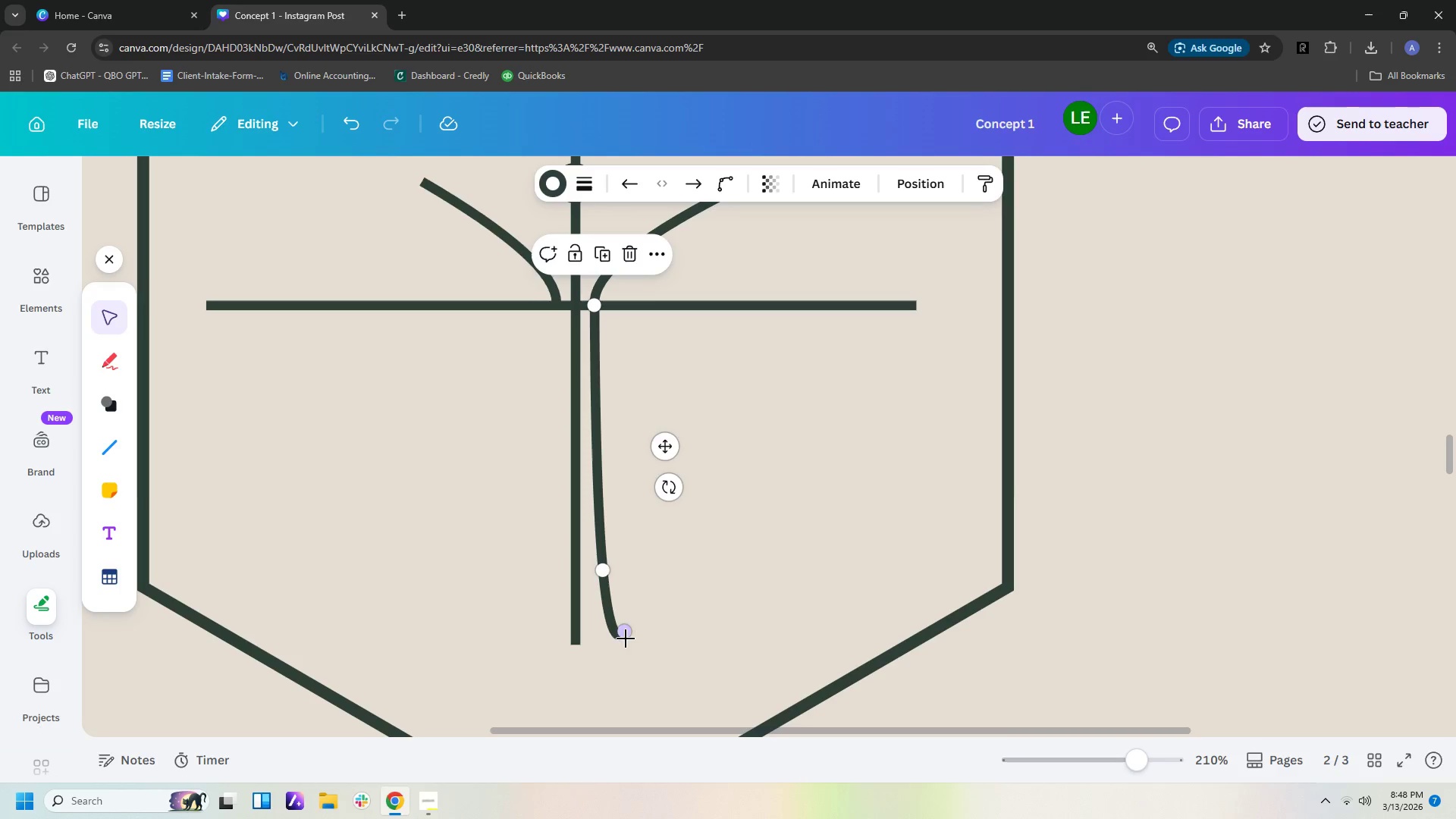 
left_click_drag(start_coordinate=[626, 632], to_coordinate=[632, 634])
 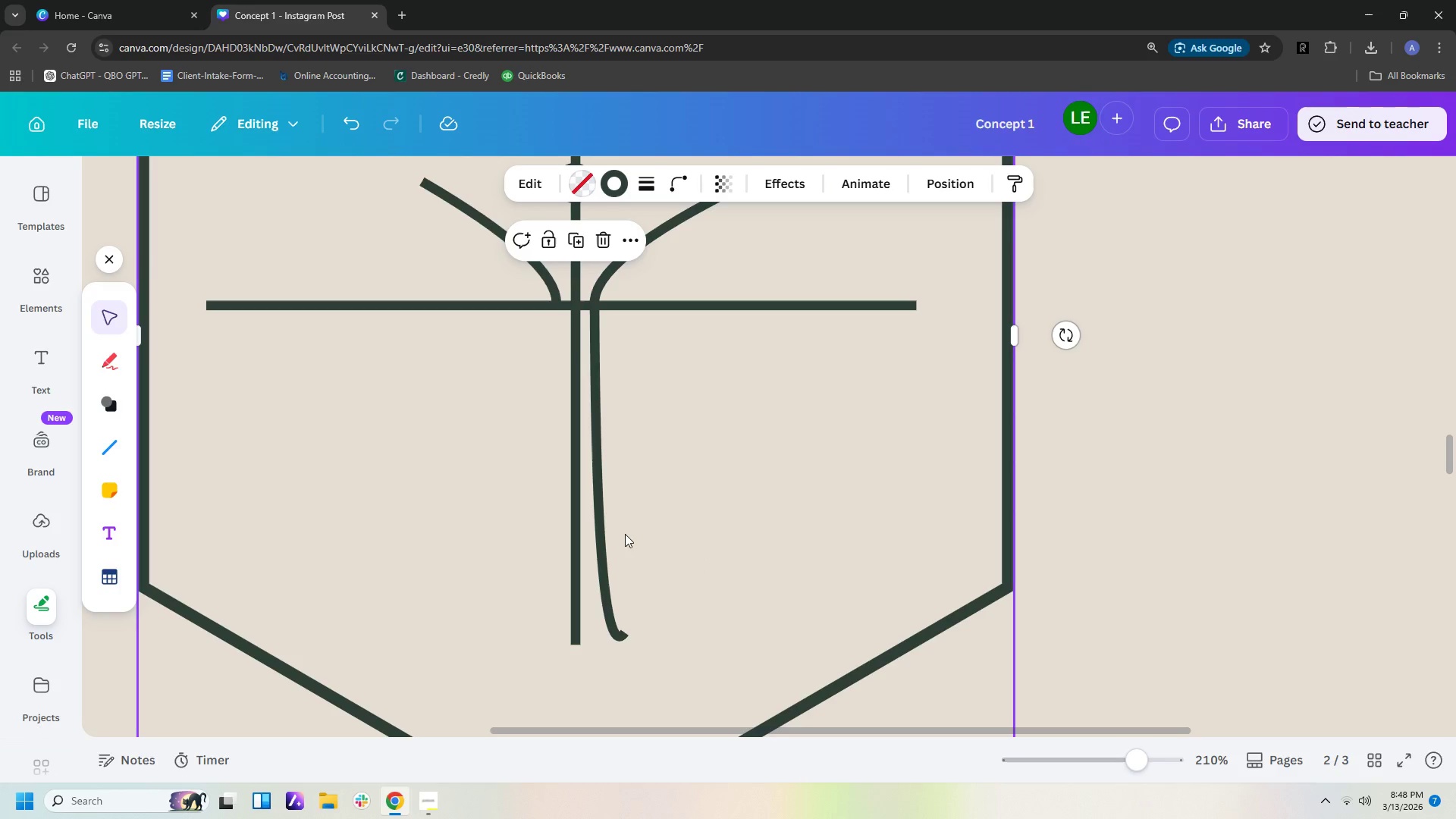 
wait(5.77)
 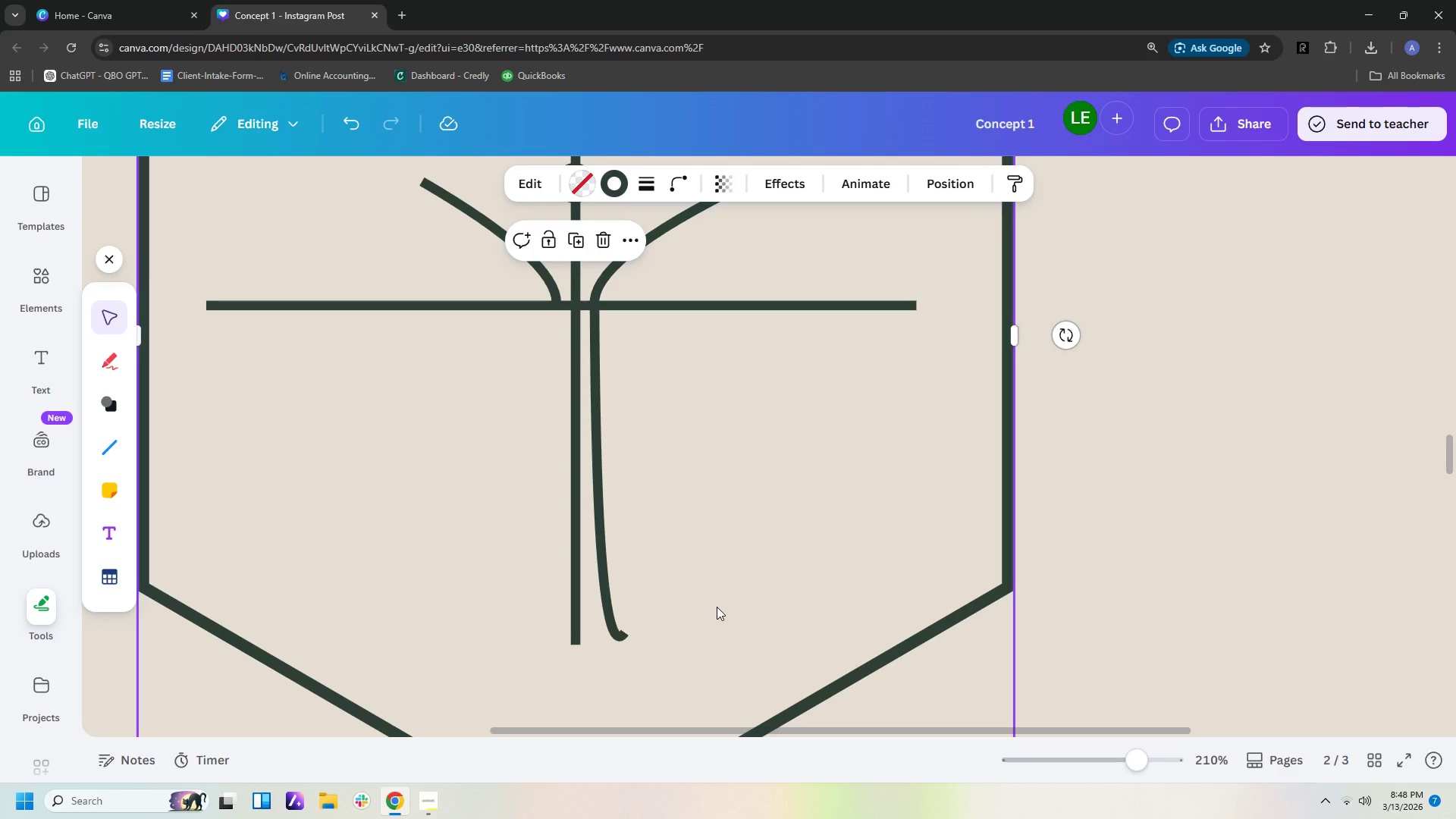 
left_click([604, 566])
 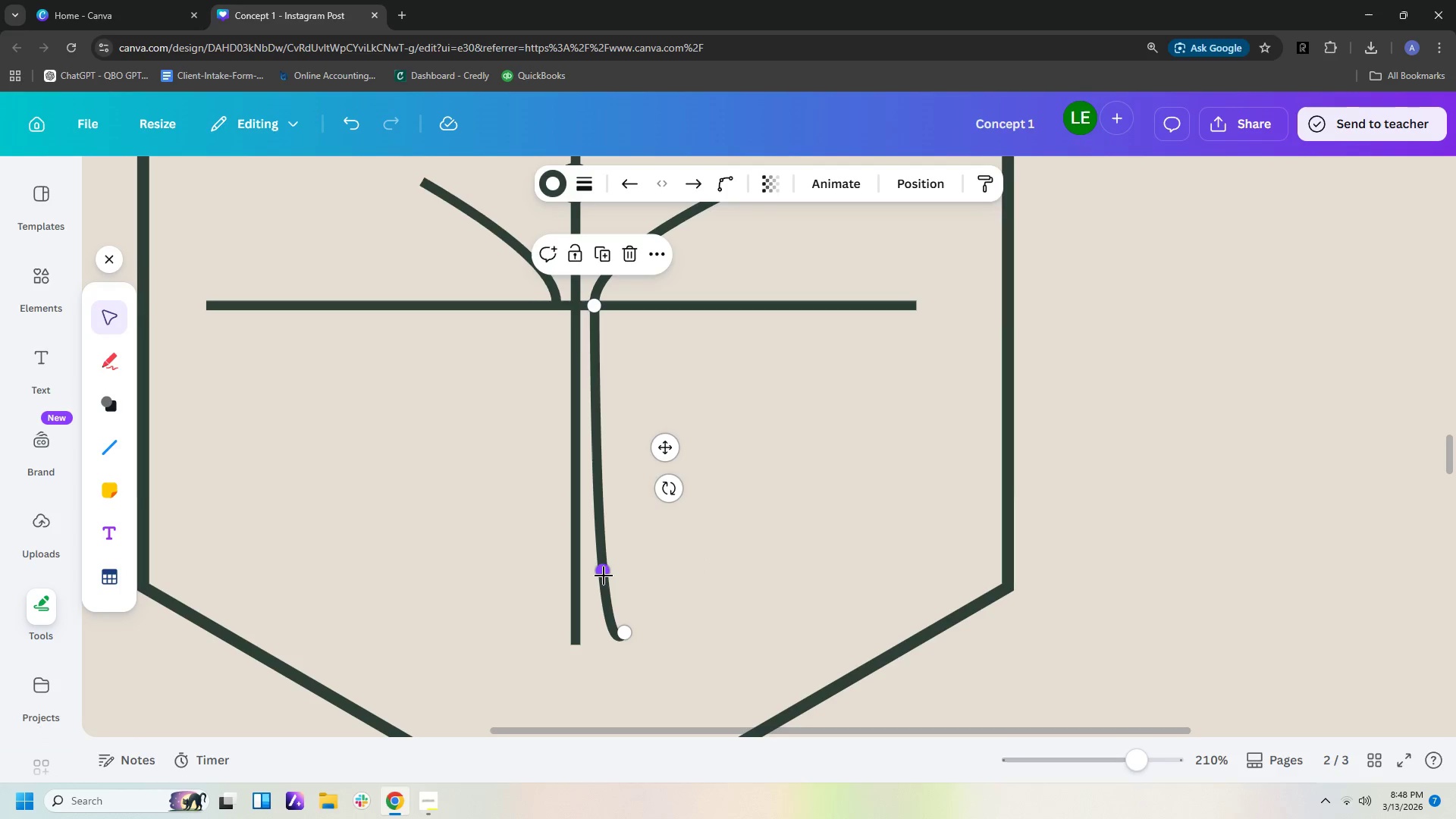 
left_click_drag(start_coordinate=[602, 576], to_coordinate=[602, 550])
 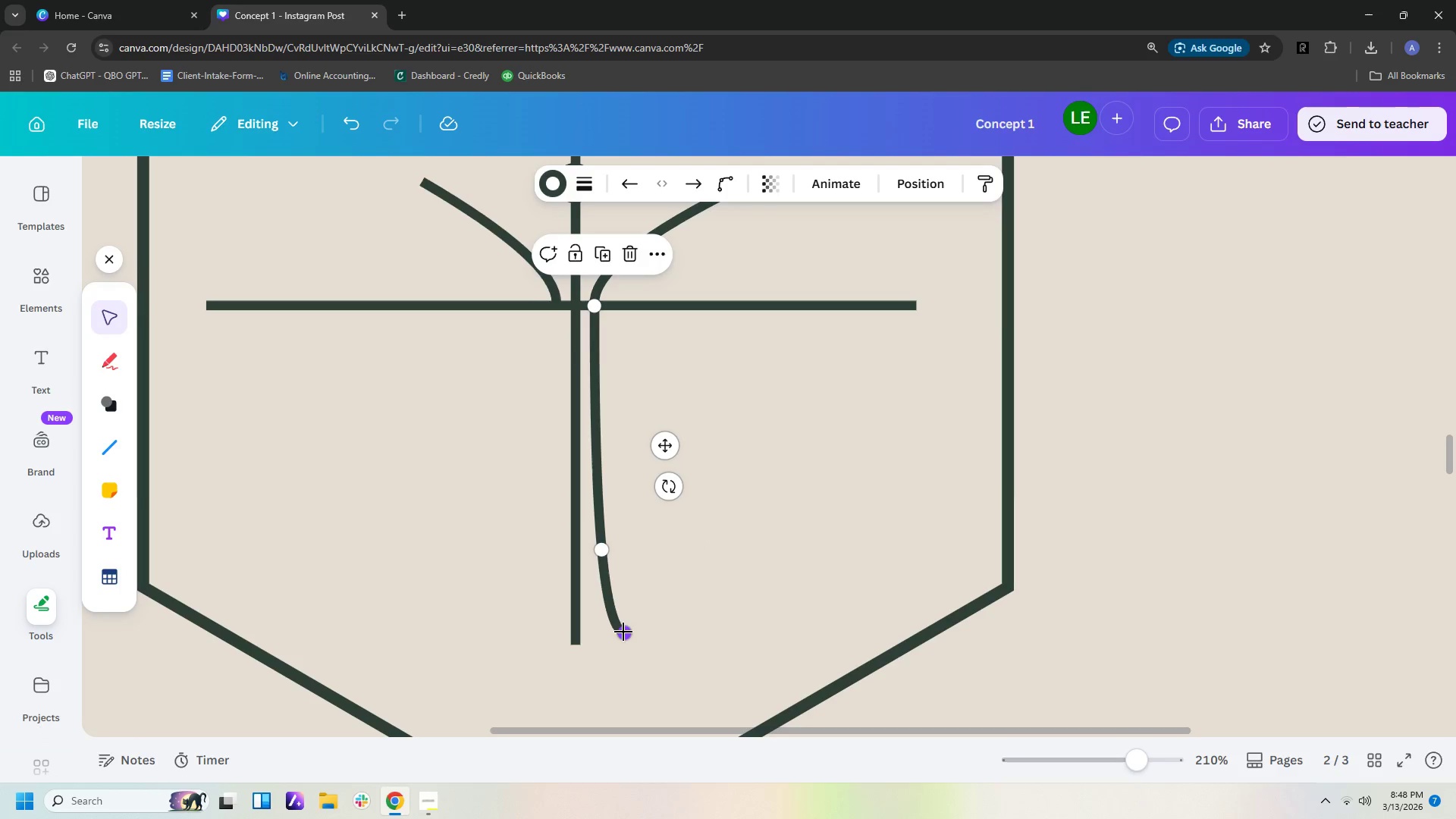 
left_click_drag(start_coordinate=[623, 632], to_coordinate=[623, 639])
 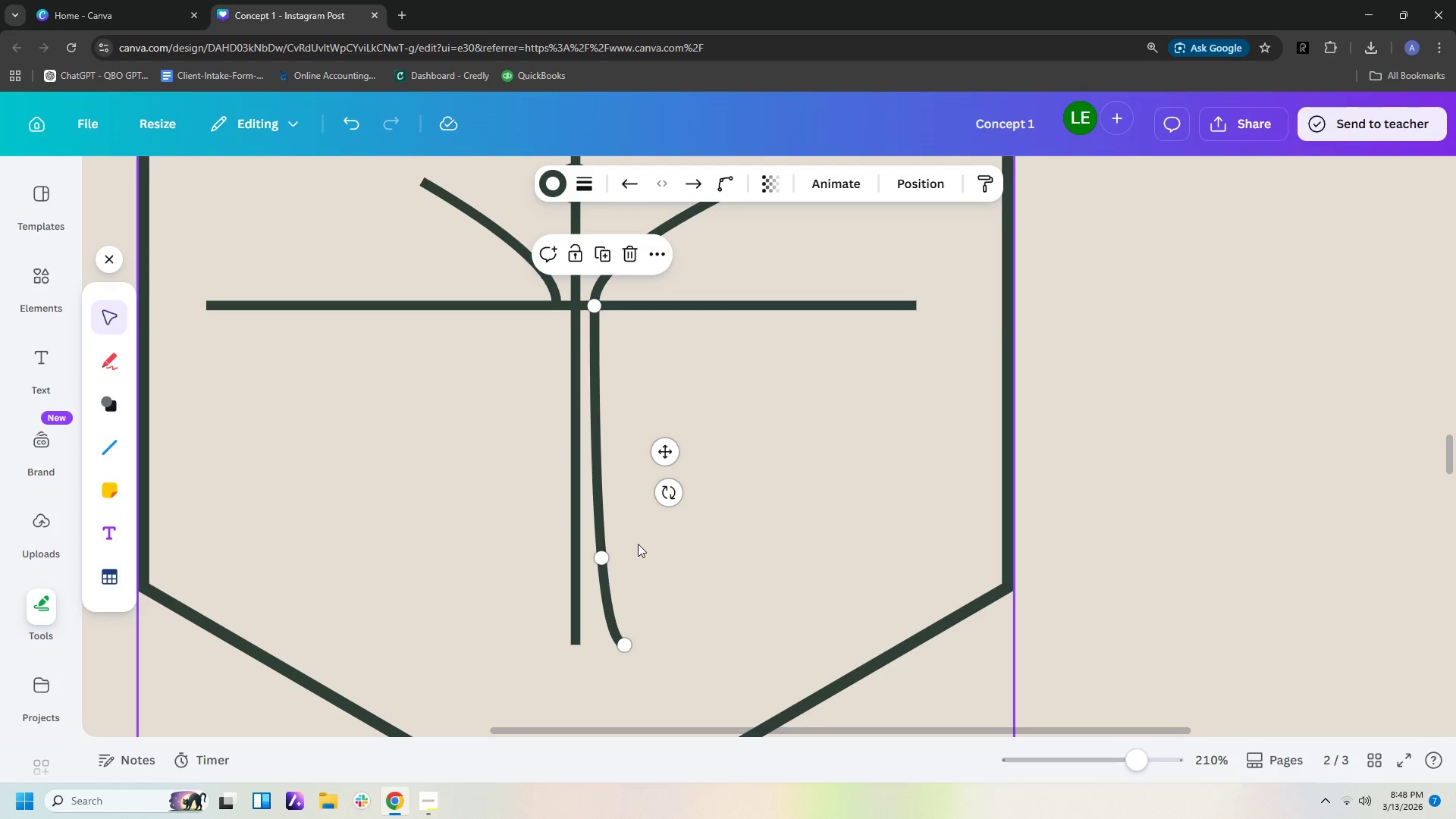 
left_click([641, 541])
 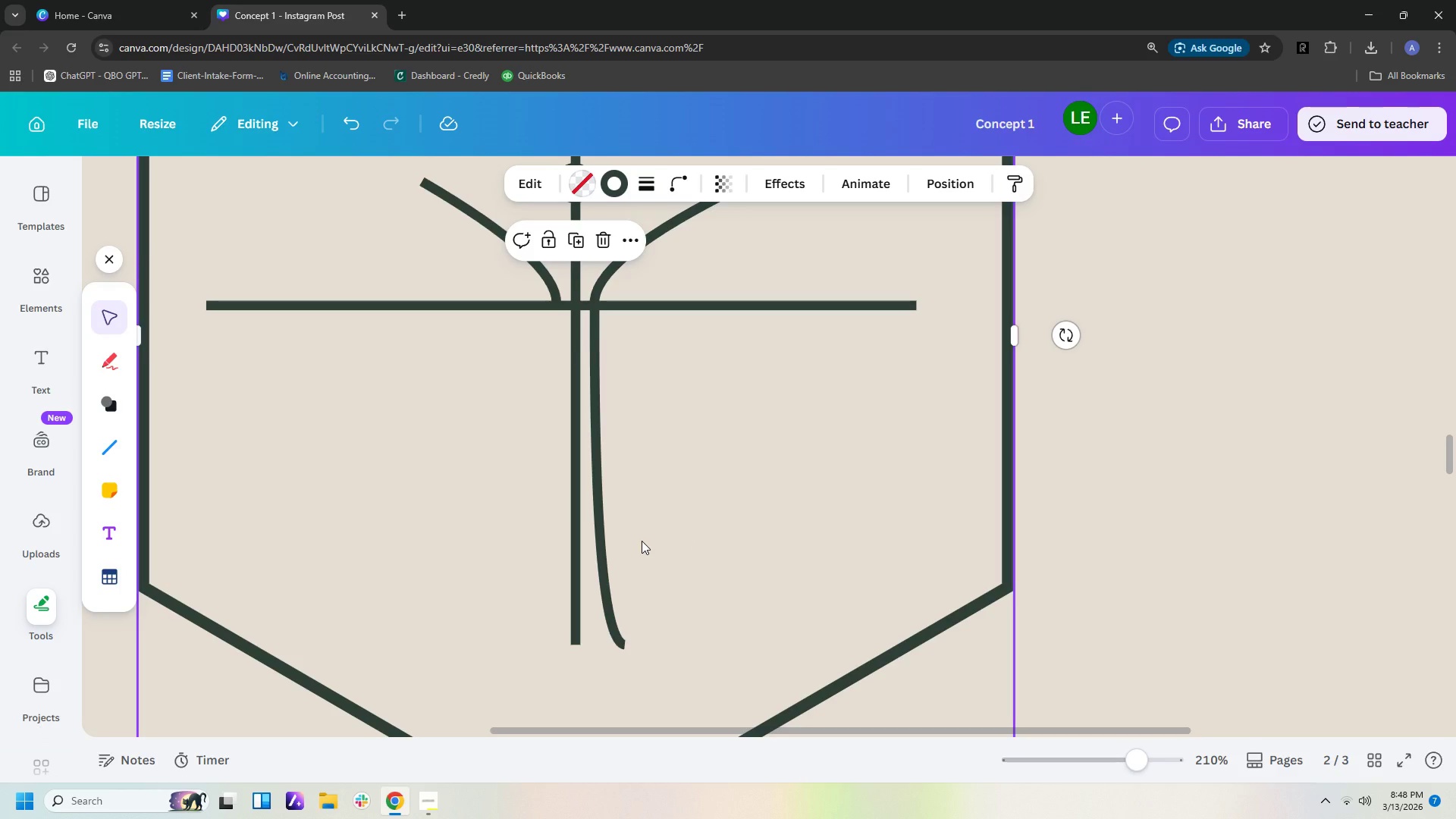 
left_click([574, 471])
 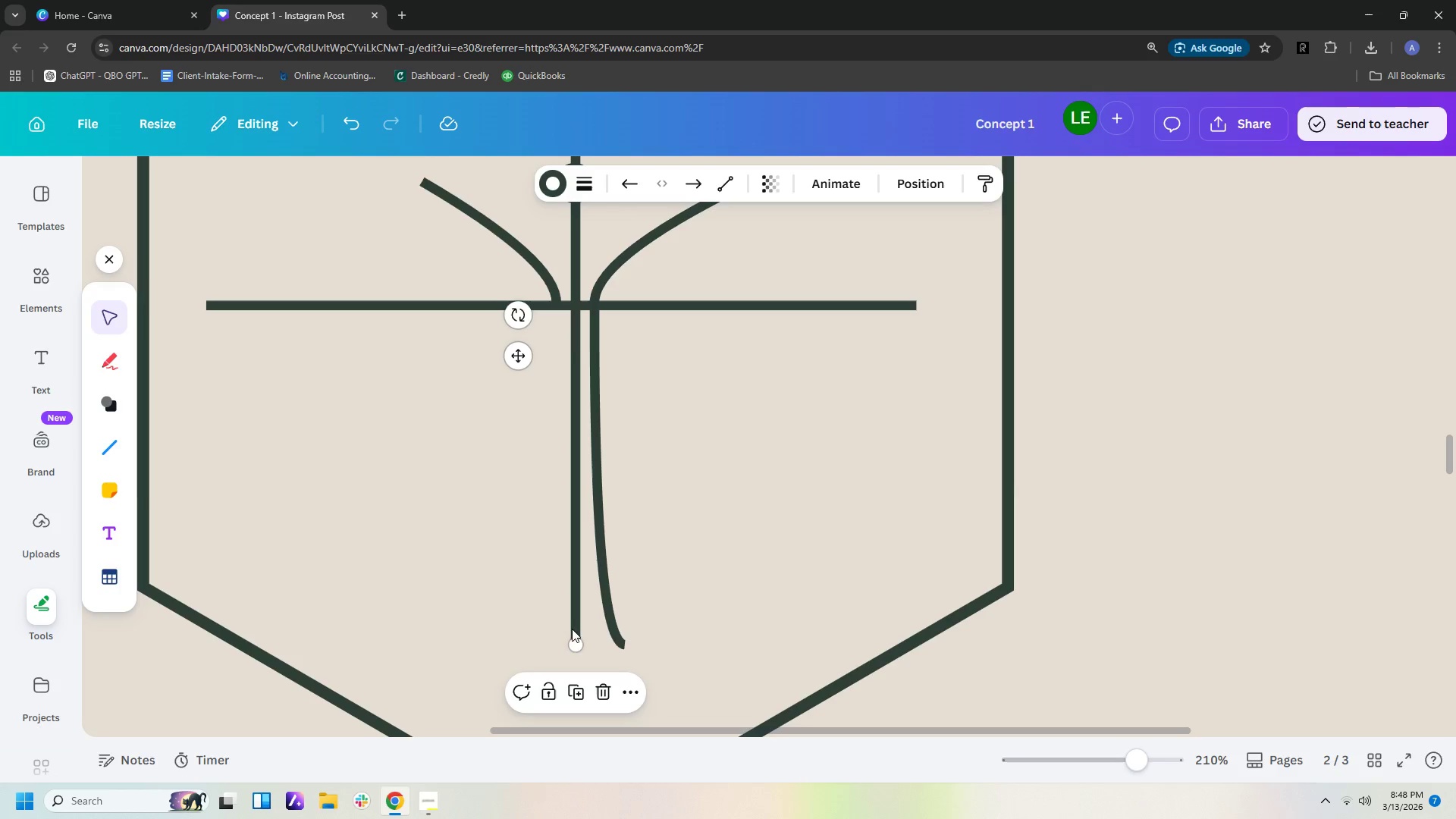 
left_click_drag(start_coordinate=[575, 644], to_coordinate=[576, 306])
 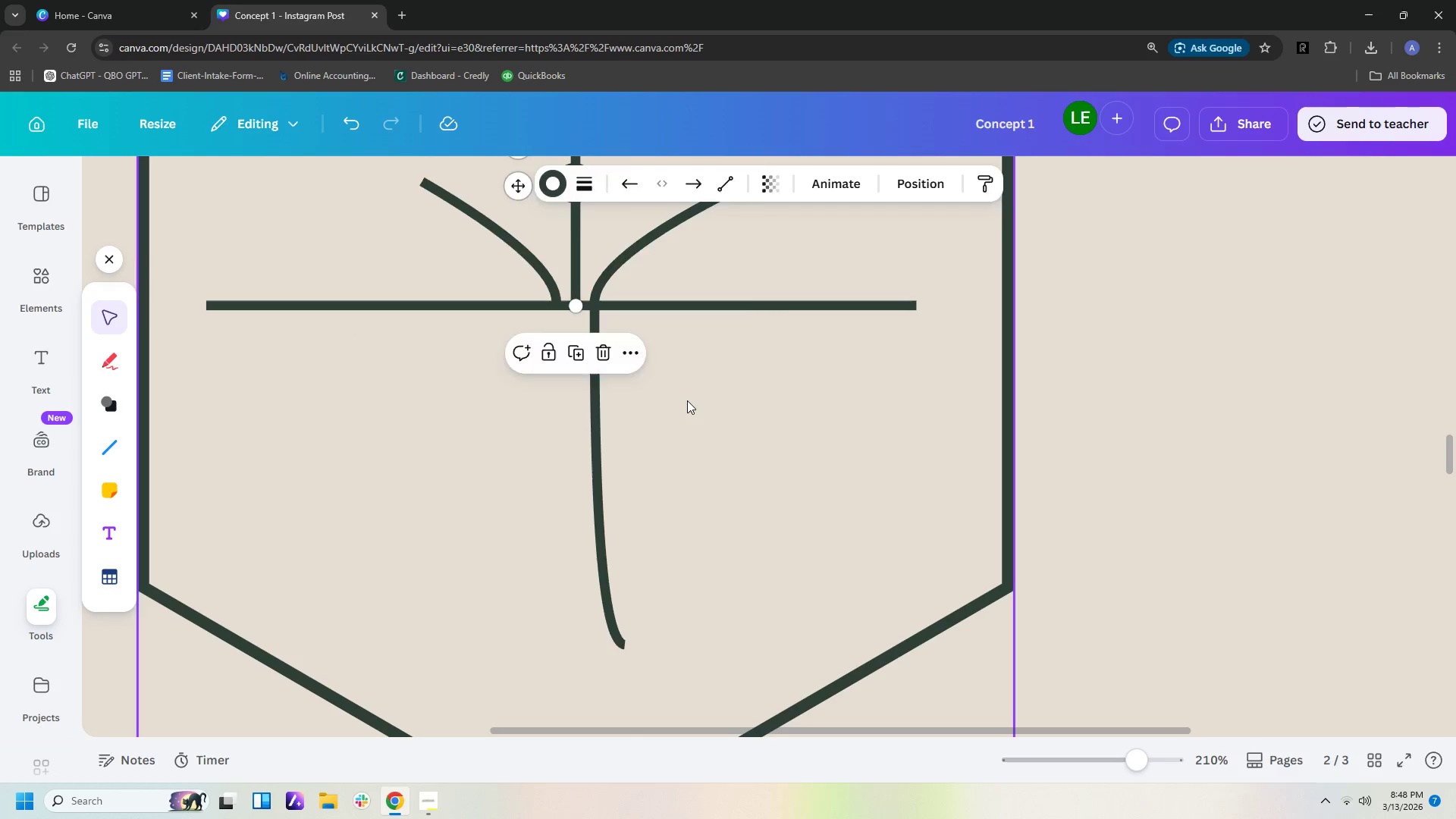 
left_click([687, 400])
 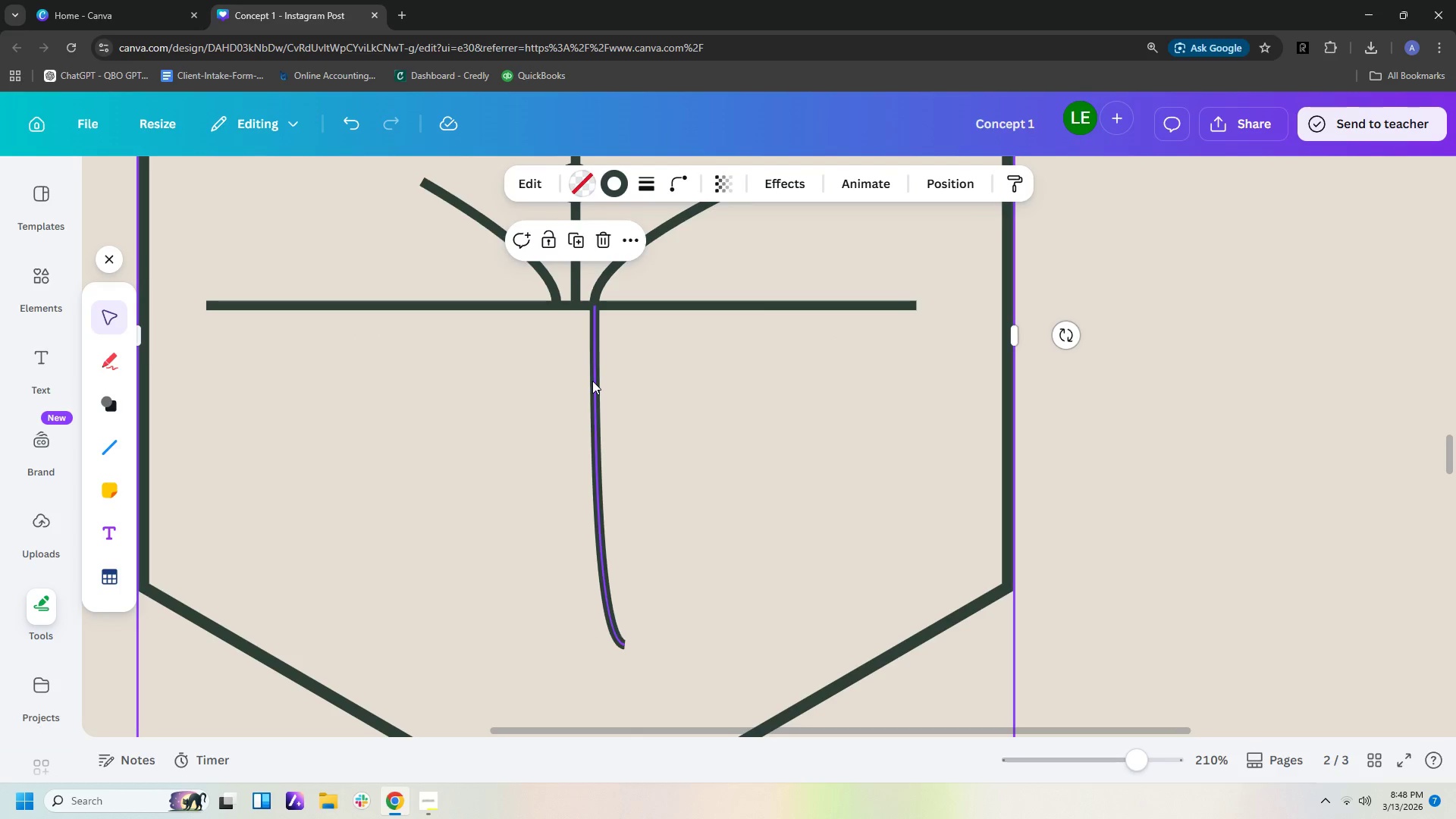 
left_click([592, 381])
 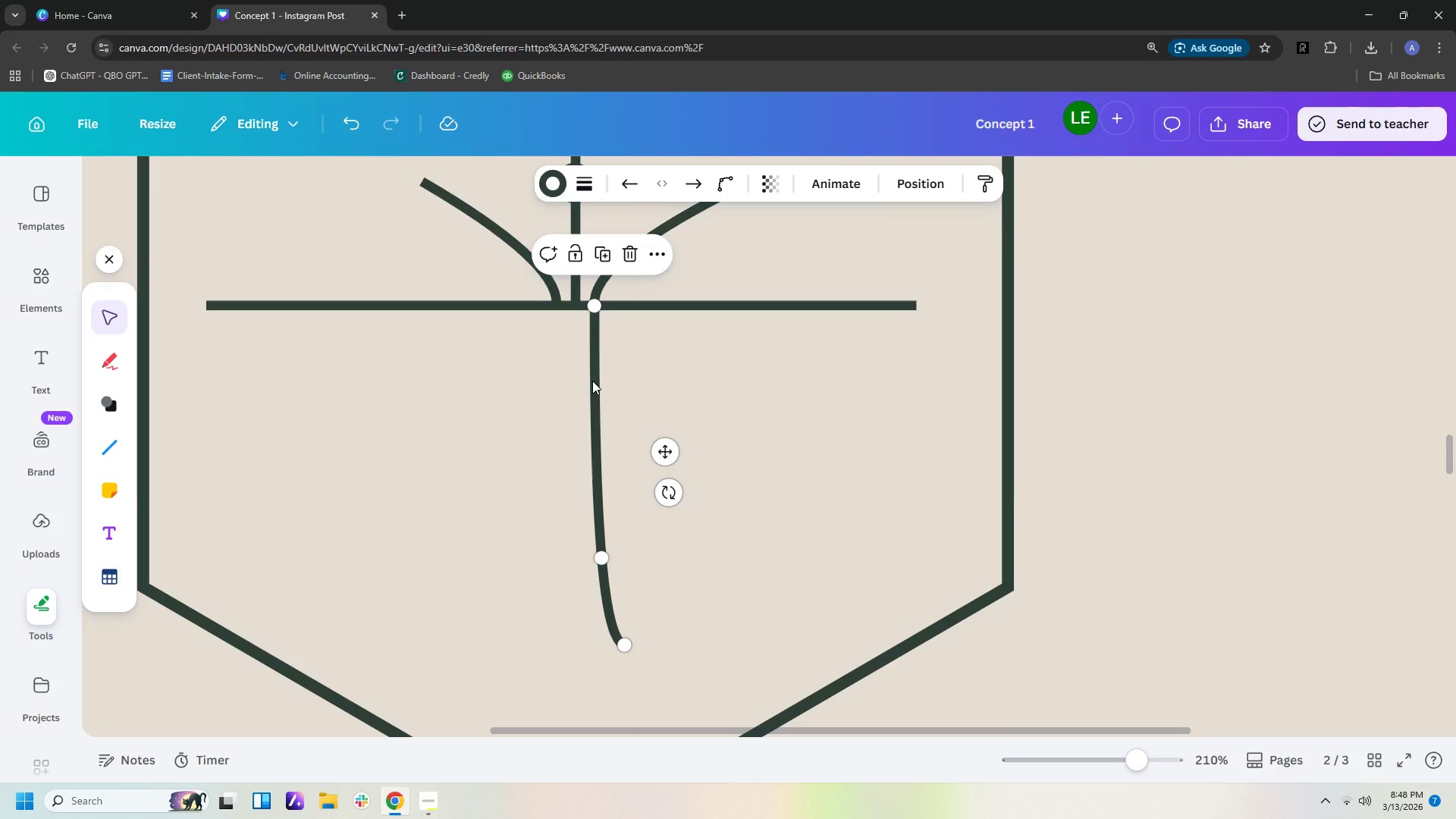 
key(Control+C)
 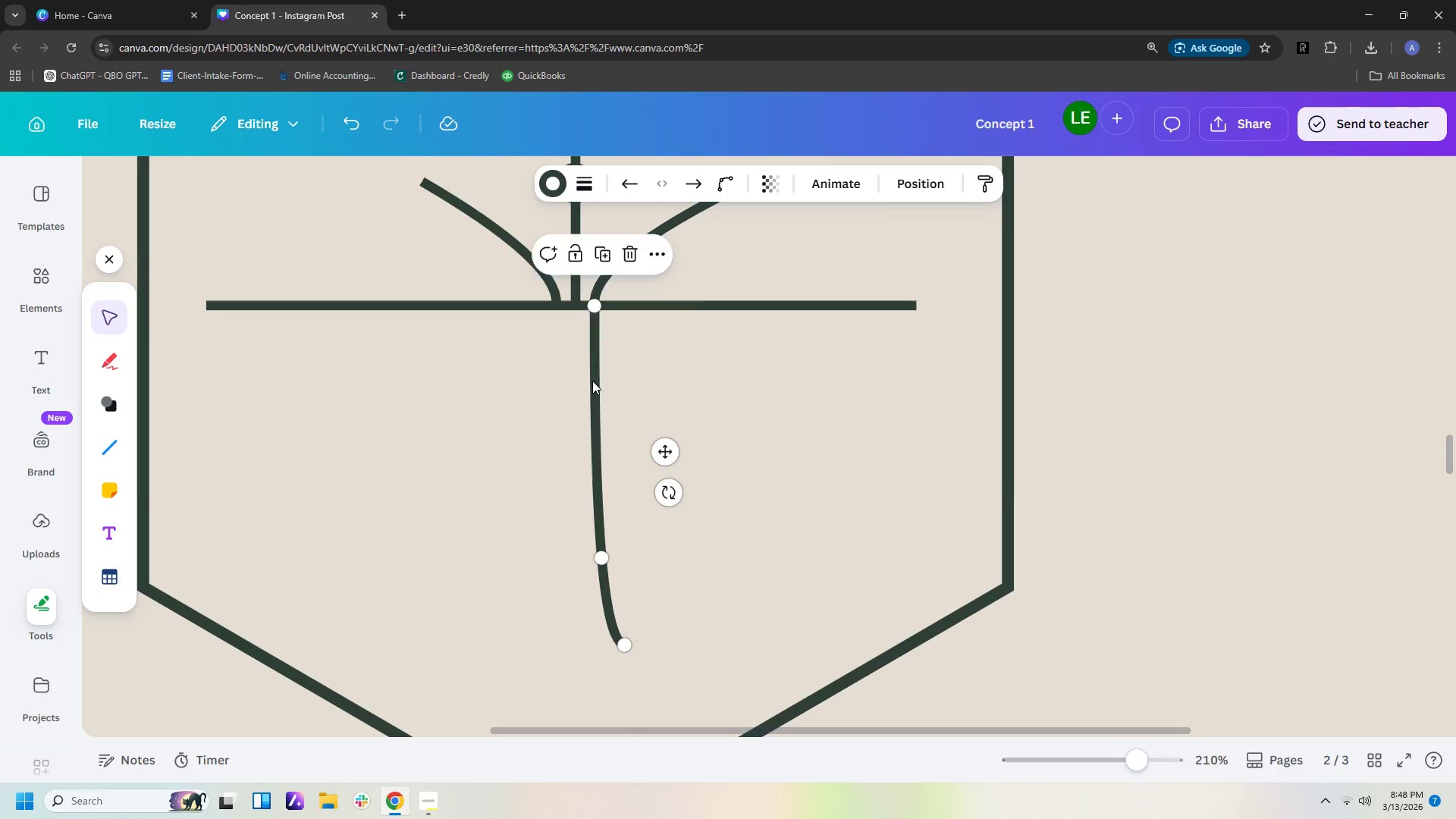 
key(Control+V)
 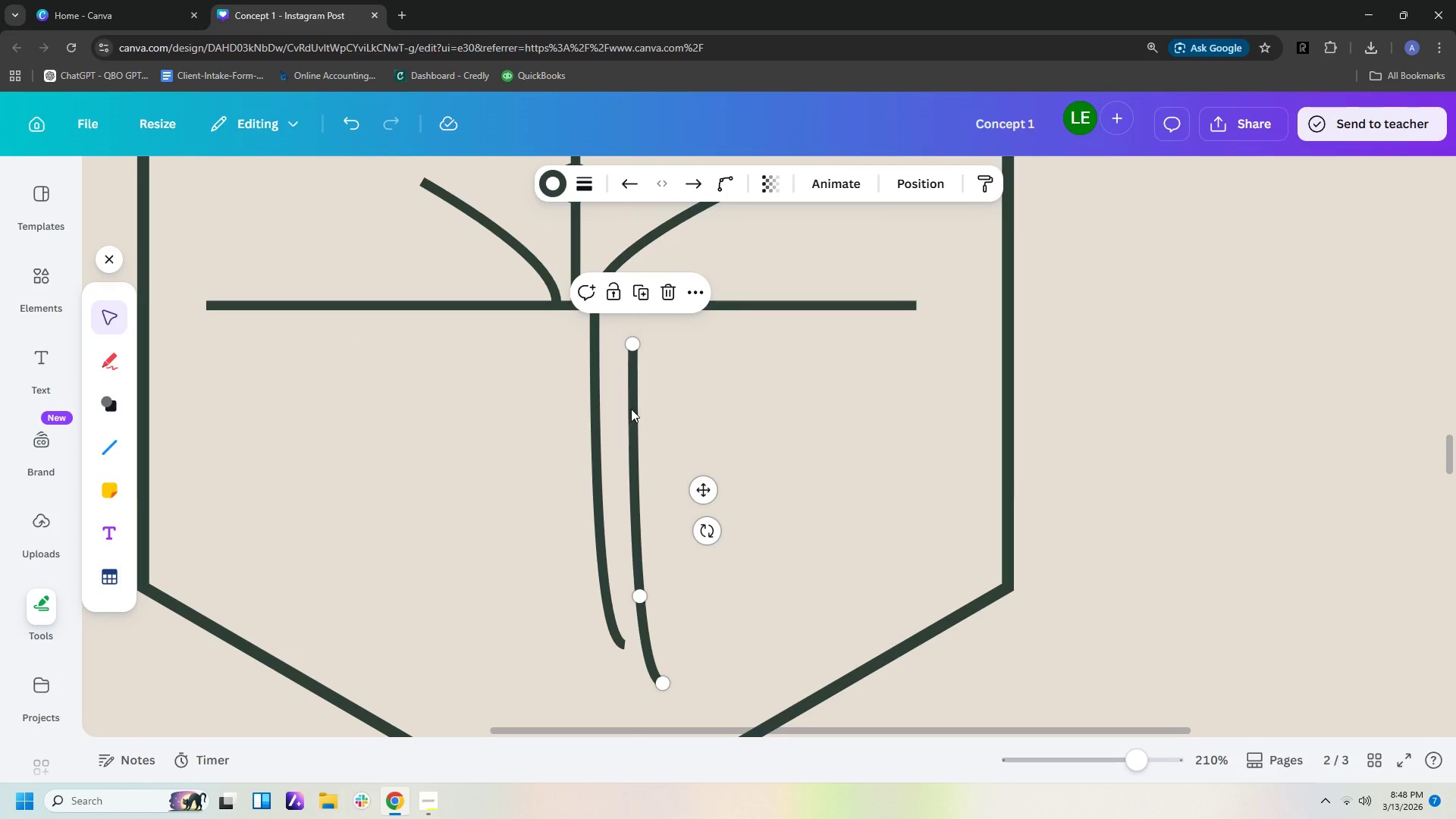 
left_click_drag(start_coordinate=[632, 410], to_coordinate=[555, 372])
 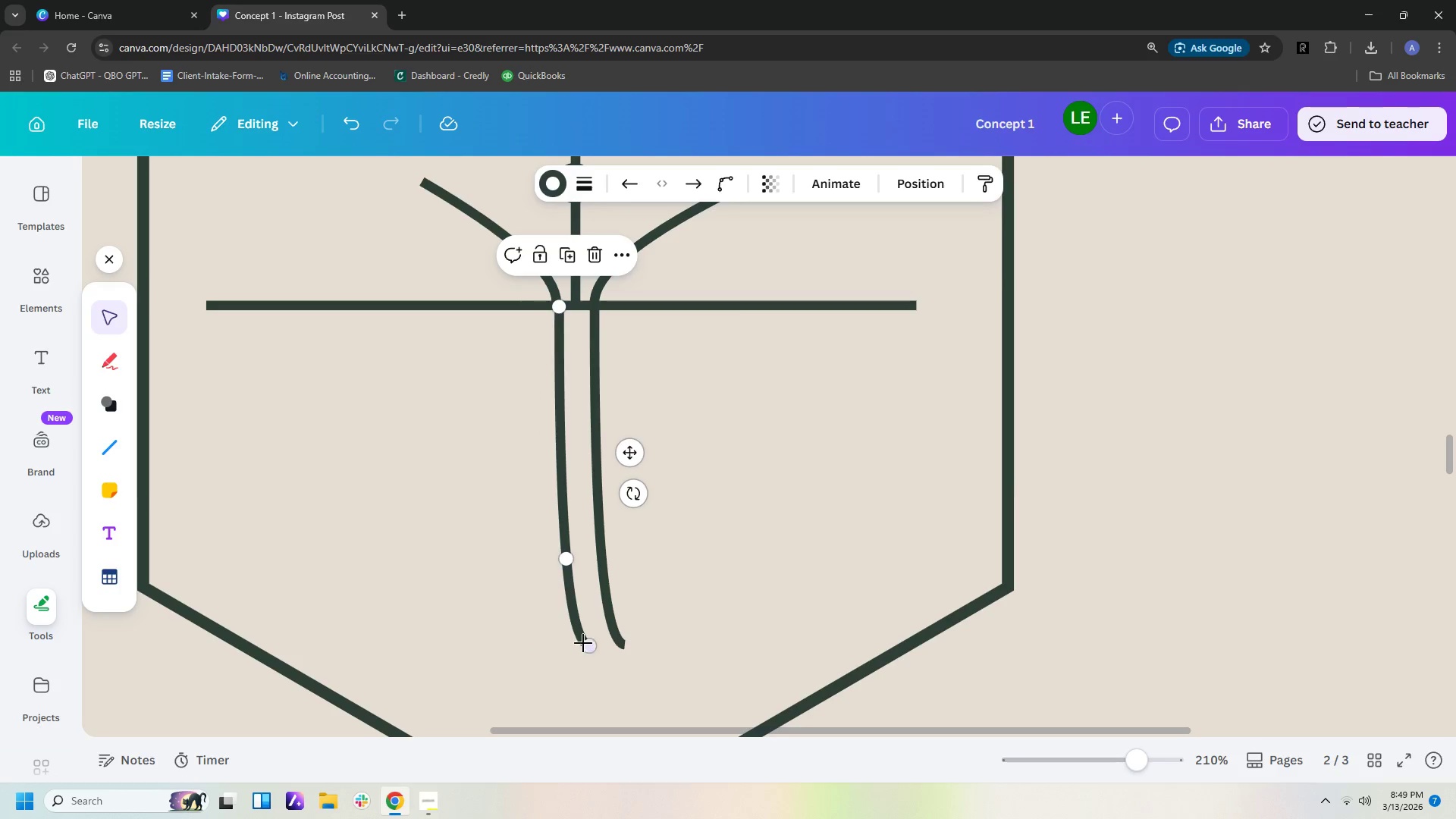 
left_click_drag(start_coordinate=[585, 648], to_coordinate=[548, 649])
 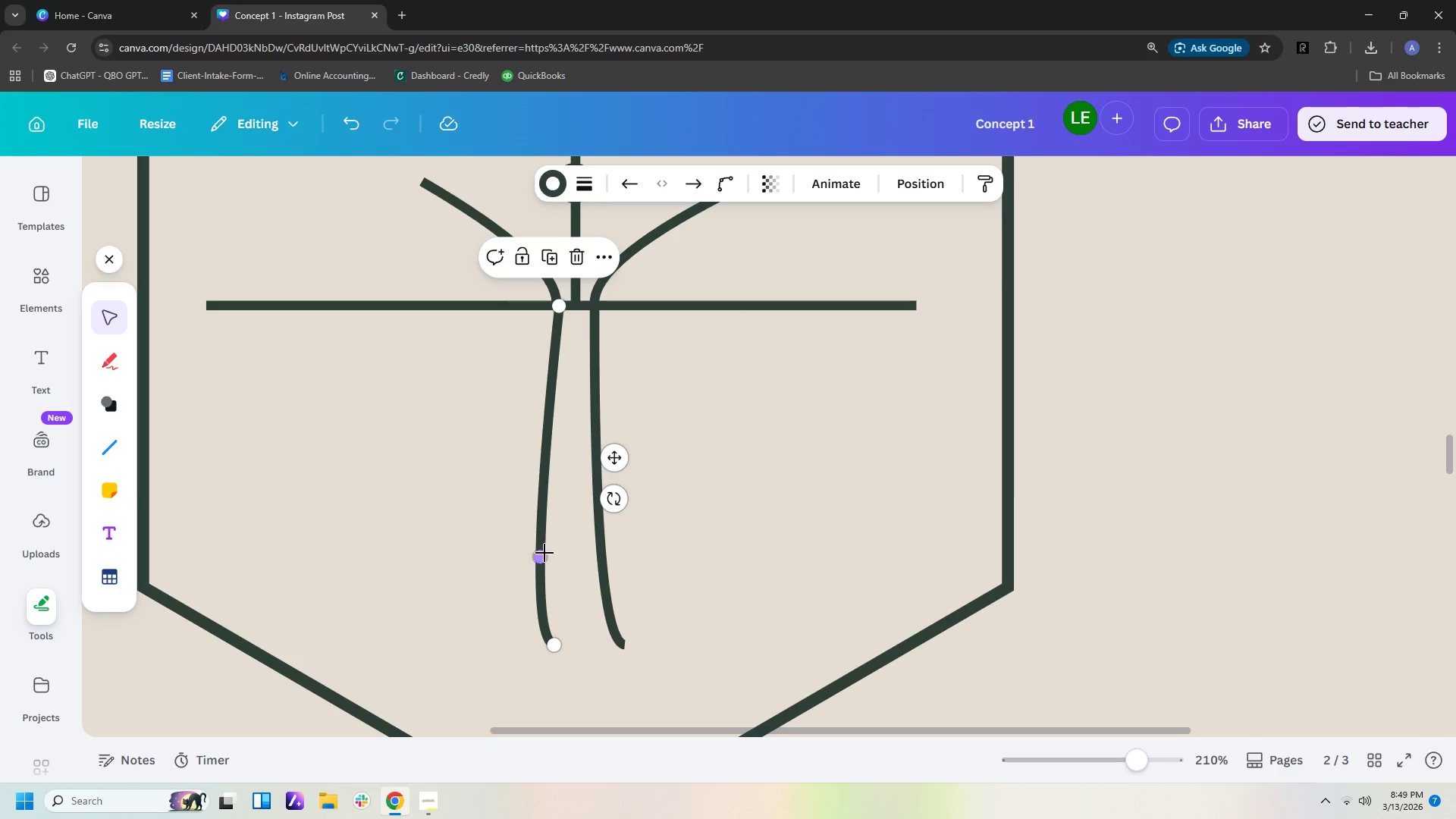 
left_click_drag(start_coordinate=[542, 554], to_coordinate=[560, 554])
 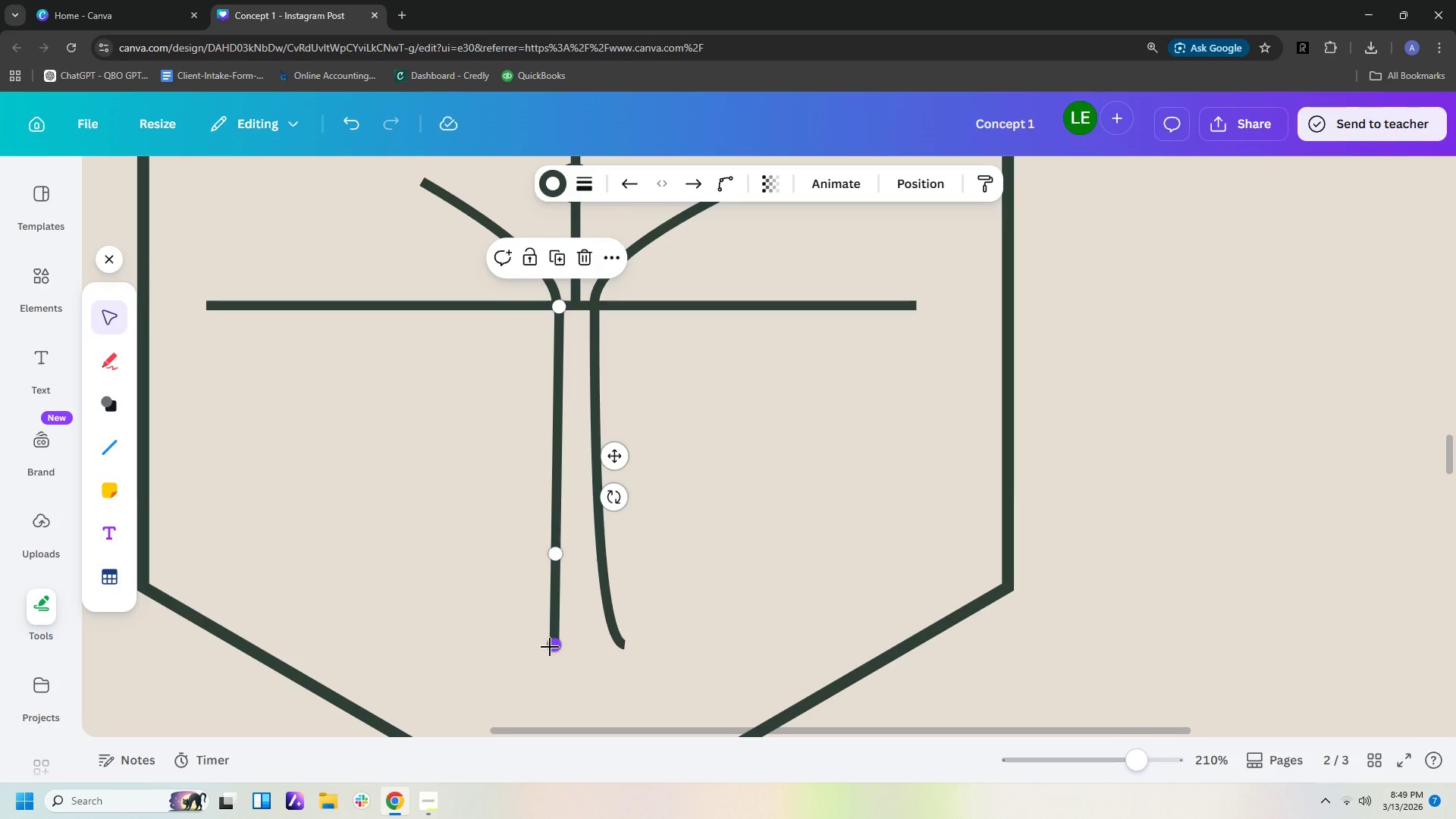 
left_click_drag(start_coordinate=[551, 648], to_coordinate=[538, 651])
 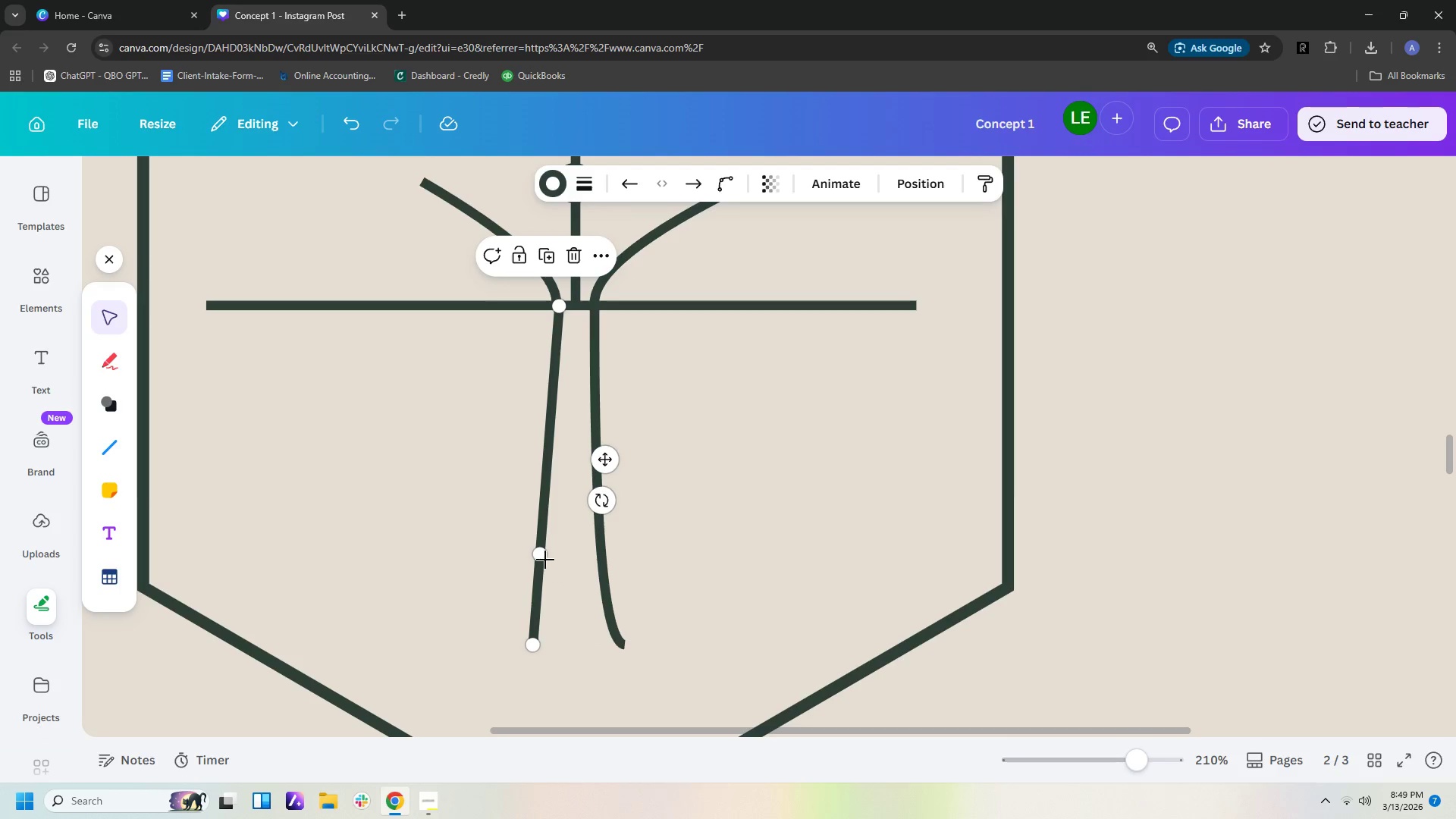 
left_click_drag(start_coordinate=[542, 556], to_coordinate=[557, 555])
 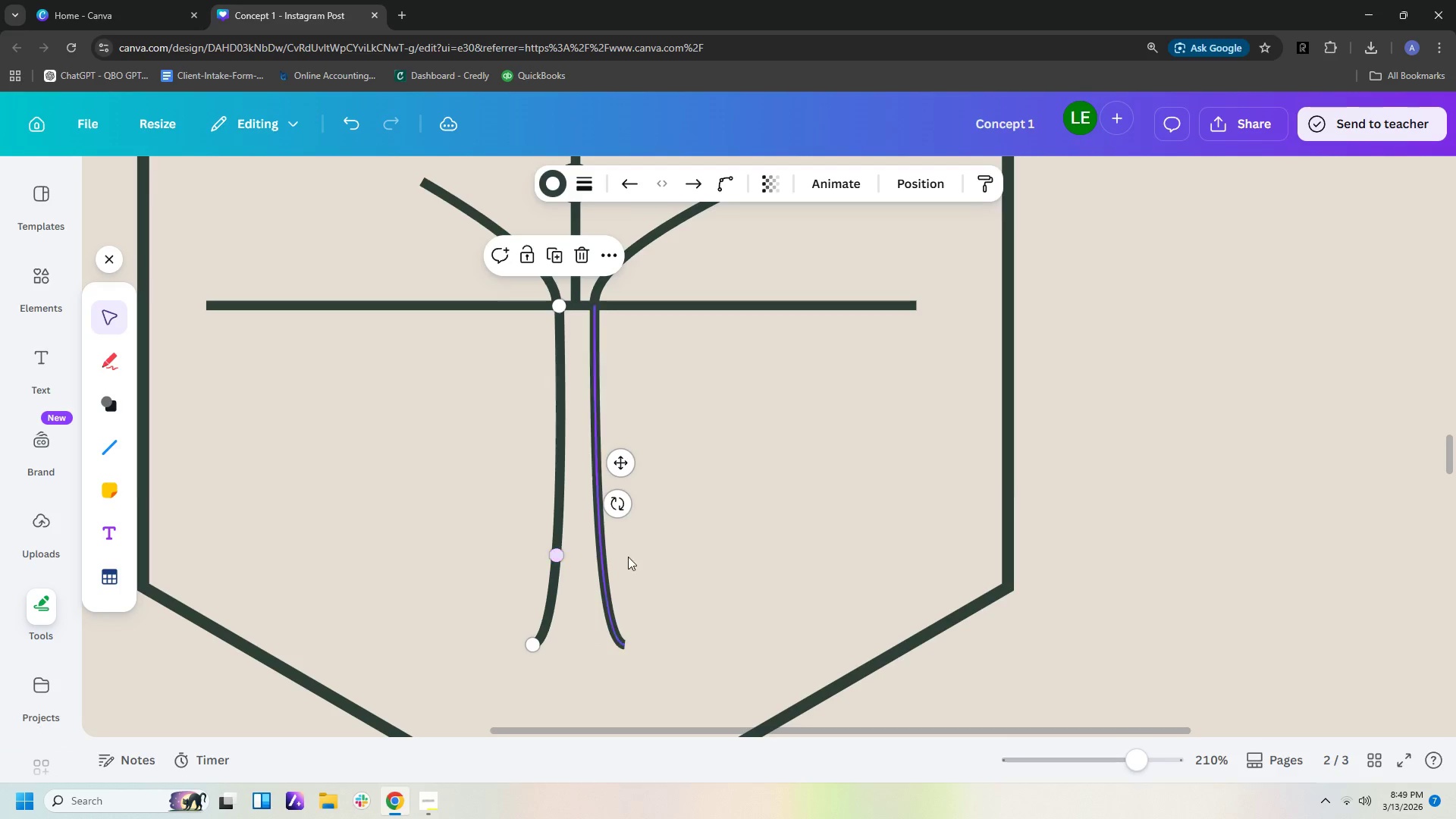 
left_click([661, 563])
 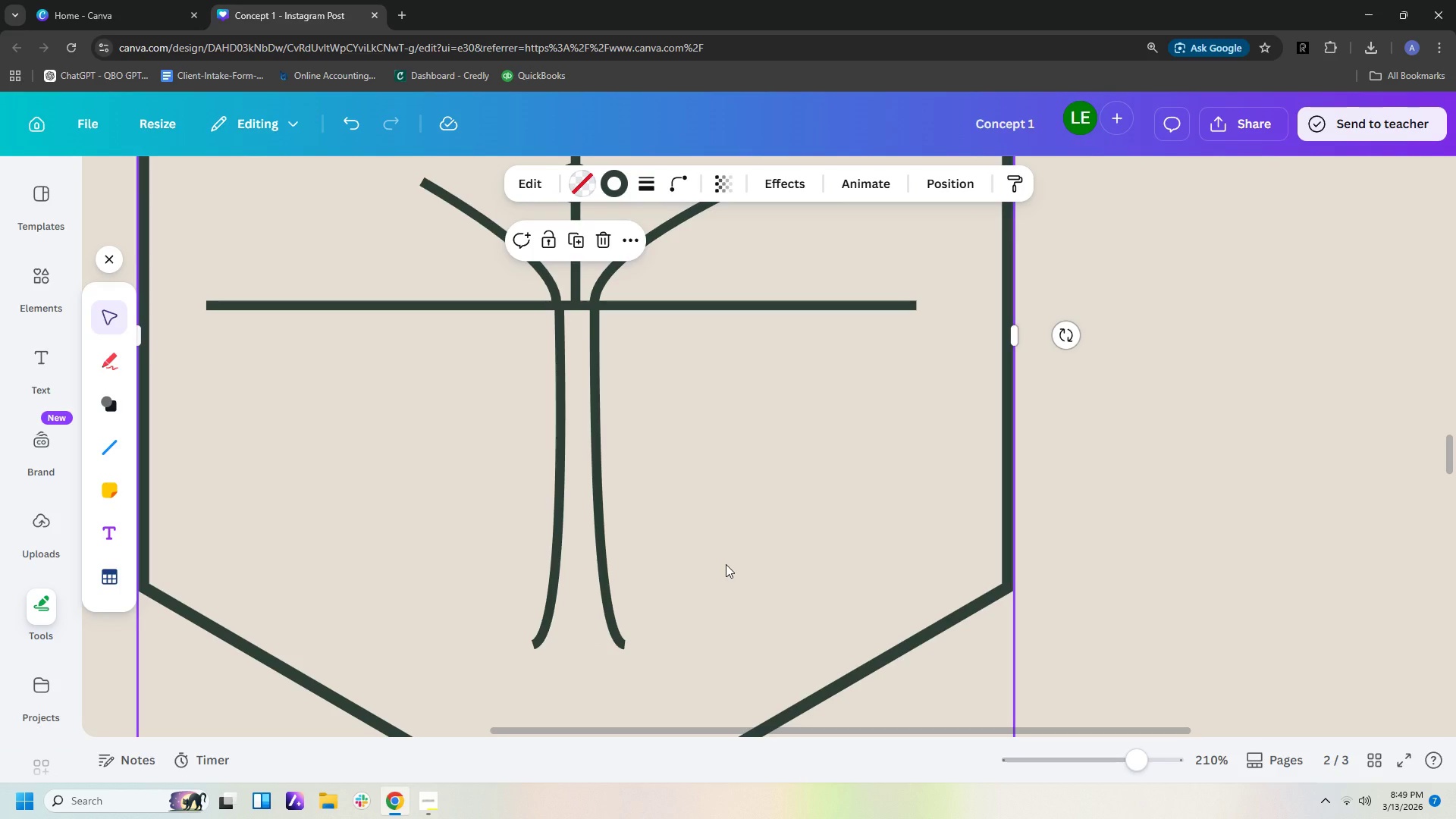 
left_click([726, 564])
 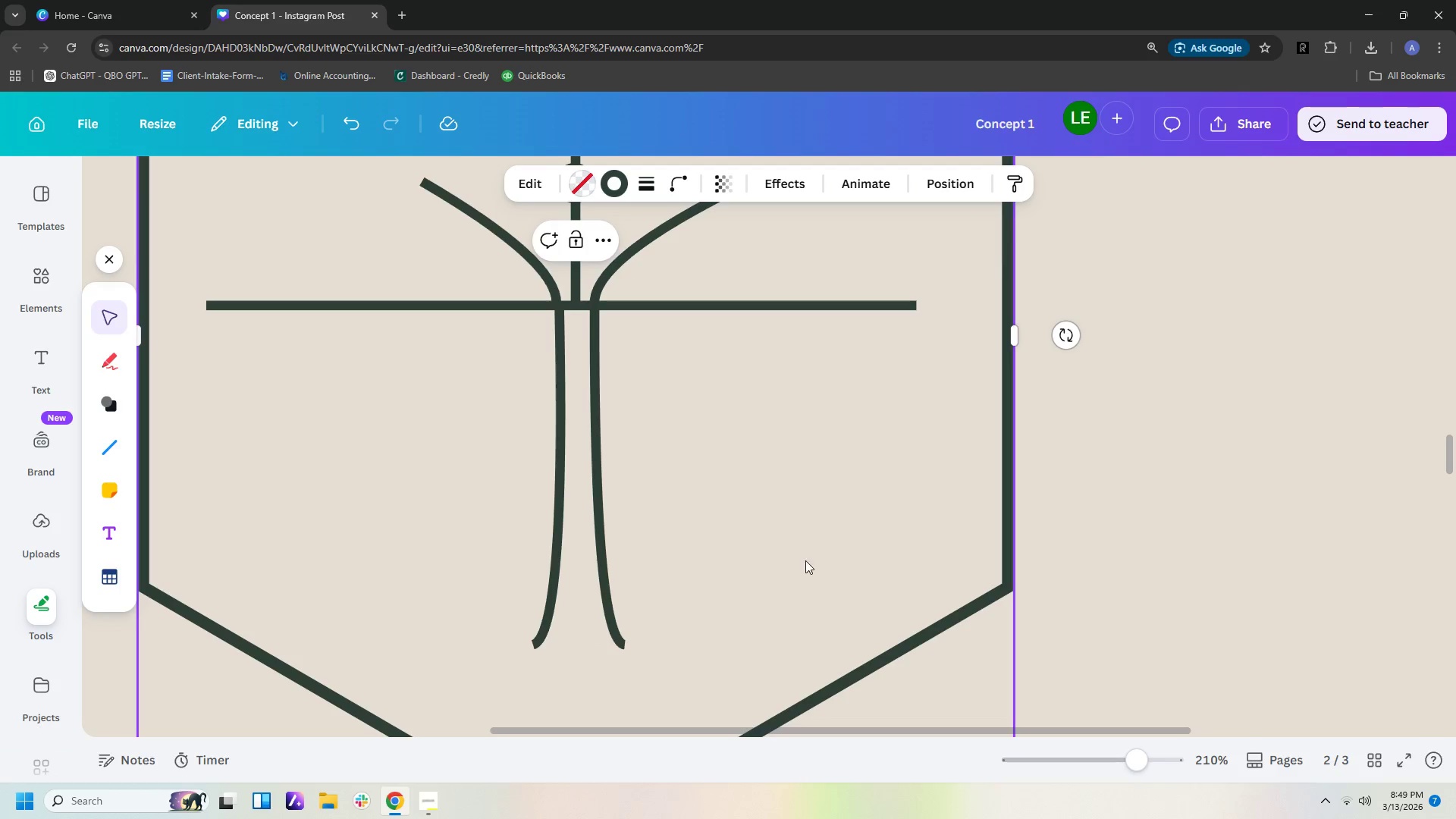 
hold_key(key=ControlLeft, duration=0.5)
scroll: coordinate [822, 544], scroll_direction: up, amount: 9.0
 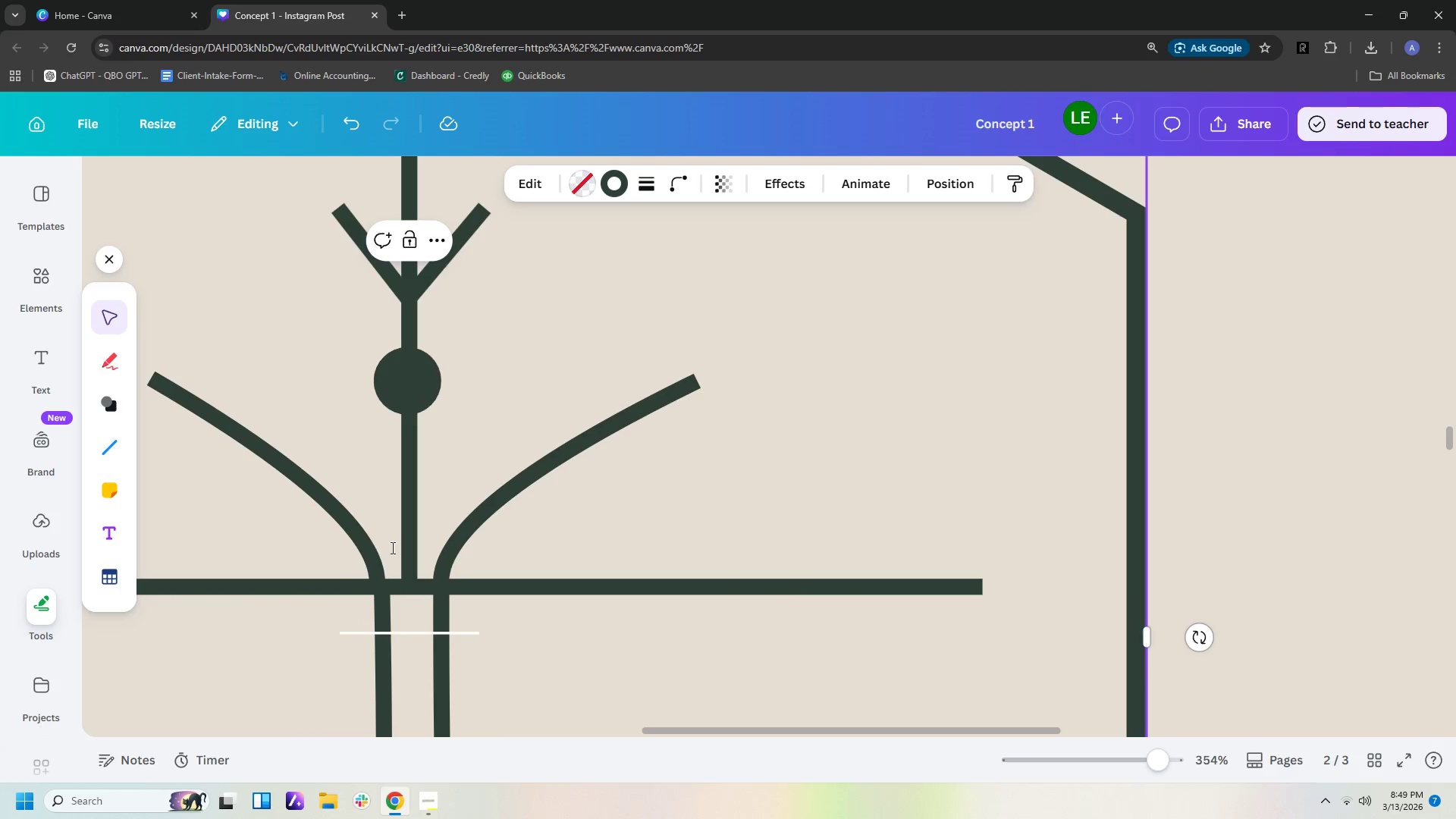 
left_click([367, 553])
 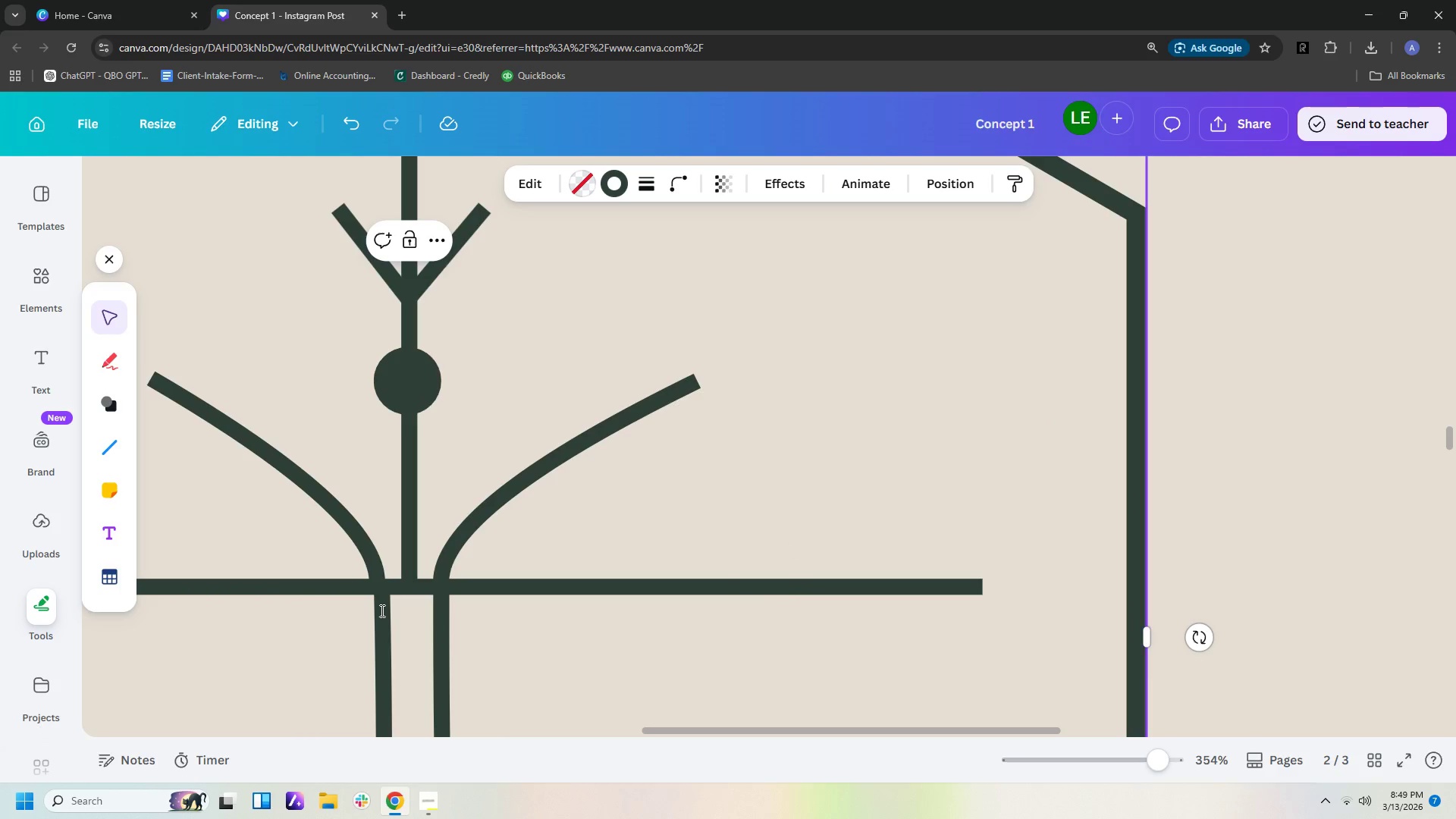 
left_click([381, 610])
 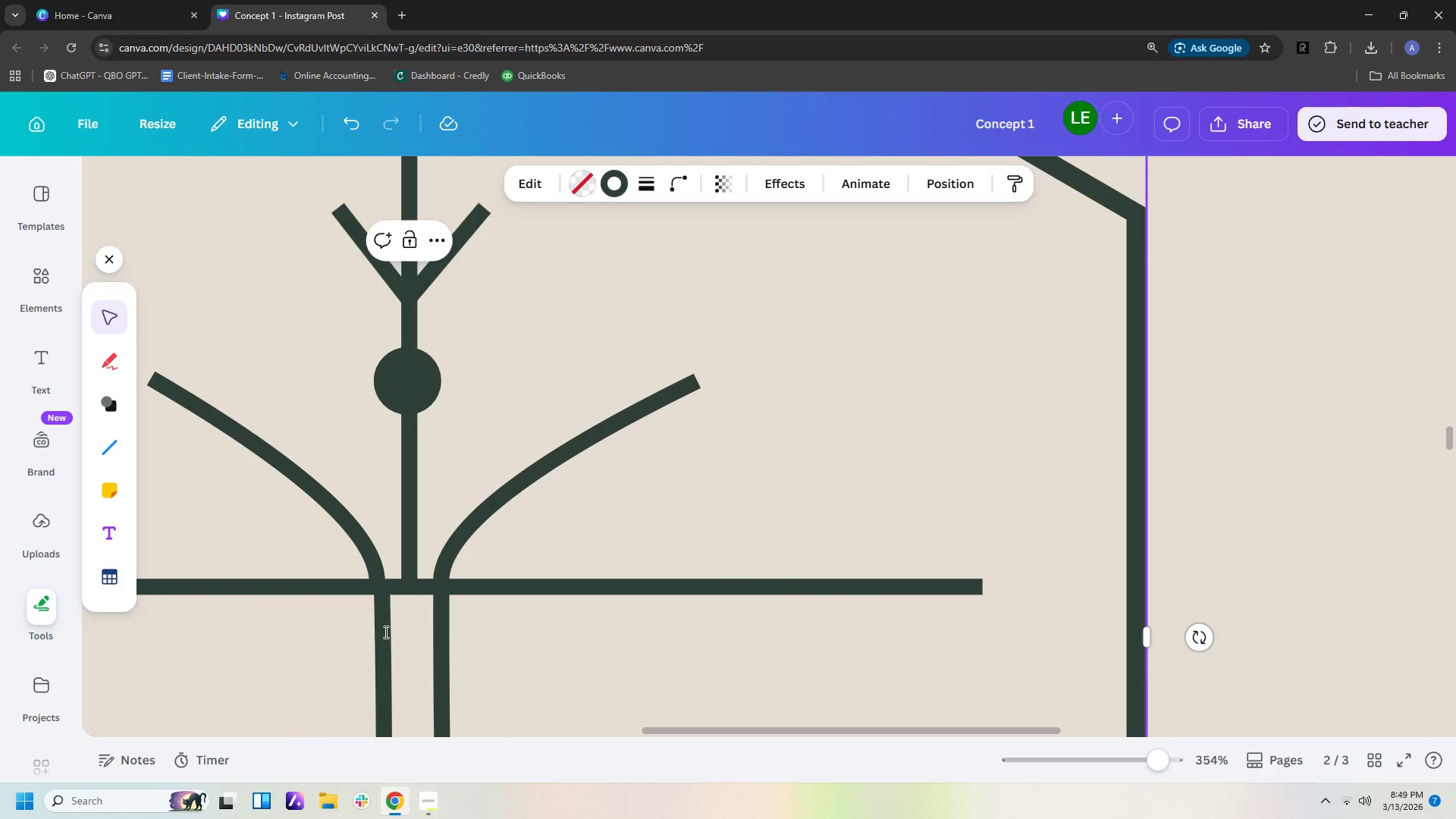 
double_click([394, 672])
 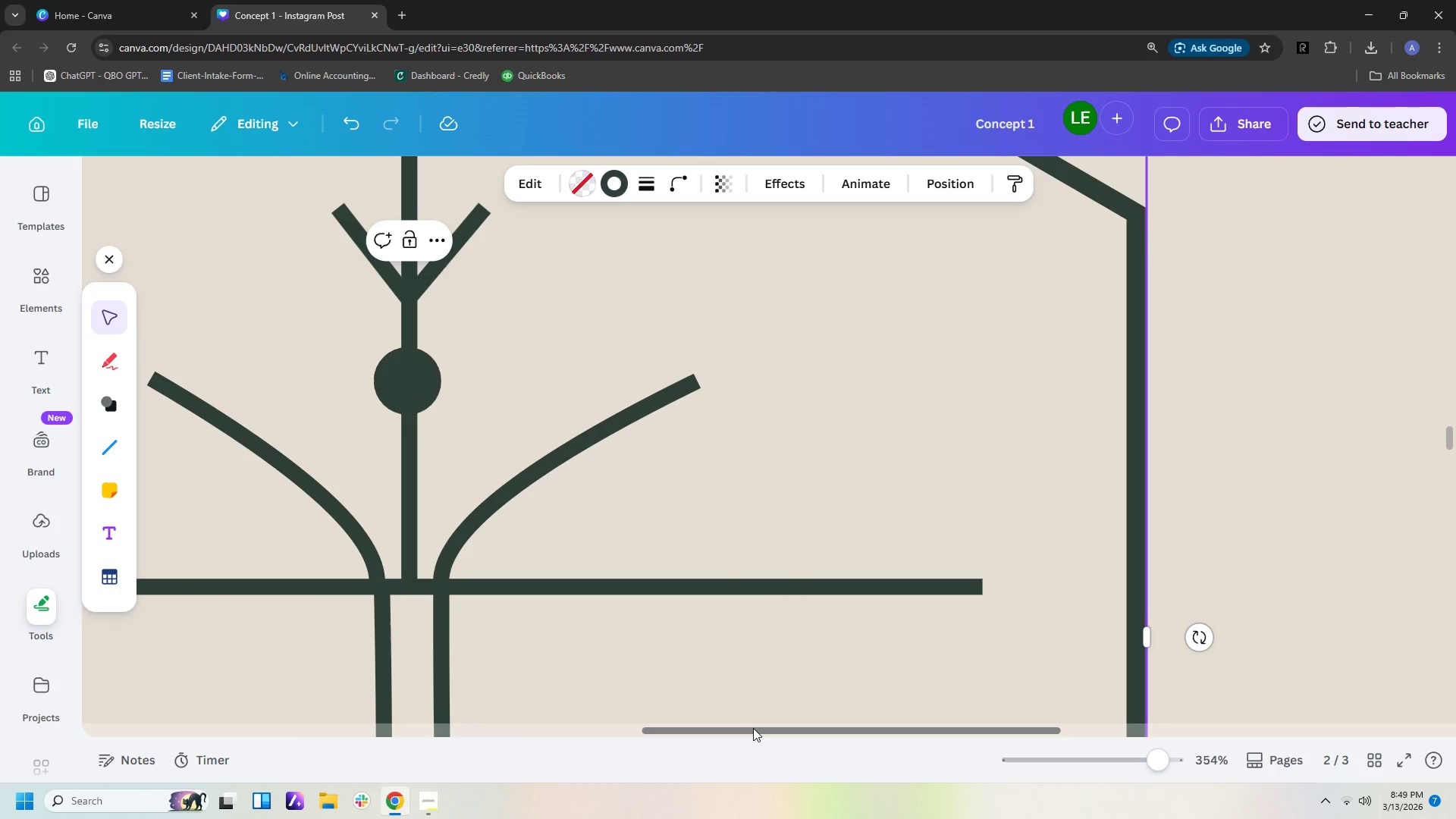 
left_click_drag(start_coordinate=[753, 729], to_coordinate=[698, 735])
 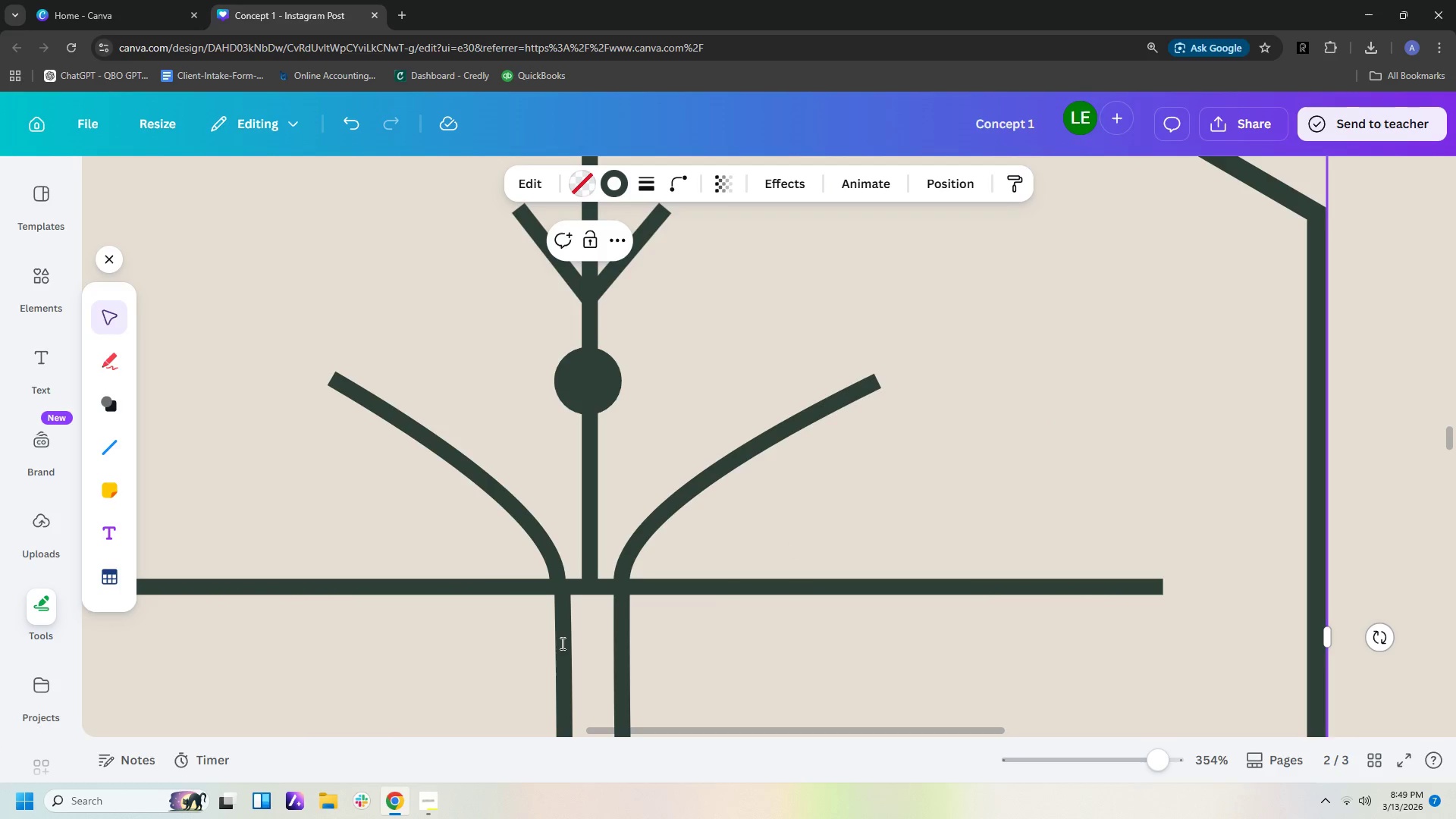 
left_click([563, 644])
 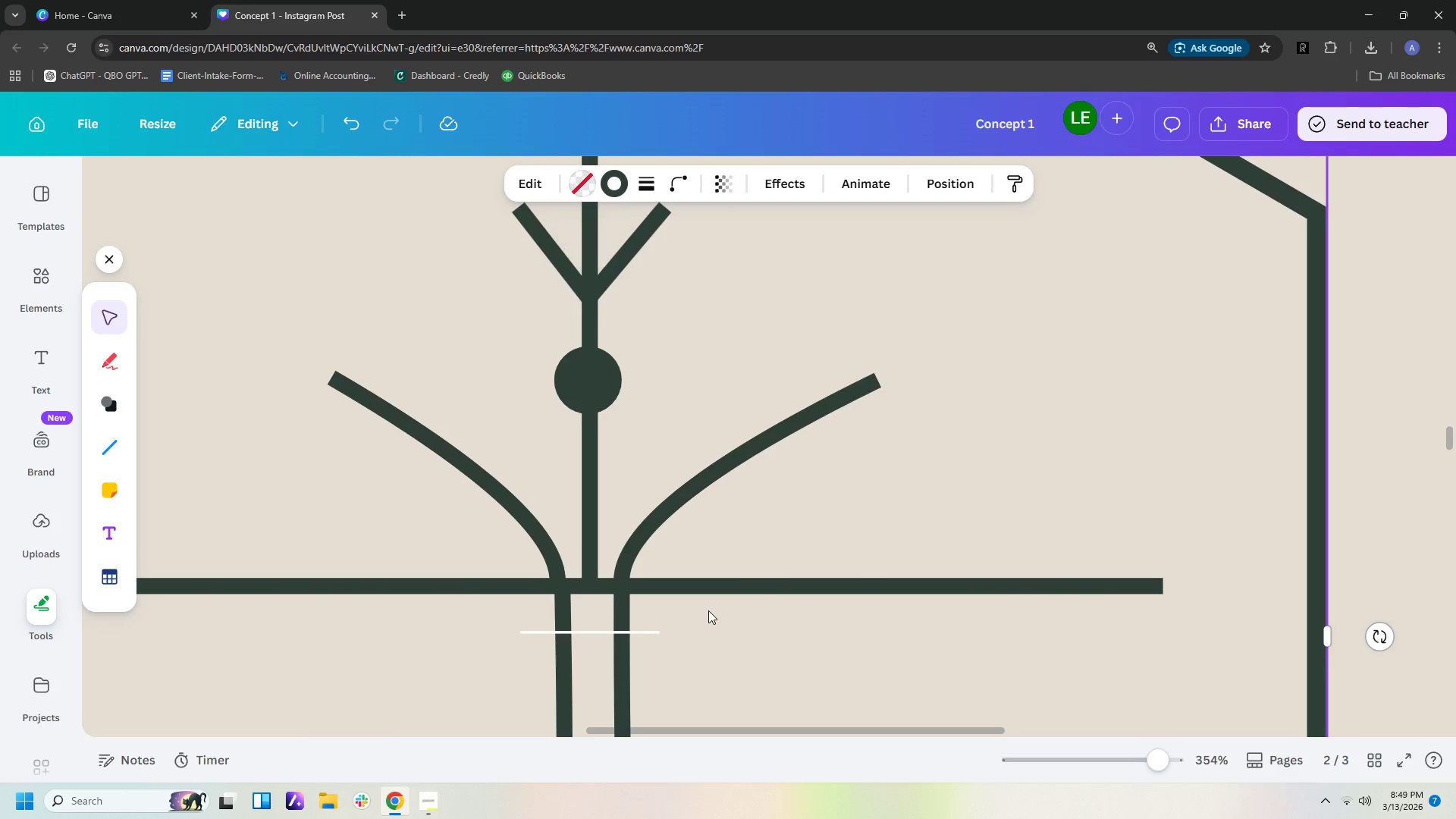 
hold_key(key=ControlLeft, duration=0.81)
scroll: coordinate [709, 611], scroll_direction: down, amount: 7.0
 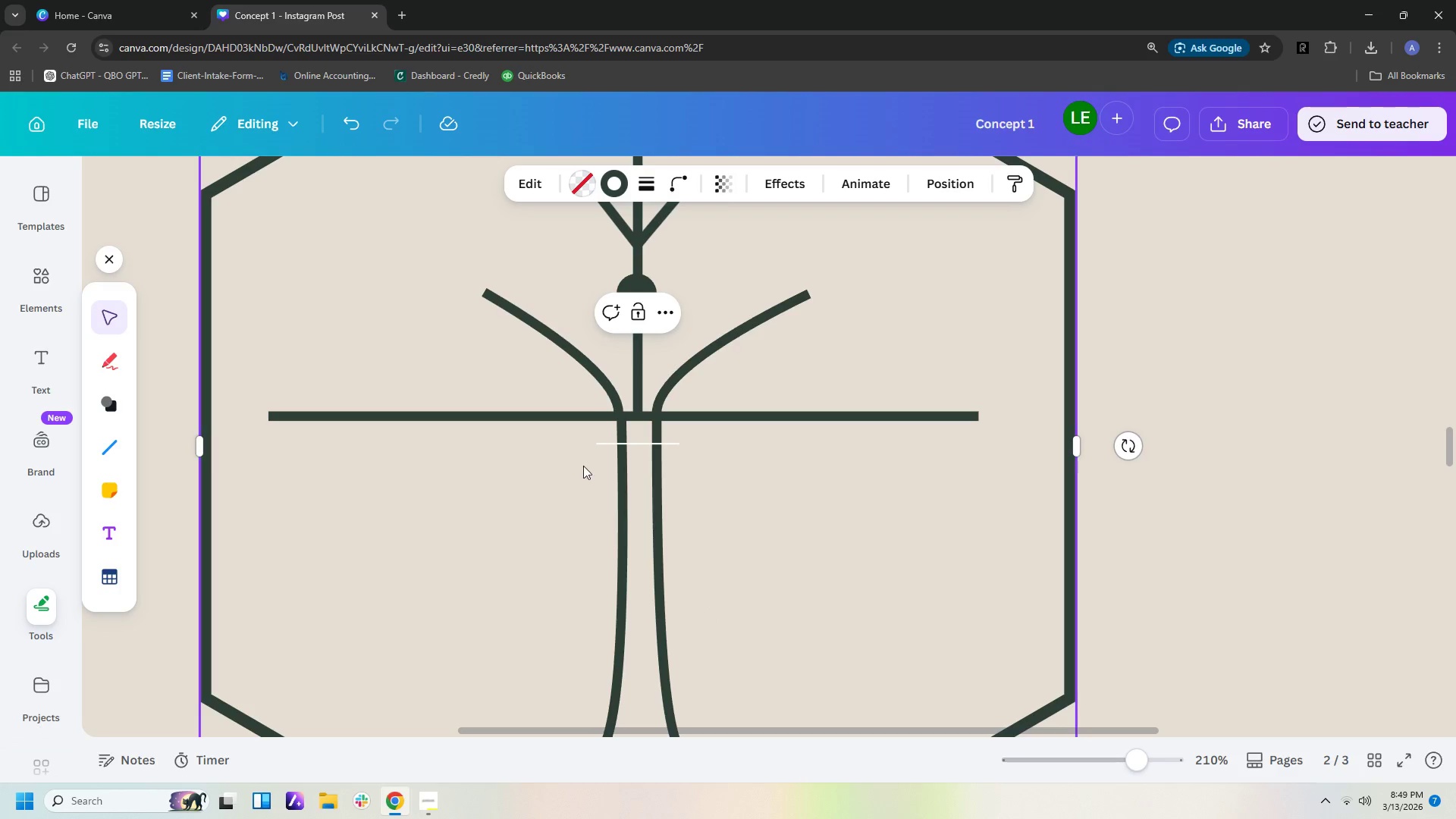 
double_click([726, 484])
 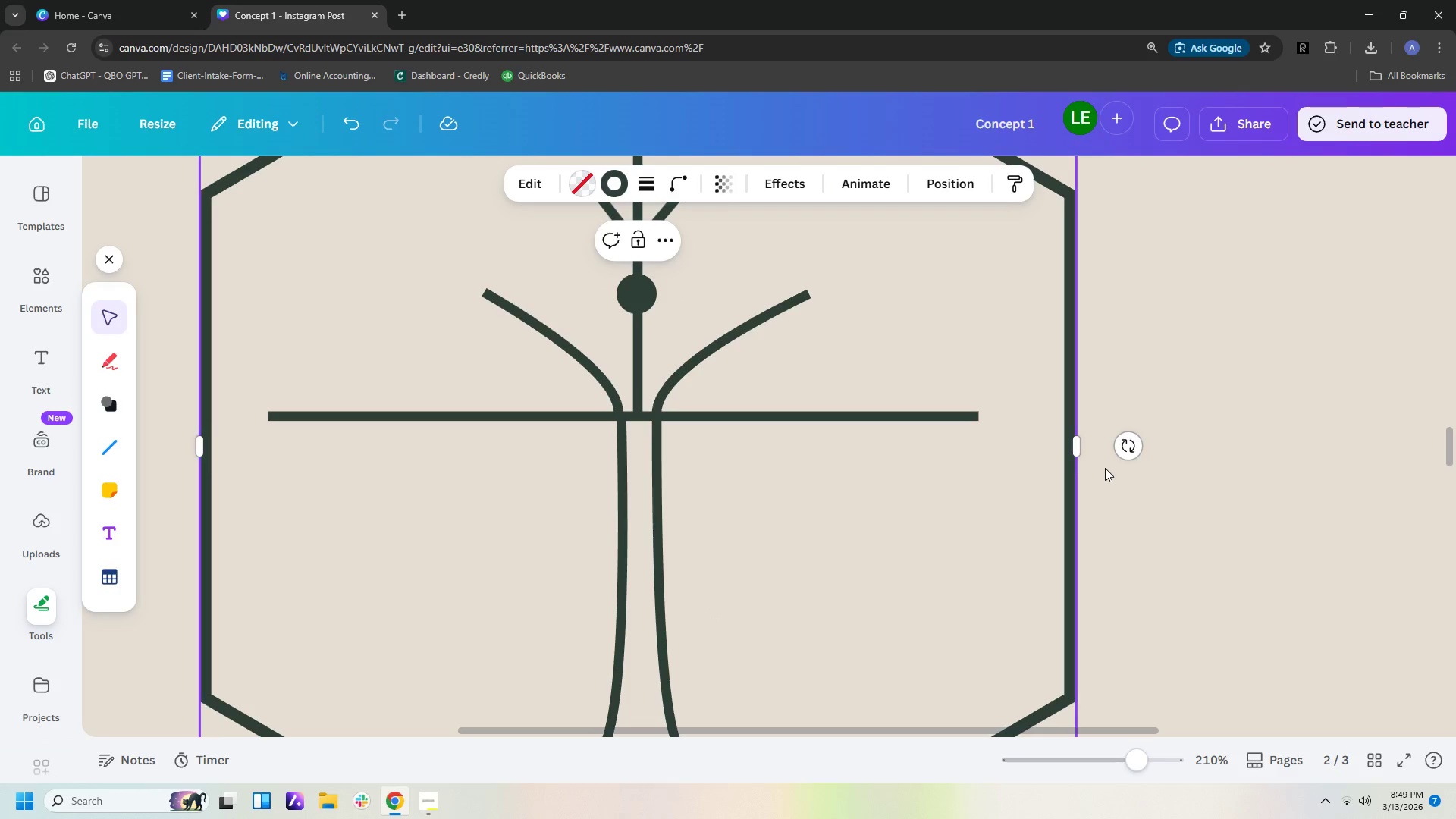 
left_click([1113, 463])
 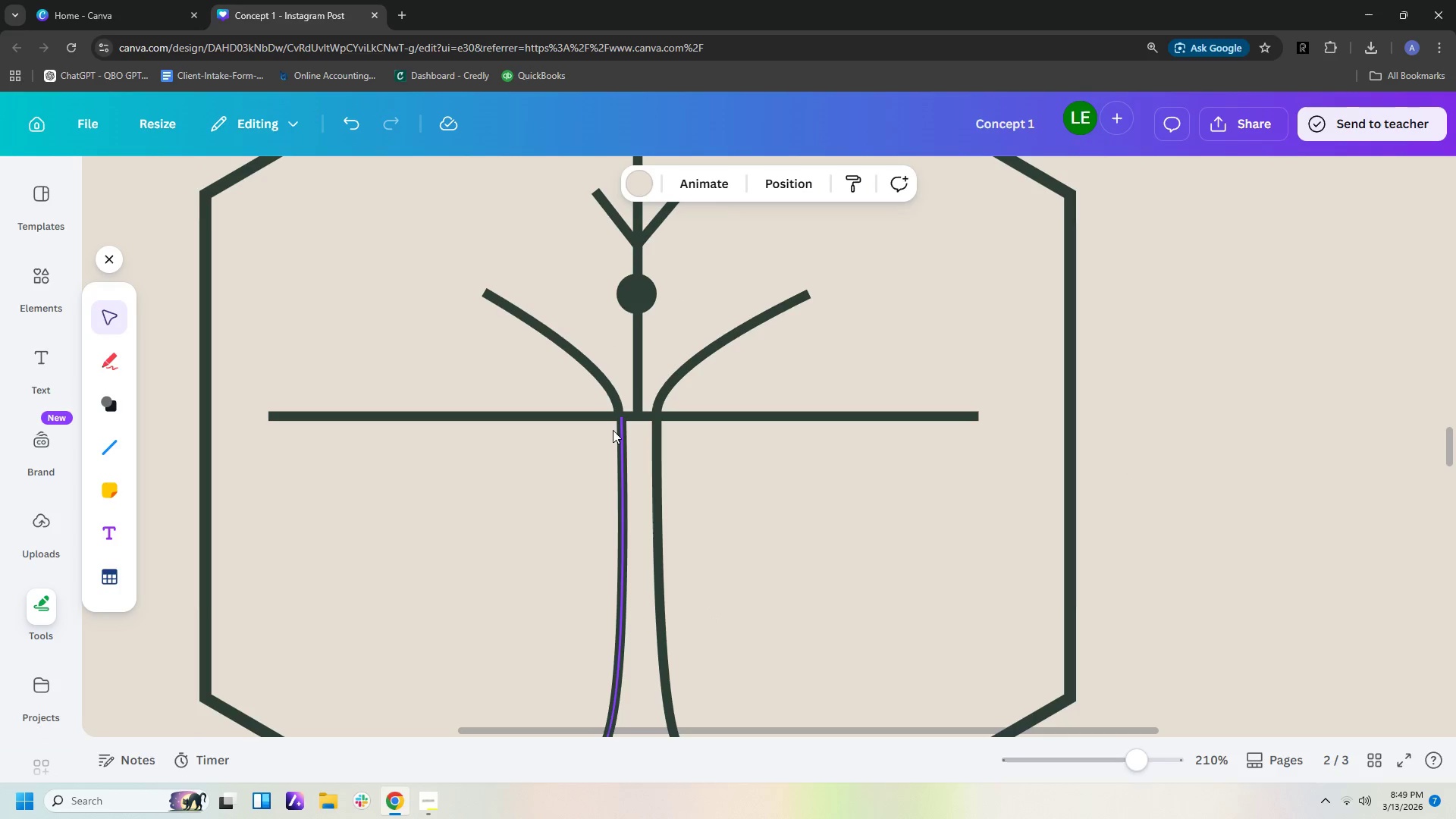 
left_click([620, 431])
 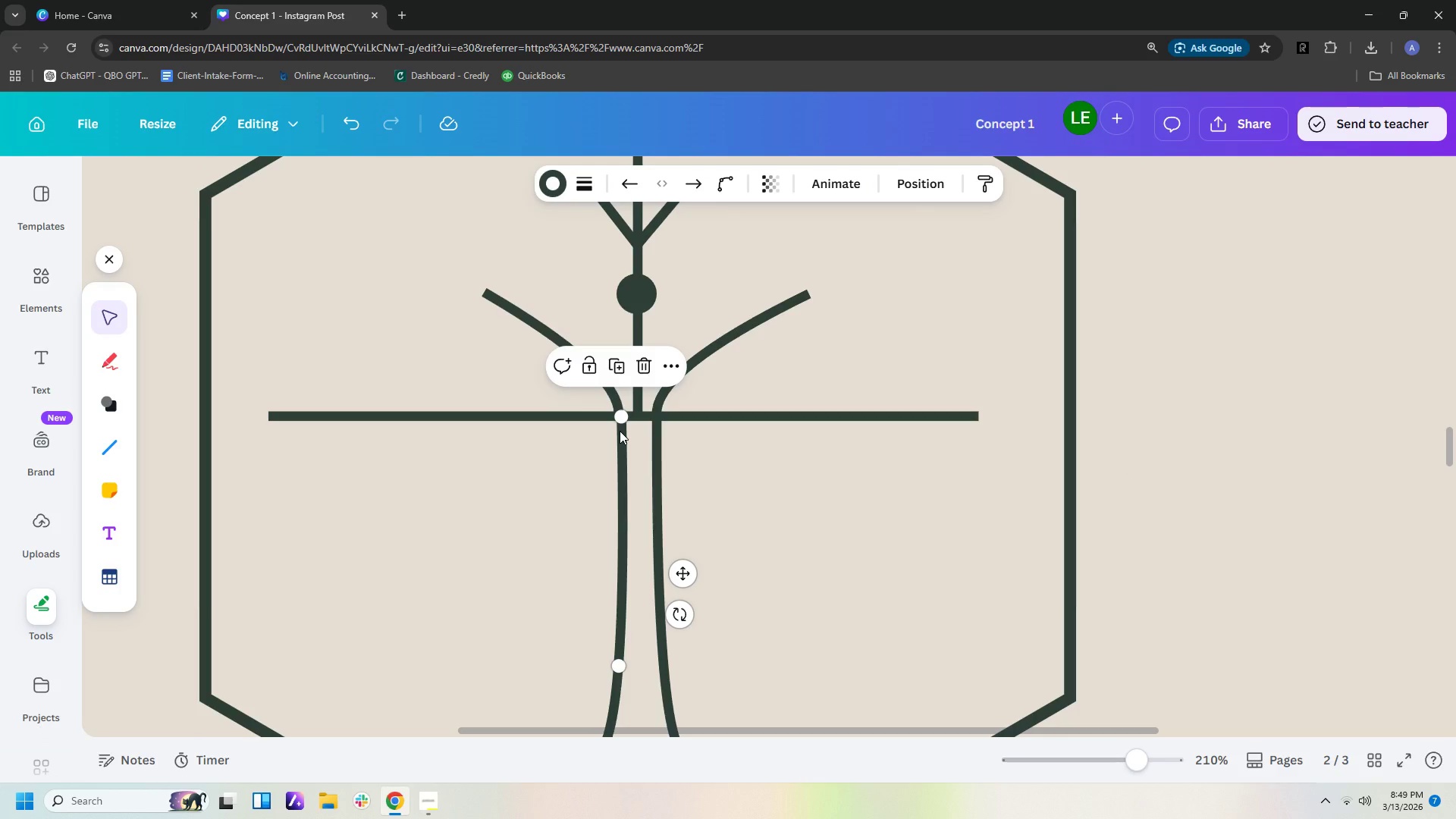 
key(ArrowLeft)
 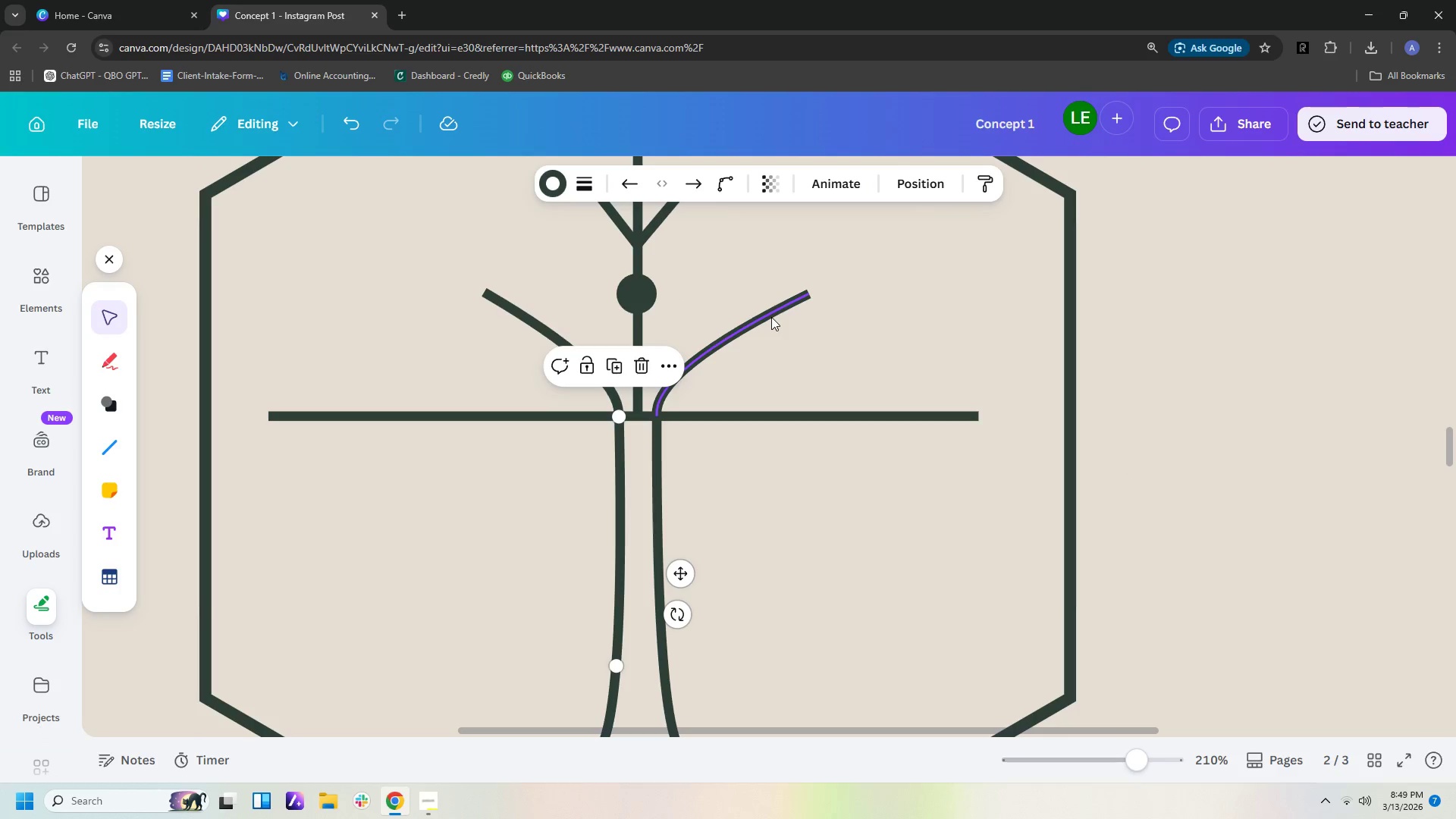 
left_click([936, 494])
 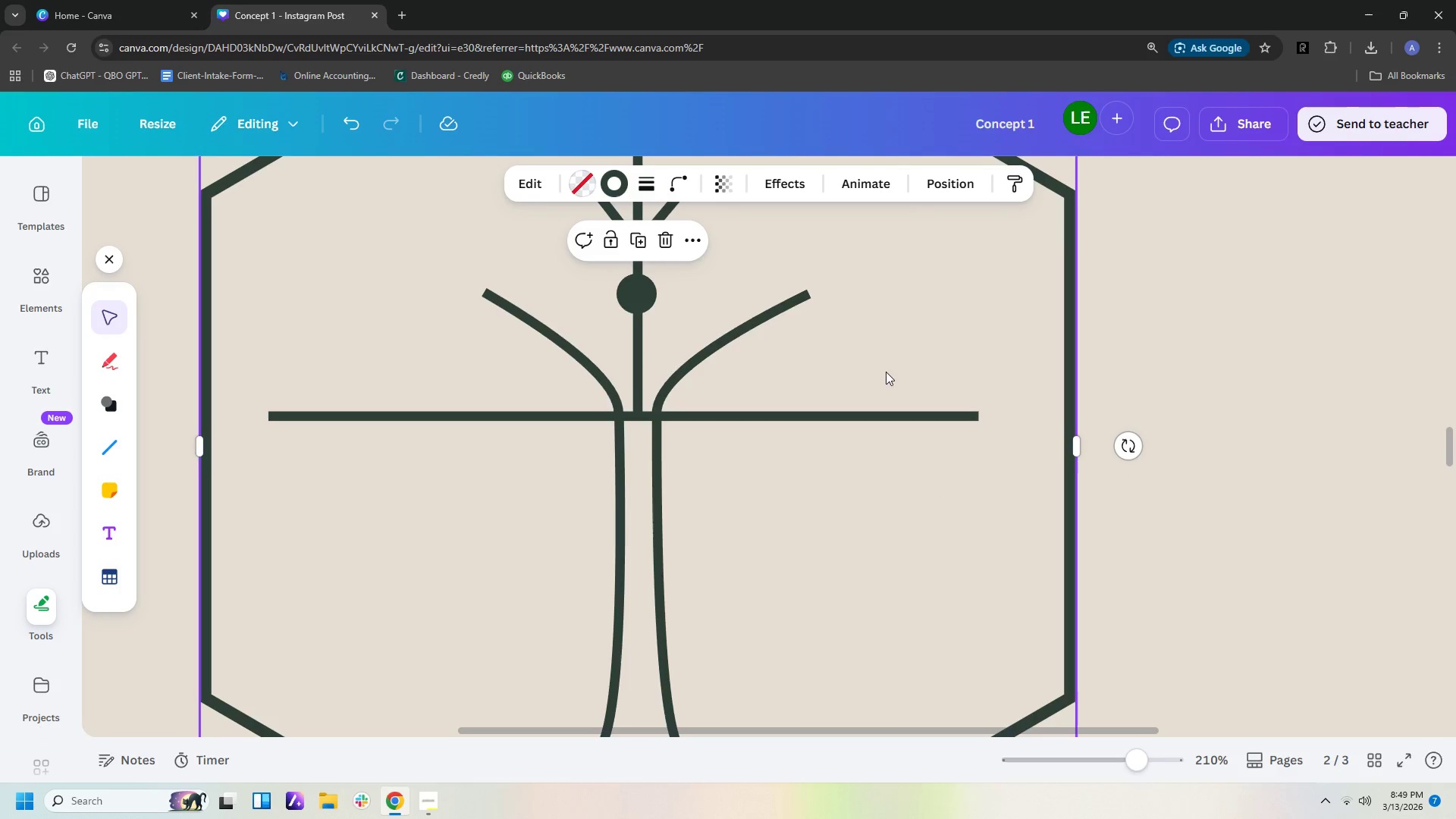 
left_click([723, 343])
 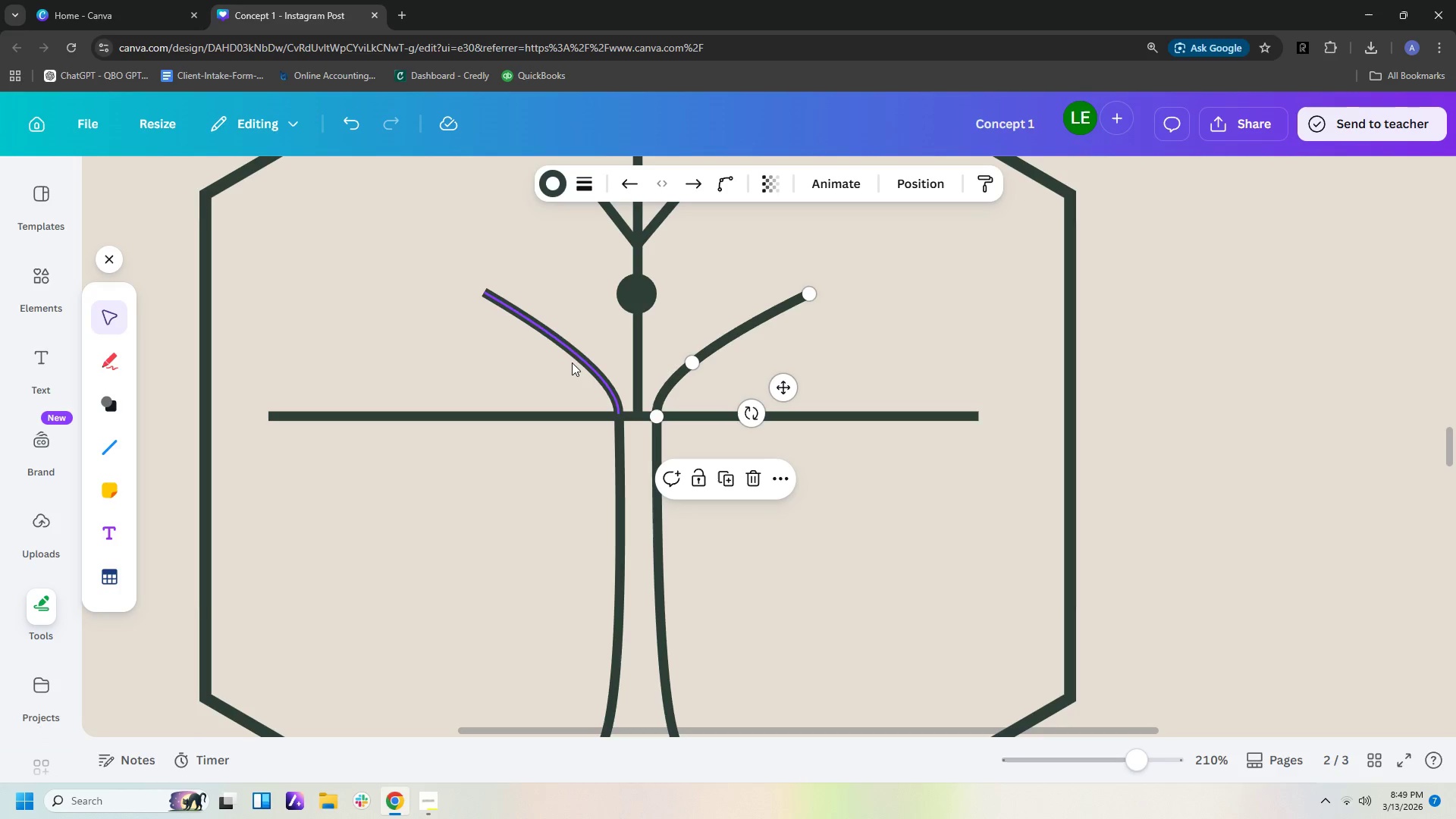 
left_click([574, 356])
 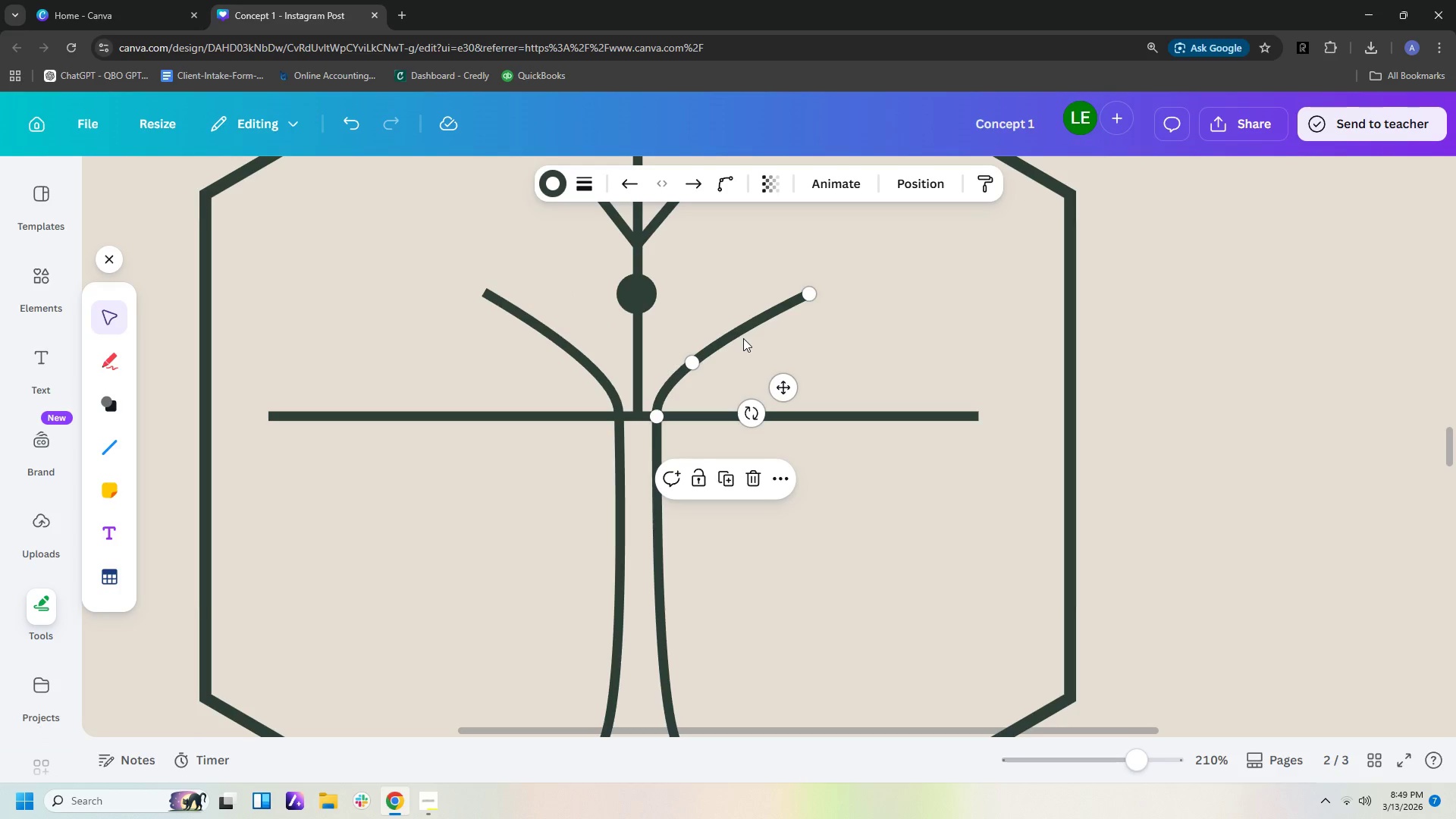 
left_click_drag(start_coordinate=[807, 297], to_coordinate=[803, 305])
 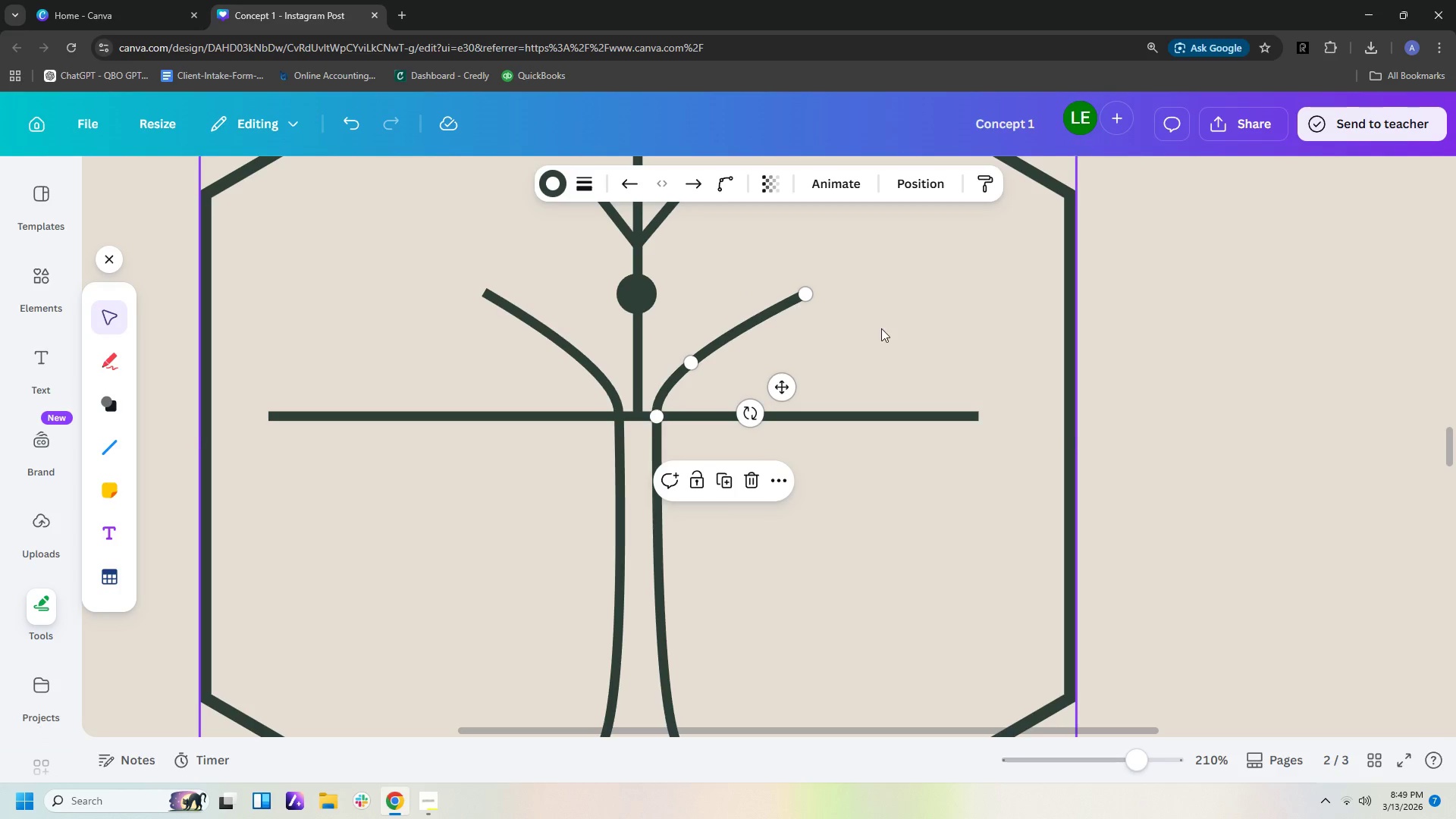 
left_click([881, 328])
 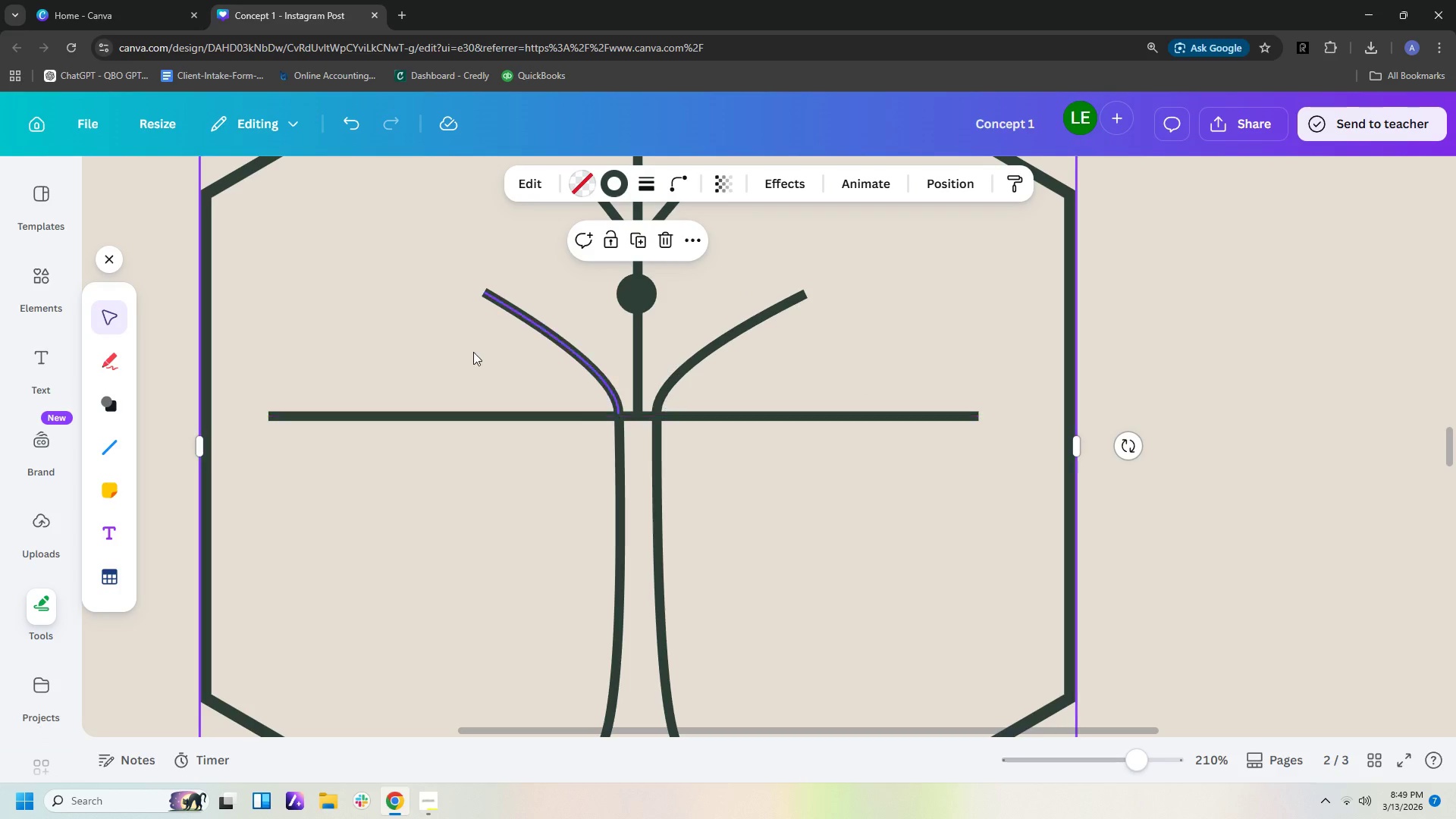 
left_click([115, 447])
 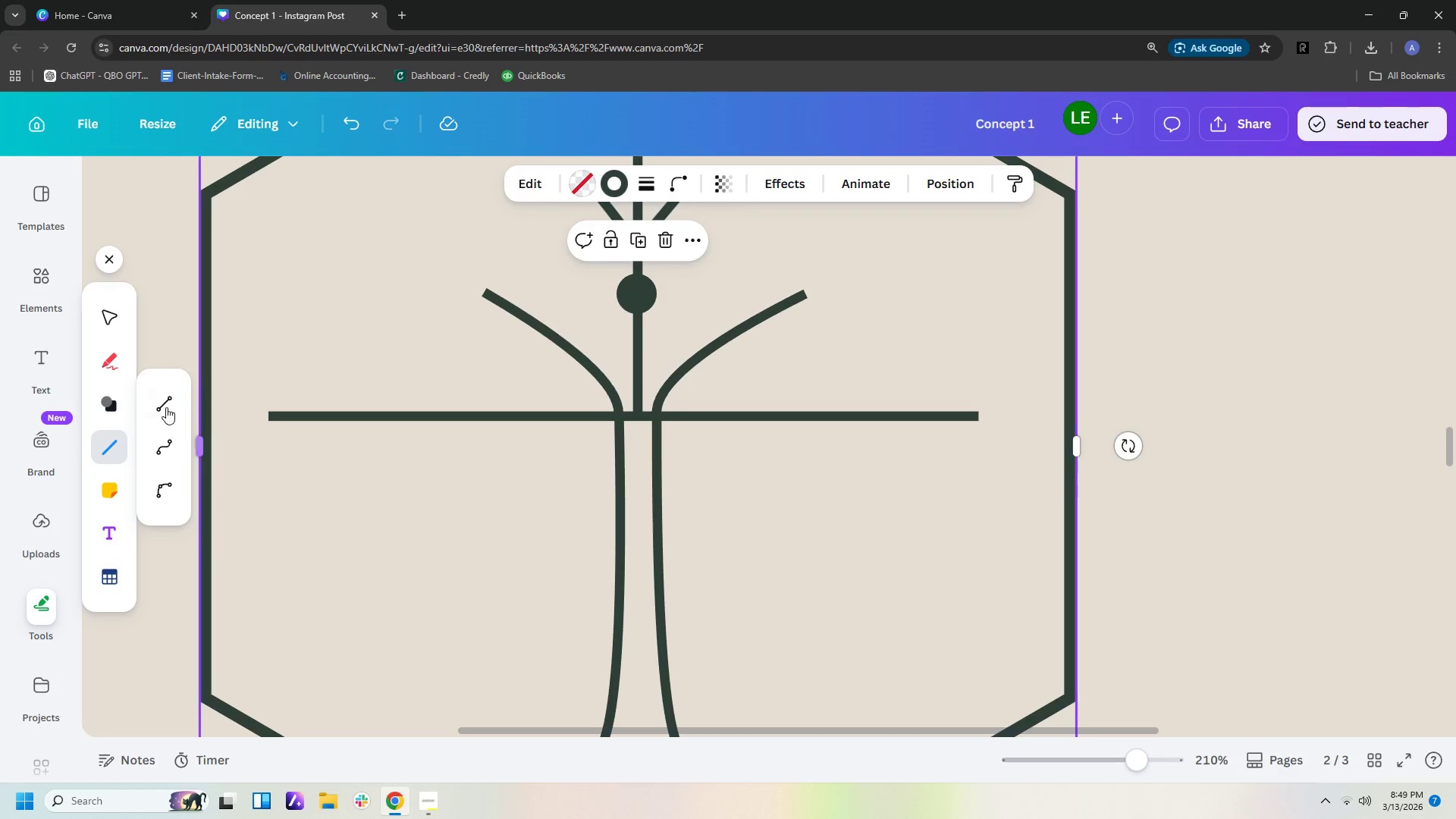 
left_click([165, 406])
 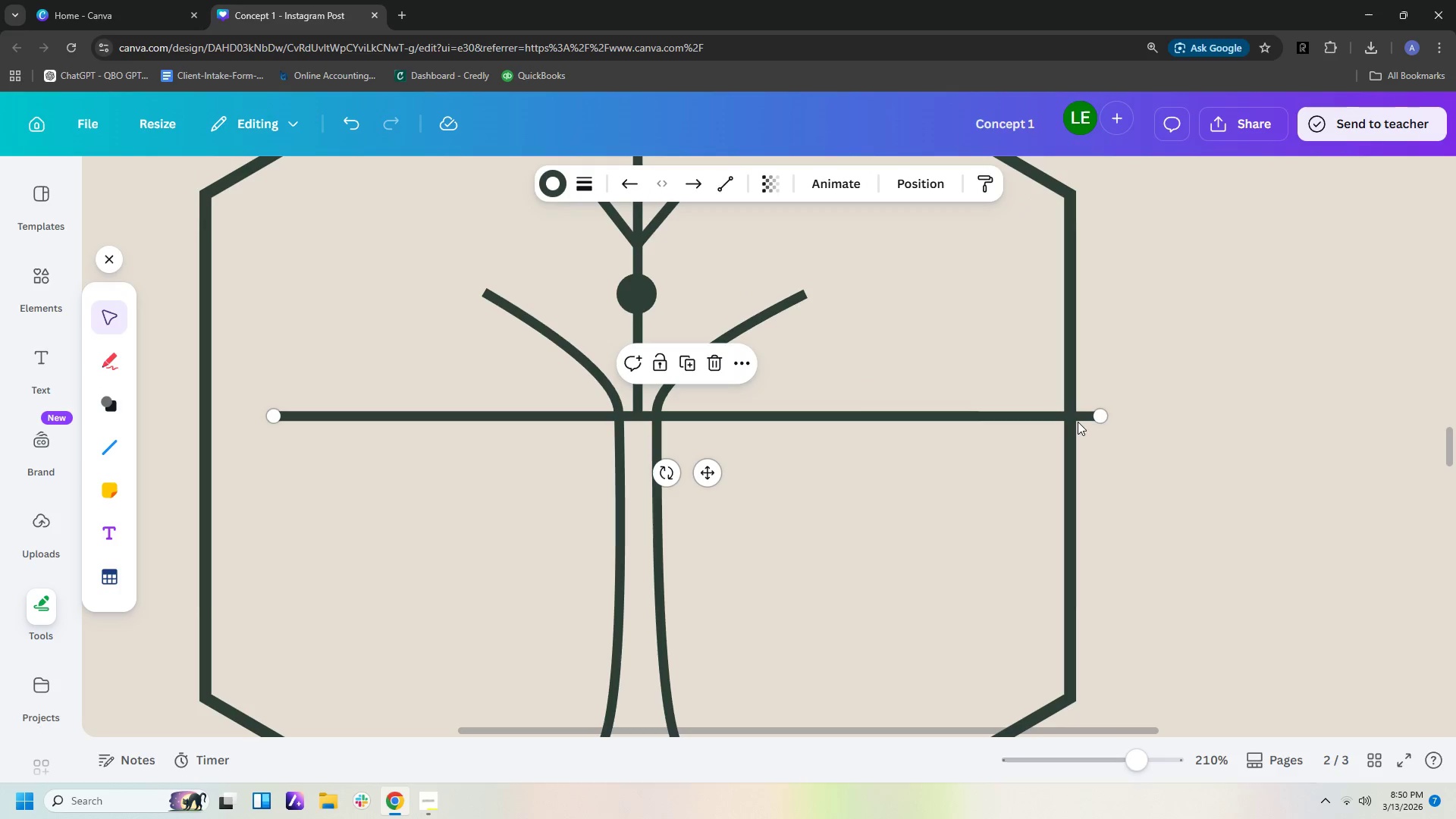 
left_click_drag(start_coordinate=[1077, 417], to_coordinate=[768, 306])
 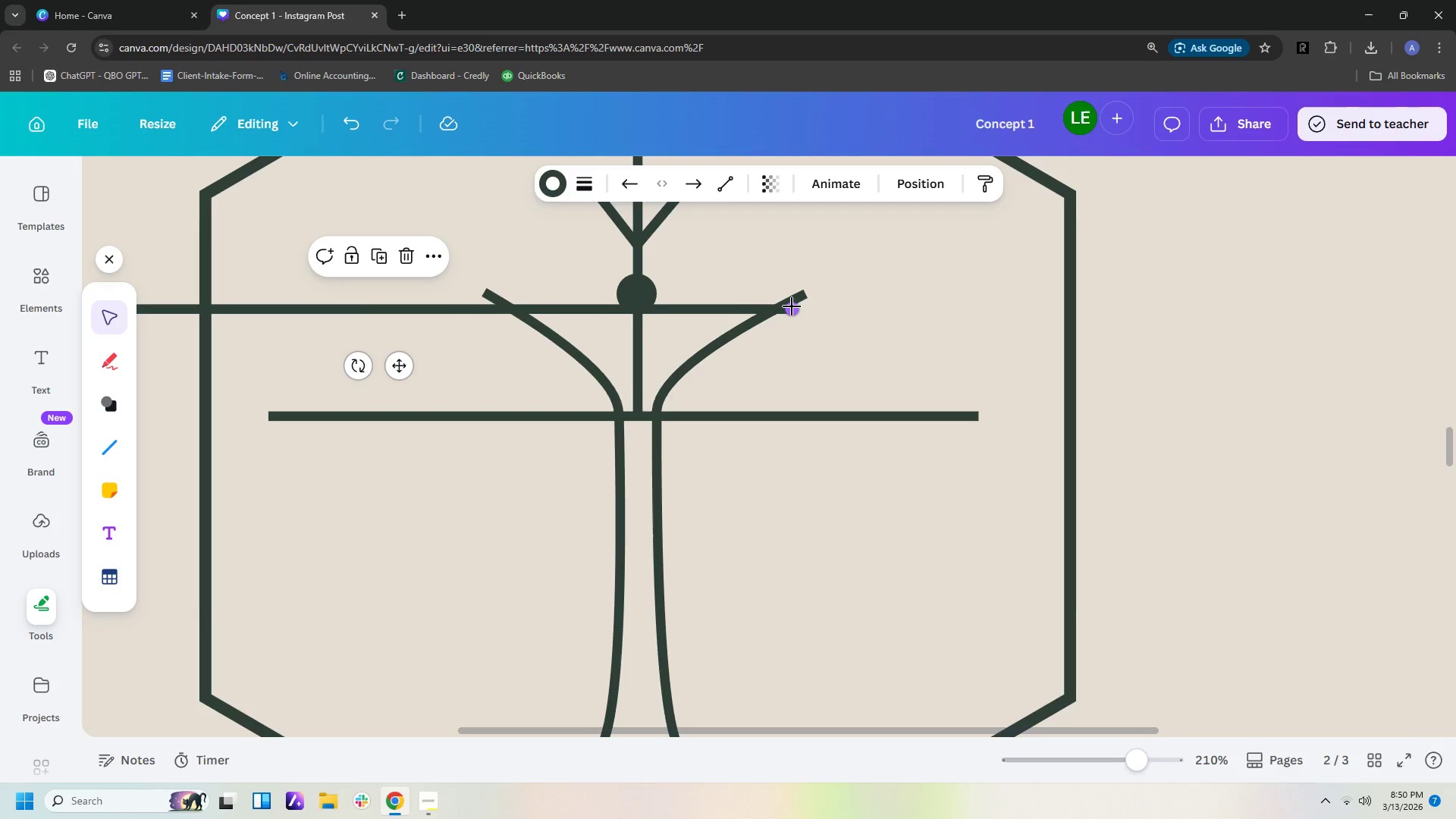 
left_click_drag(start_coordinate=[792, 306], to_coordinate=[316, 255])
 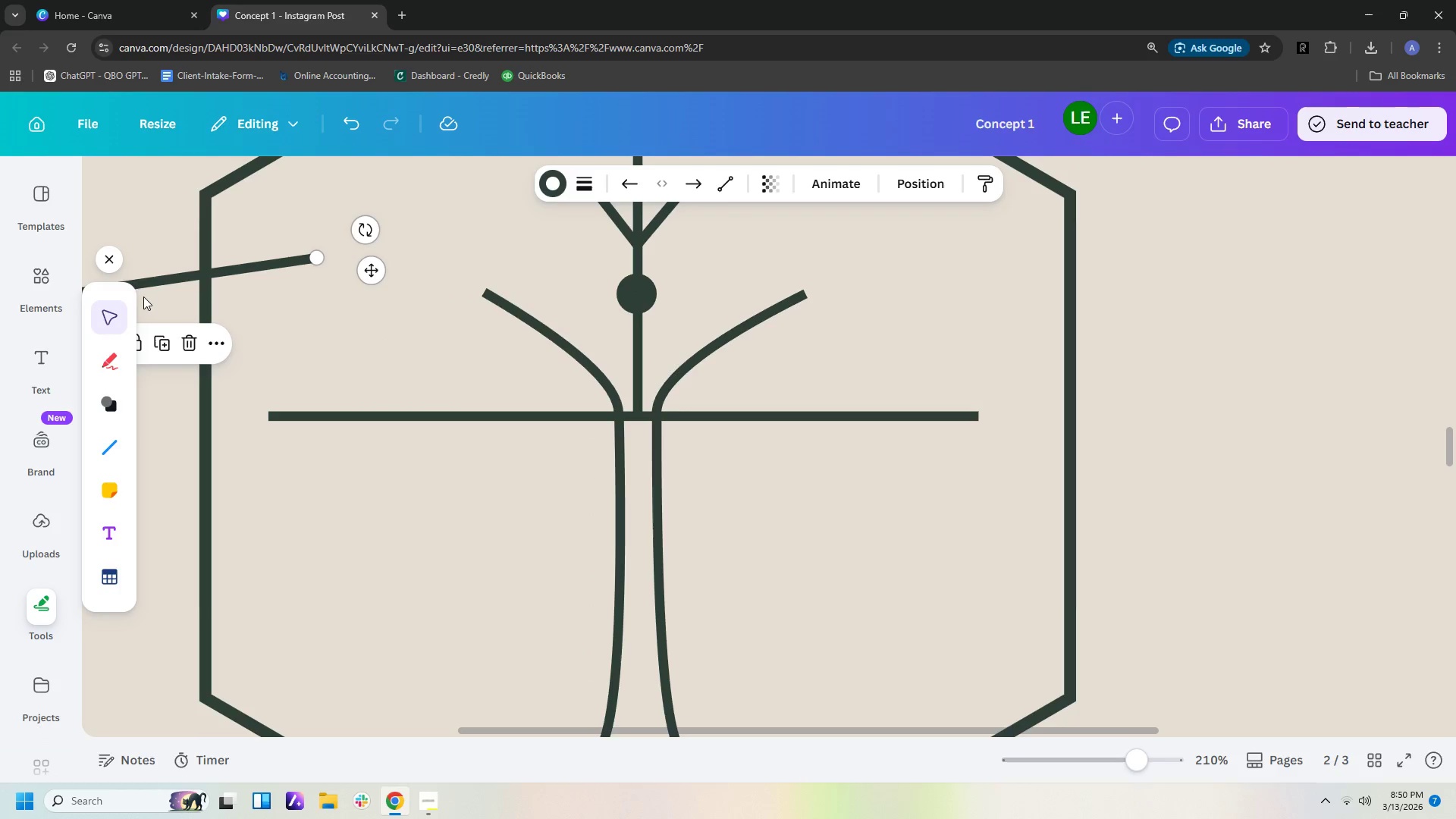 
left_click_drag(start_coordinate=[140, 281], to_coordinate=[523, 365])
 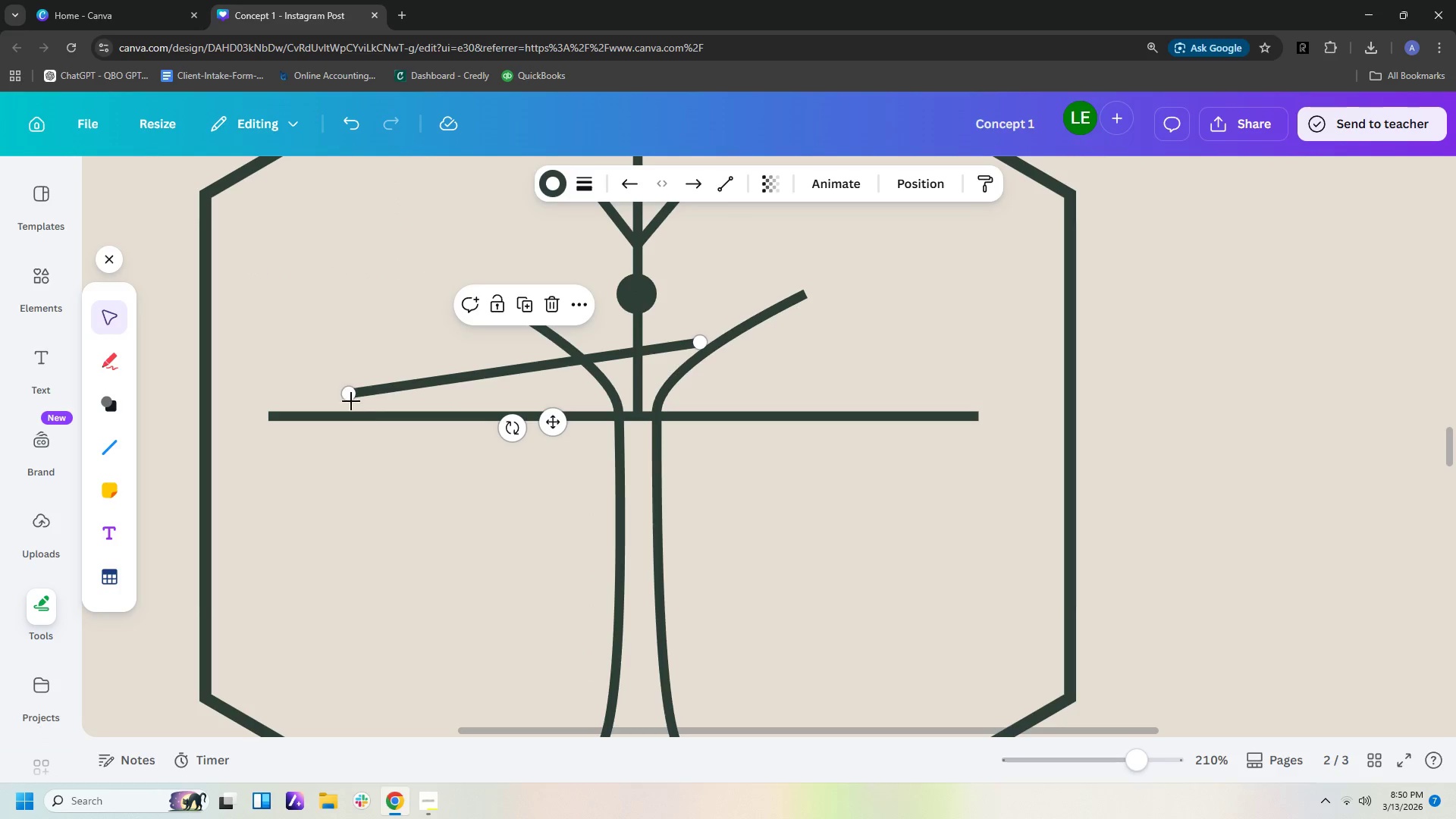 
left_click_drag(start_coordinate=[343, 392], to_coordinate=[551, 339])
 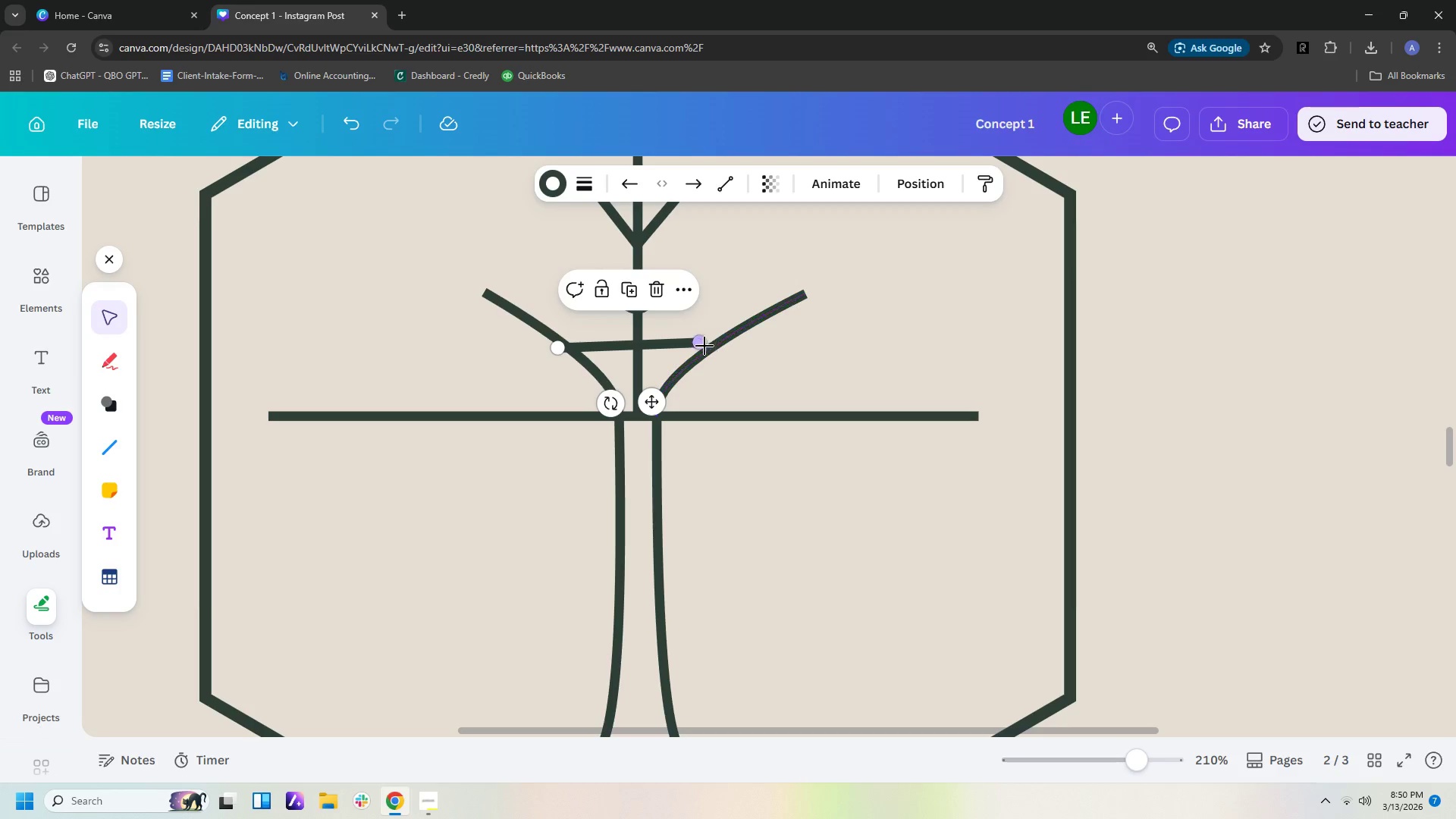 
left_click_drag(start_coordinate=[701, 346], to_coordinate=[560, 262])
 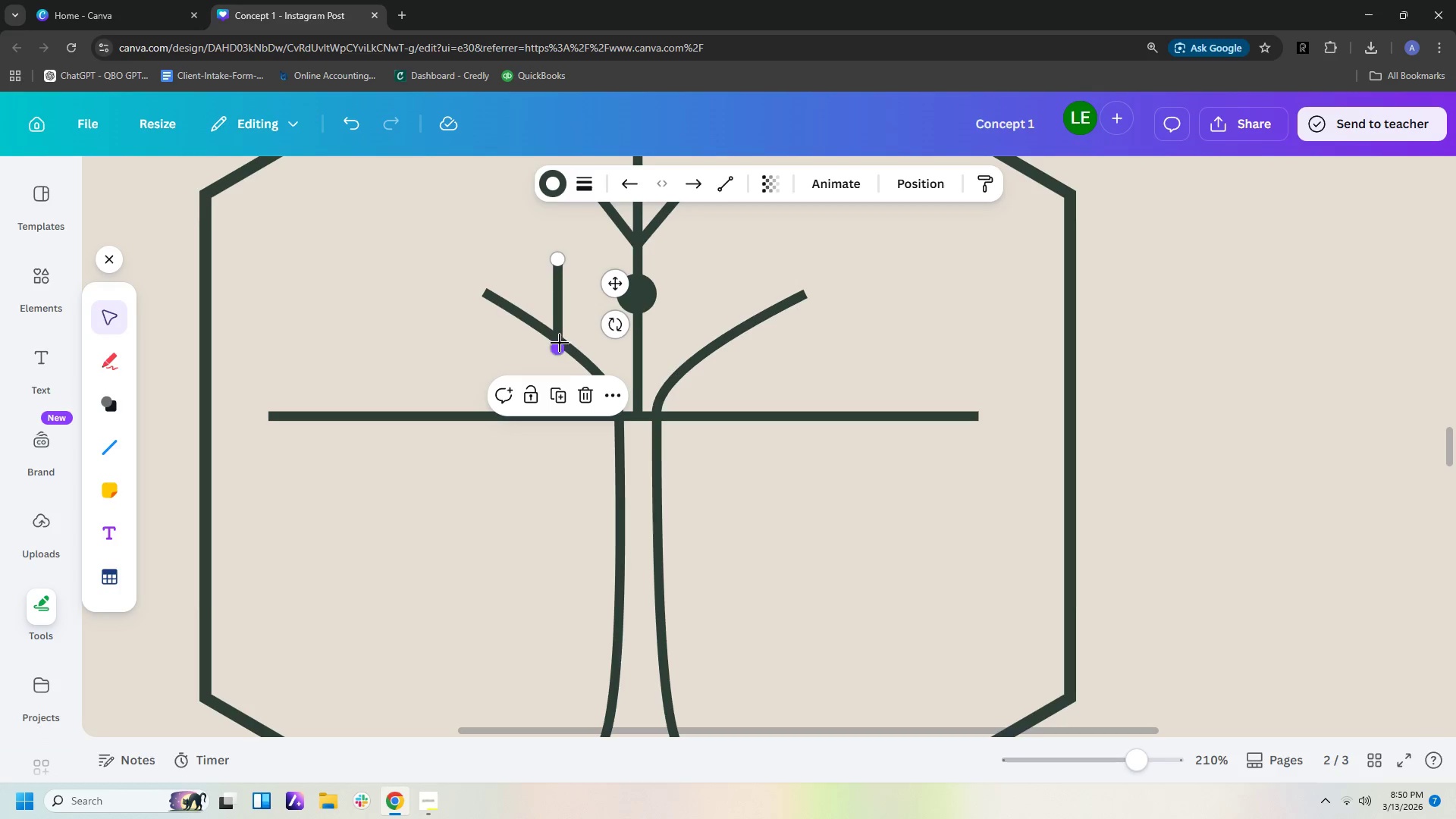 
left_click_drag(start_coordinate=[559, 343], to_coordinate=[558, 331])
 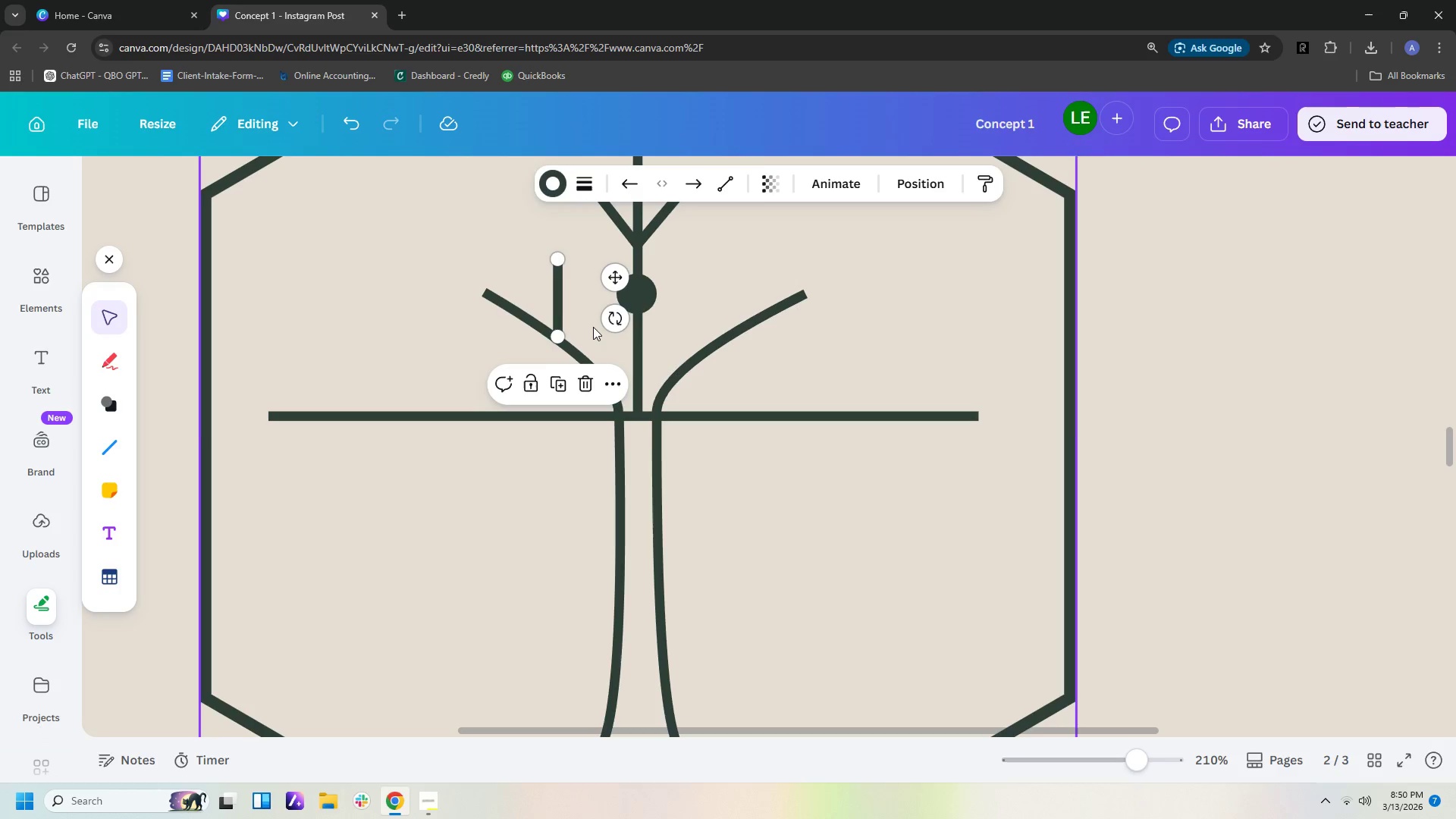 
left_click([591, 327])
 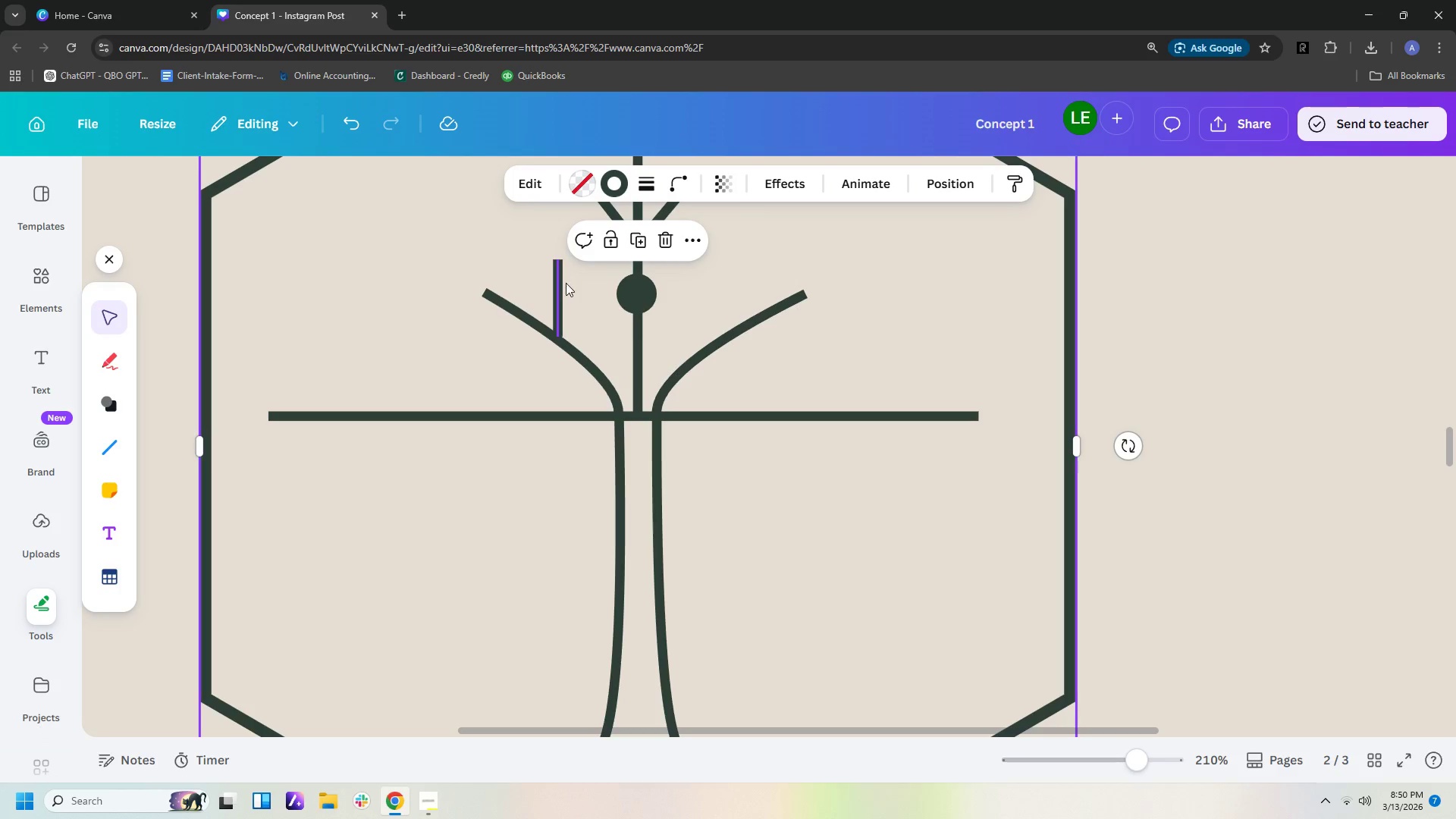 
scroll: coordinate [686, 383], scroll_direction: up, amount: 2.0
 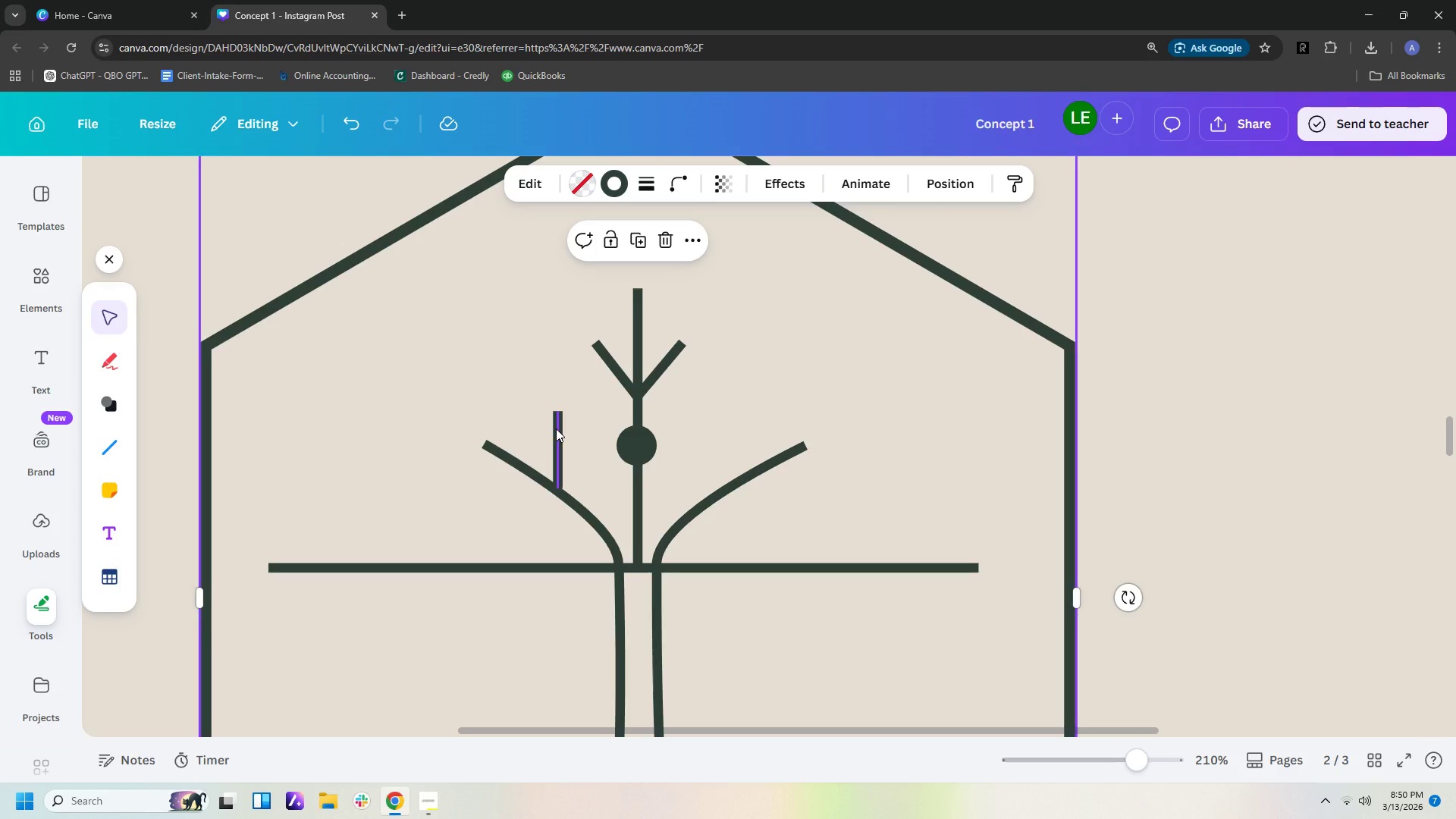 
left_click([556, 428])
 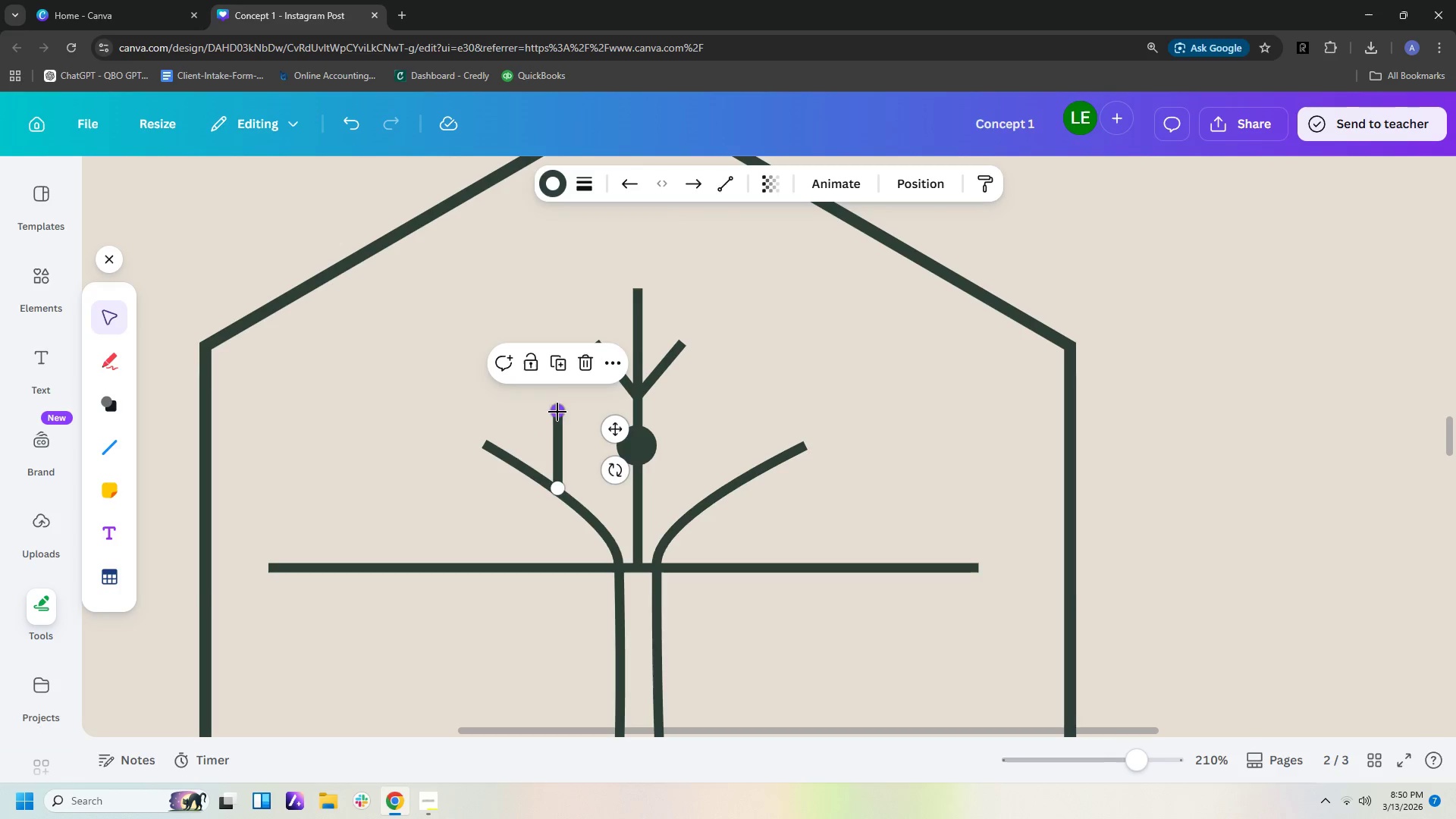 
left_click_drag(start_coordinate=[557, 412], to_coordinate=[557, 385])
 